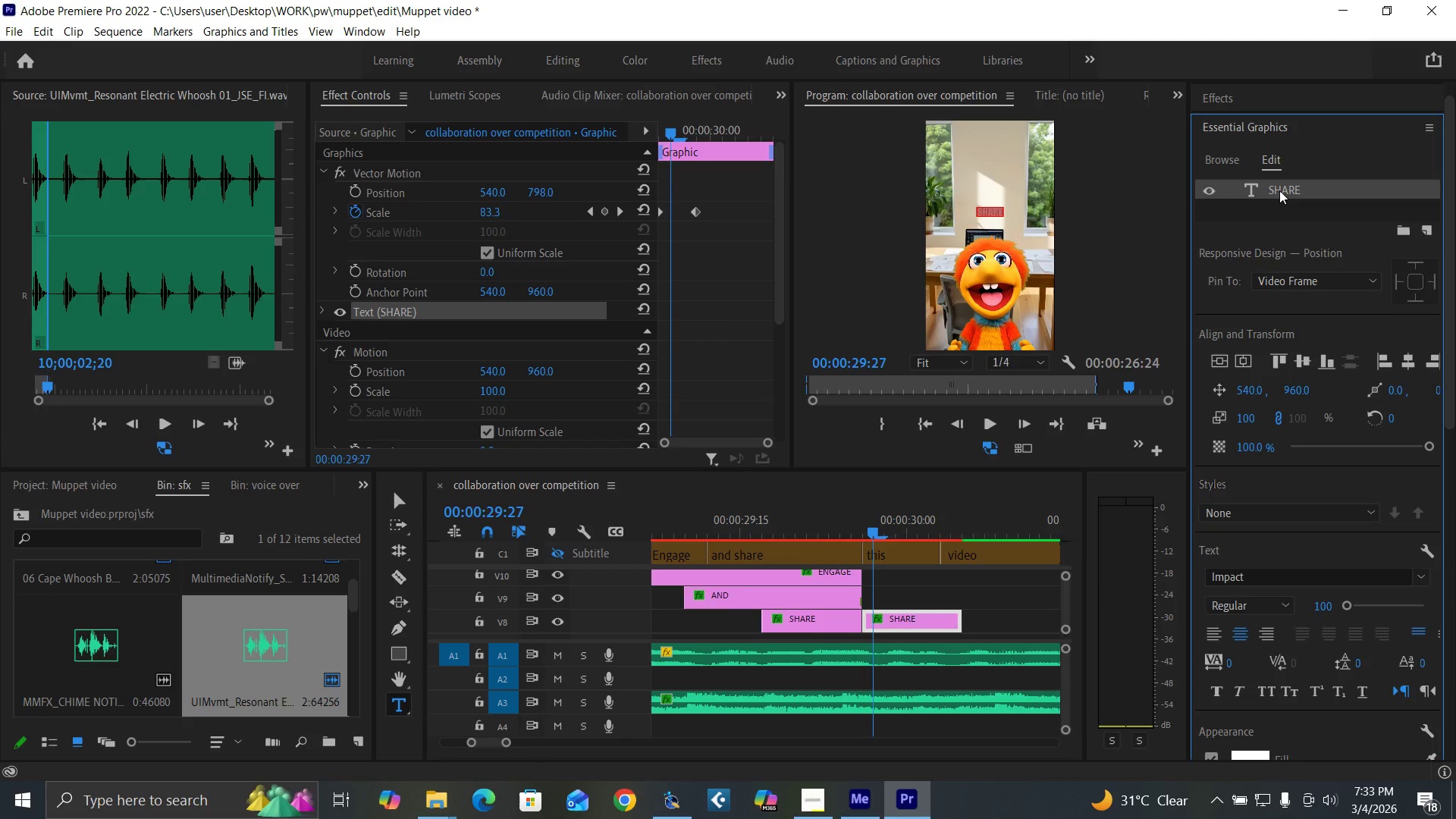 
triple_click([1279, 190])
 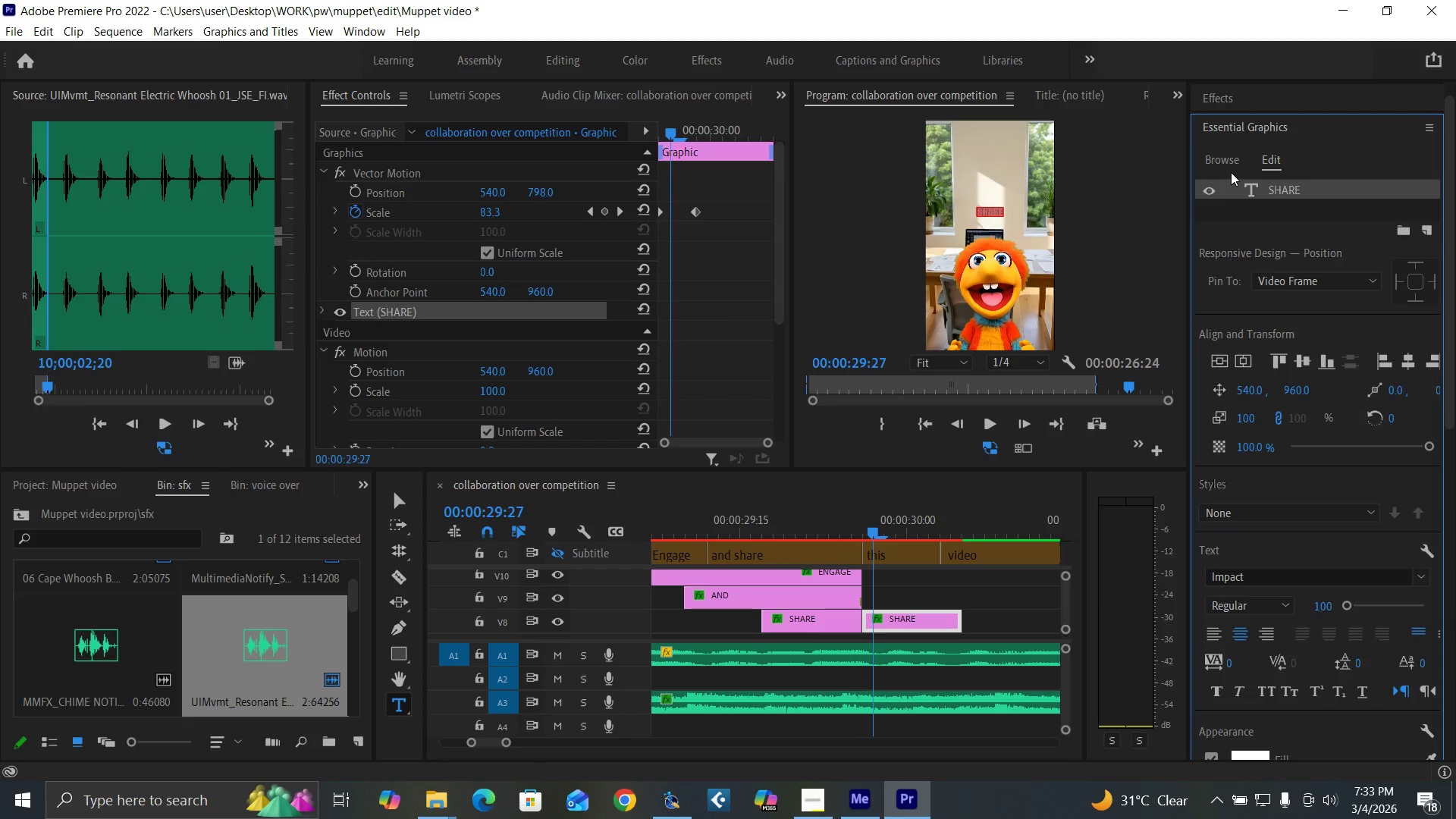 
type(THIS)
 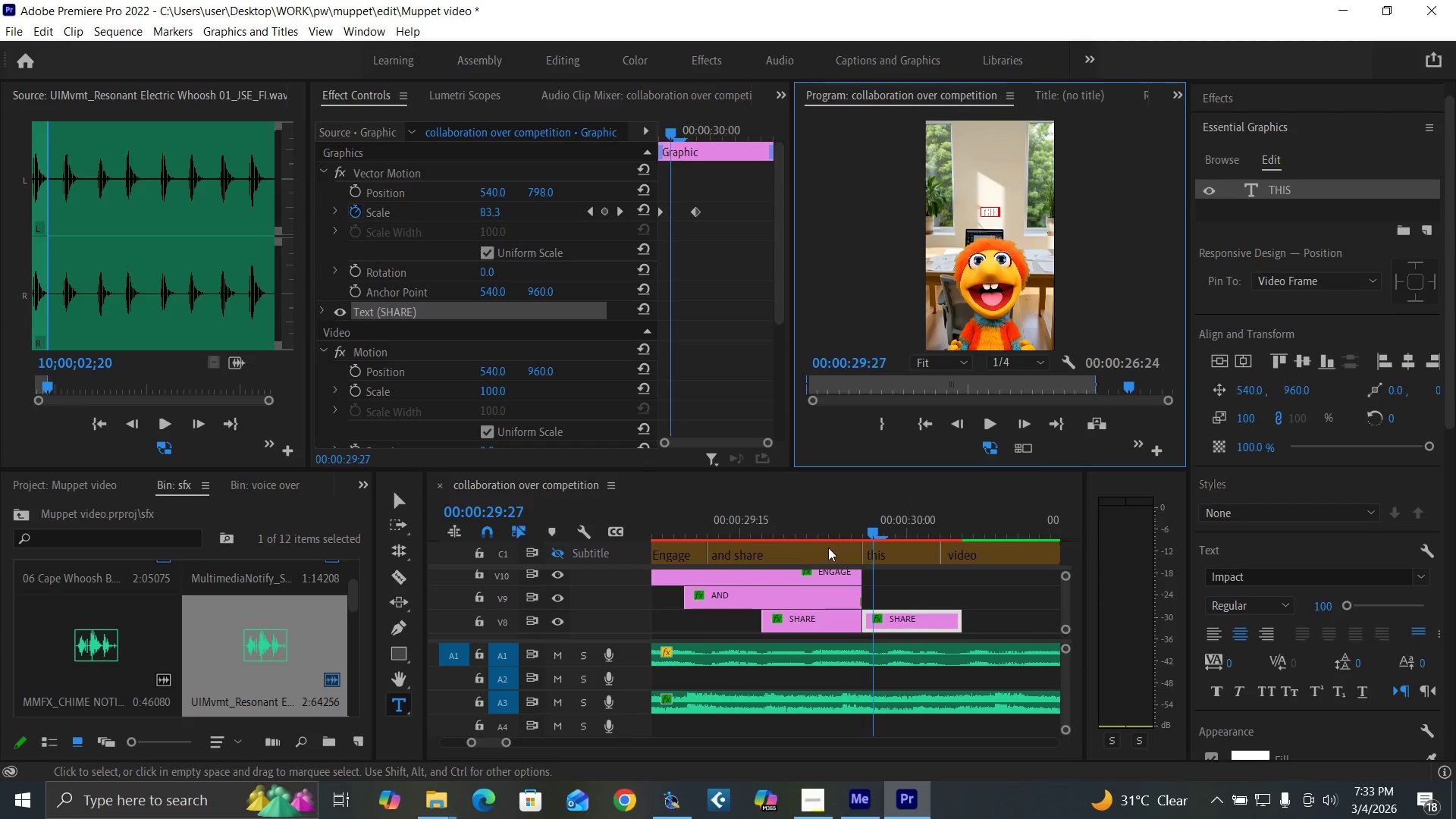 
wait(5.38)
 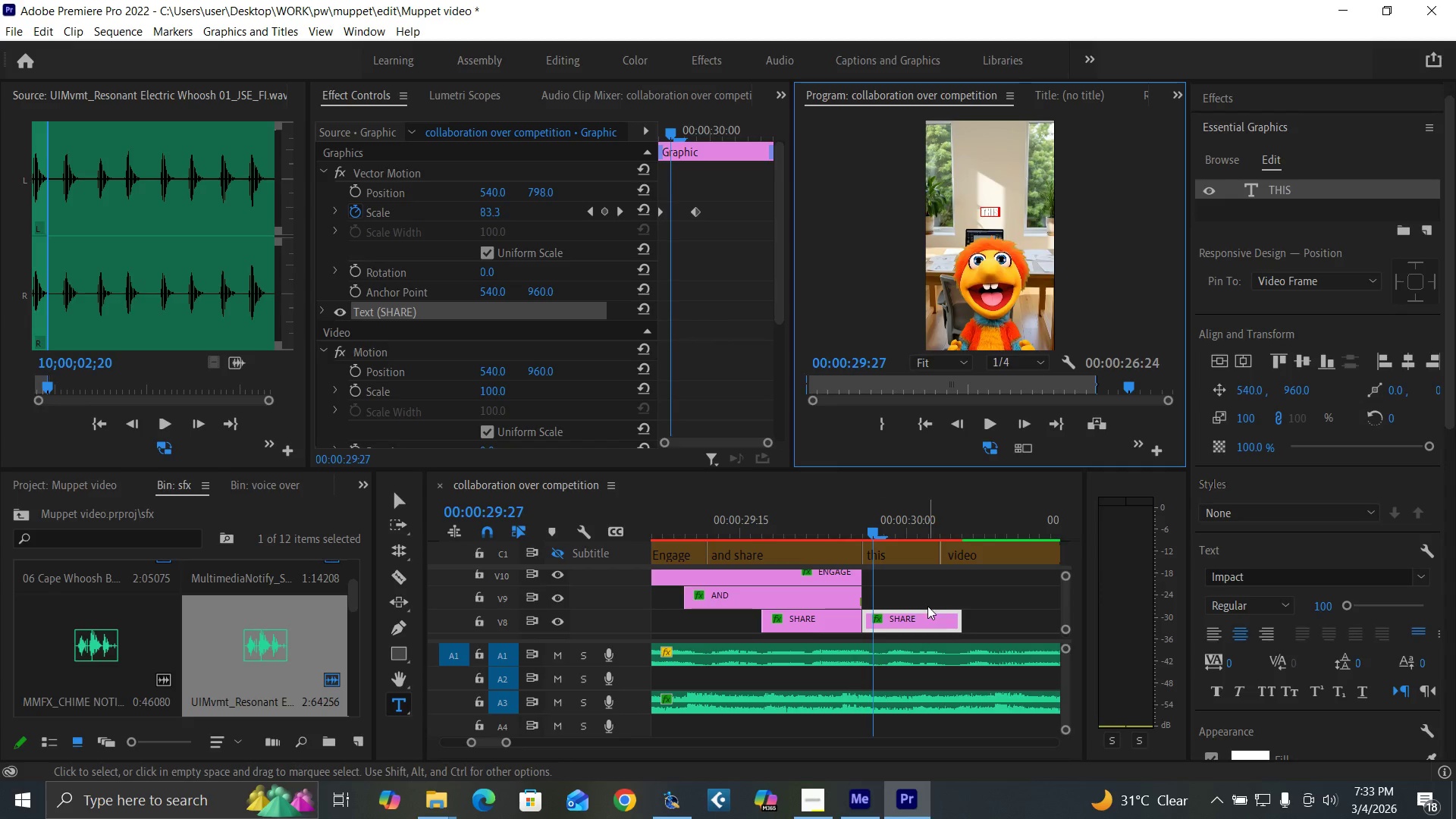 
left_click([830, 573])
 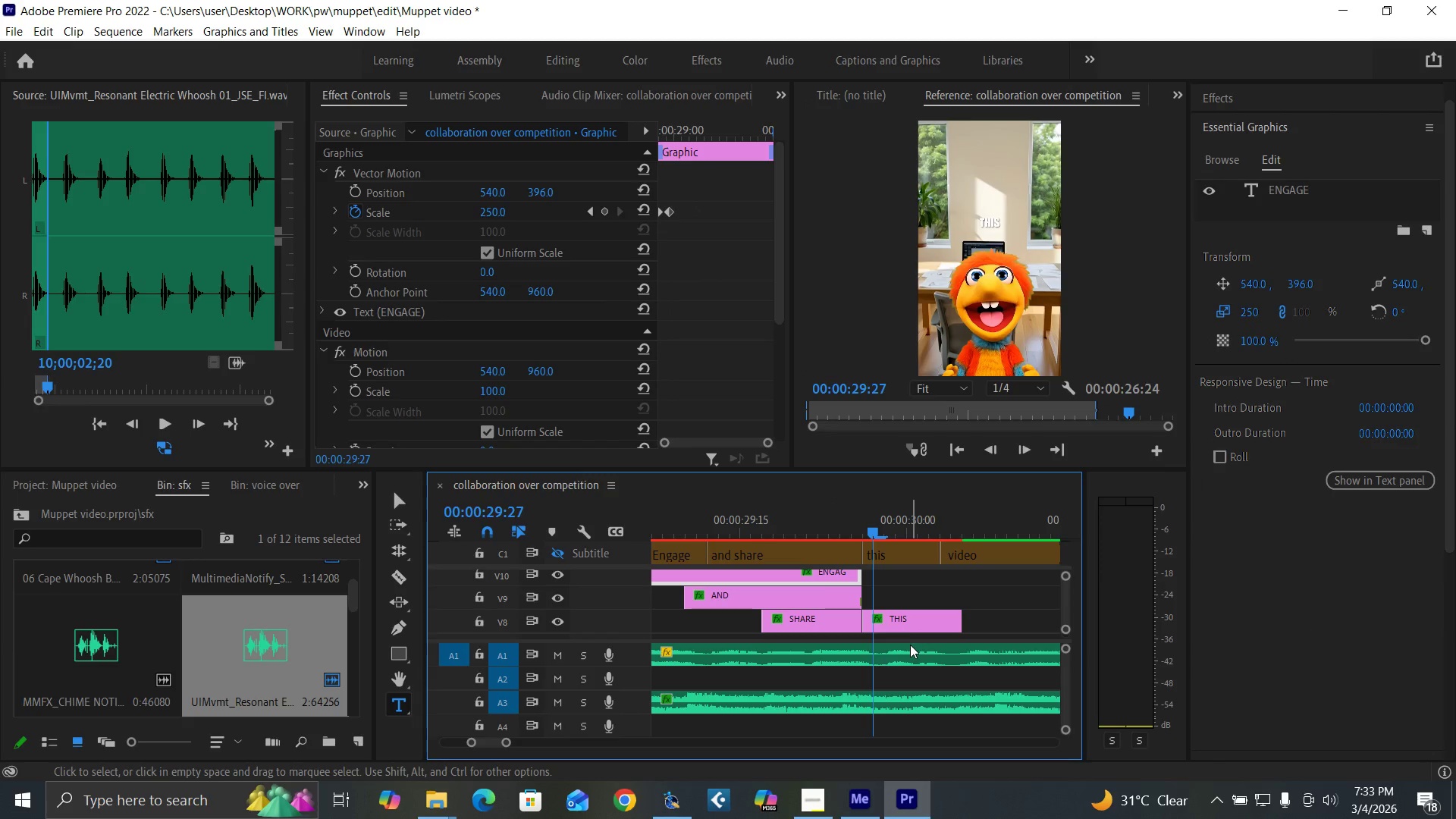 
left_click([906, 623])
 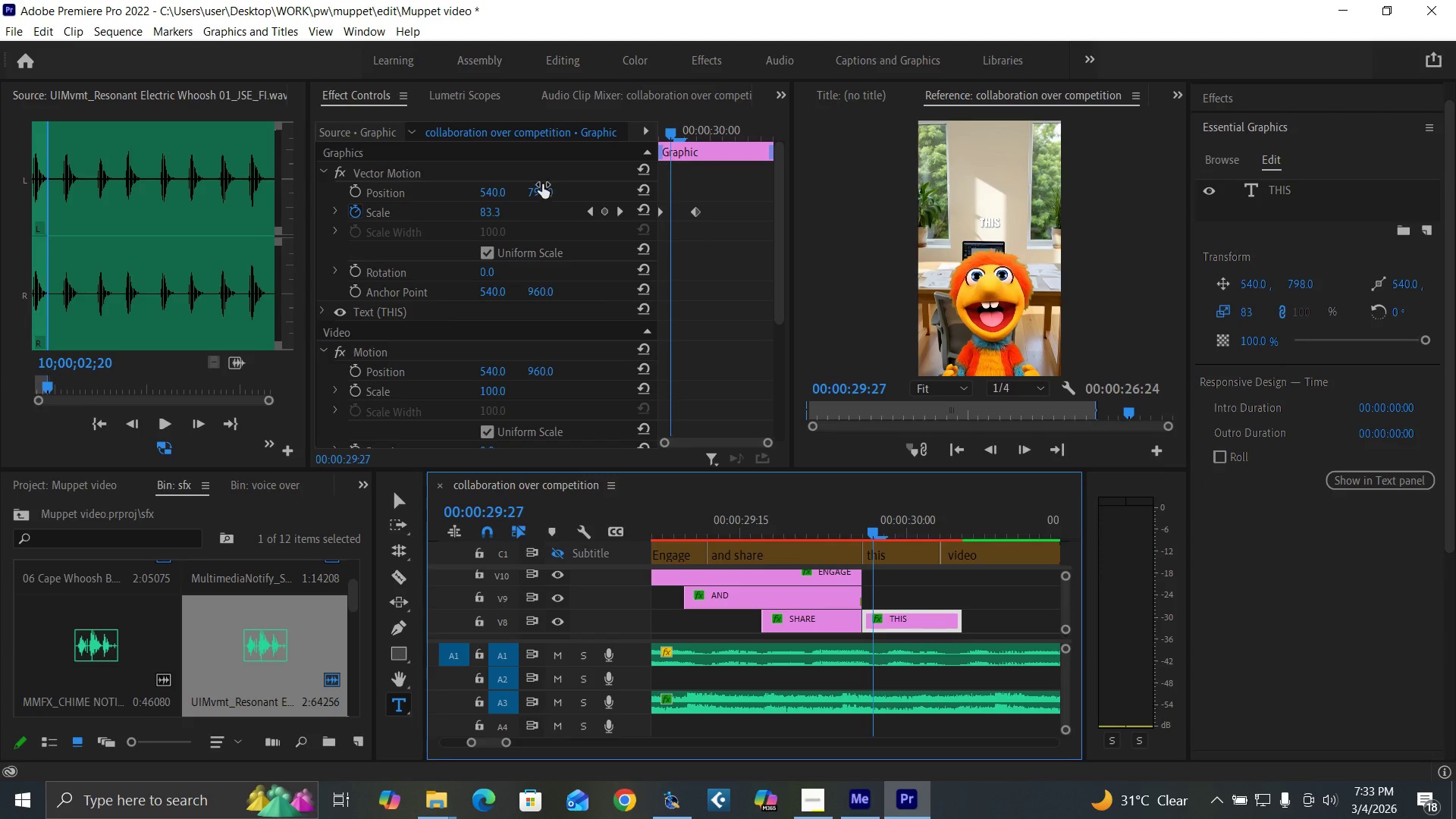 
left_click([540, 184])
 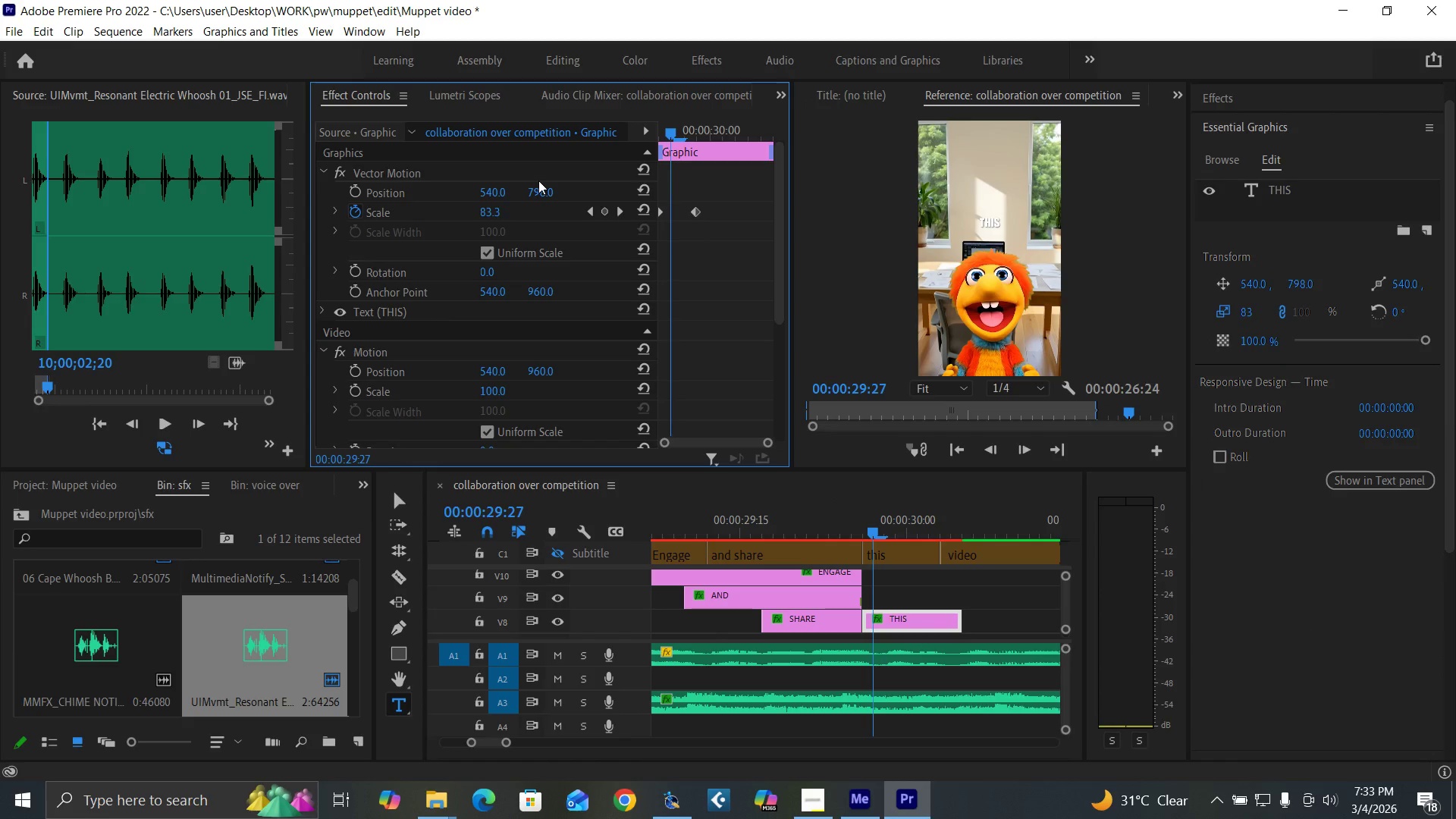 
type(396)
 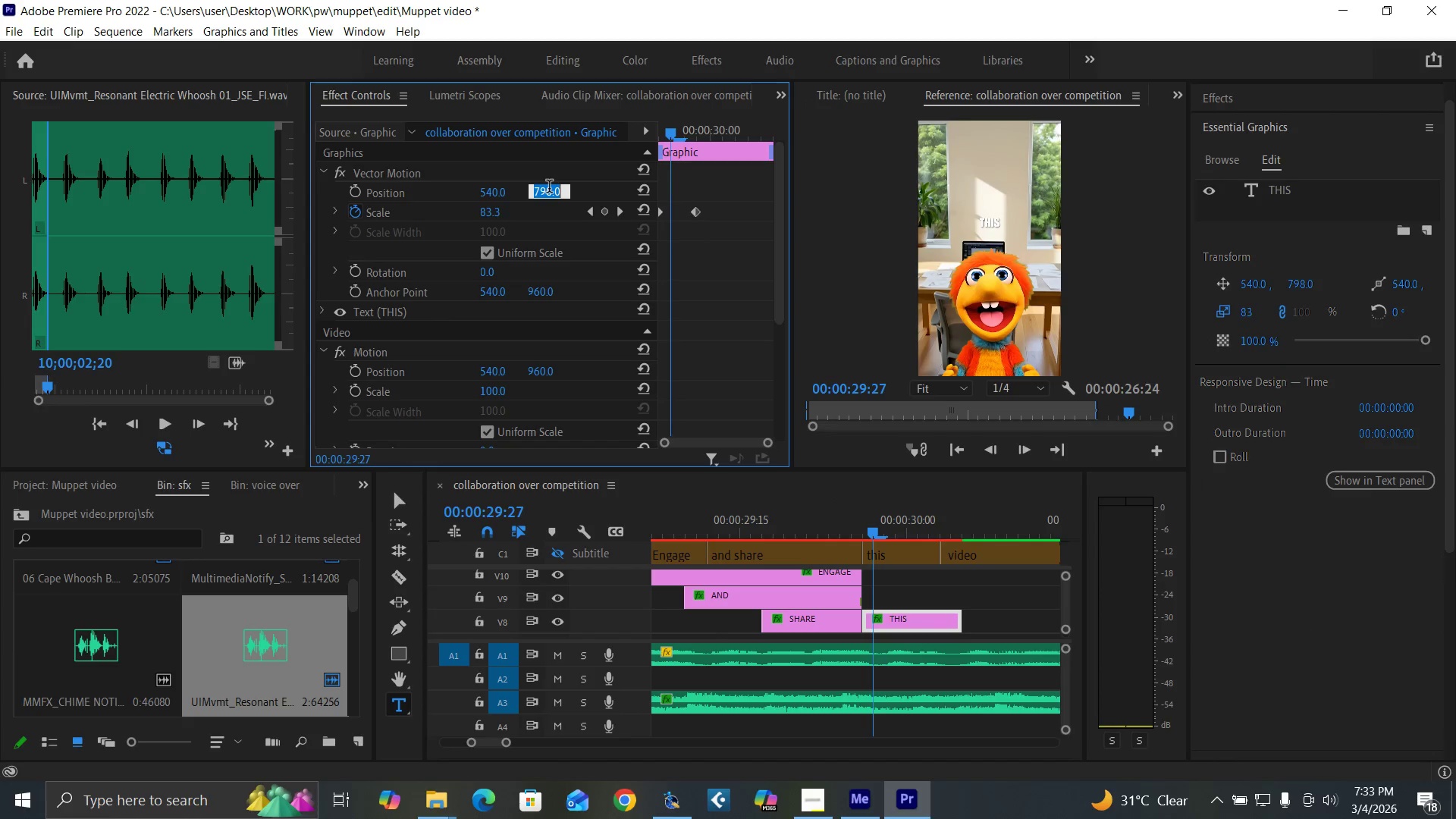 
type(396)
 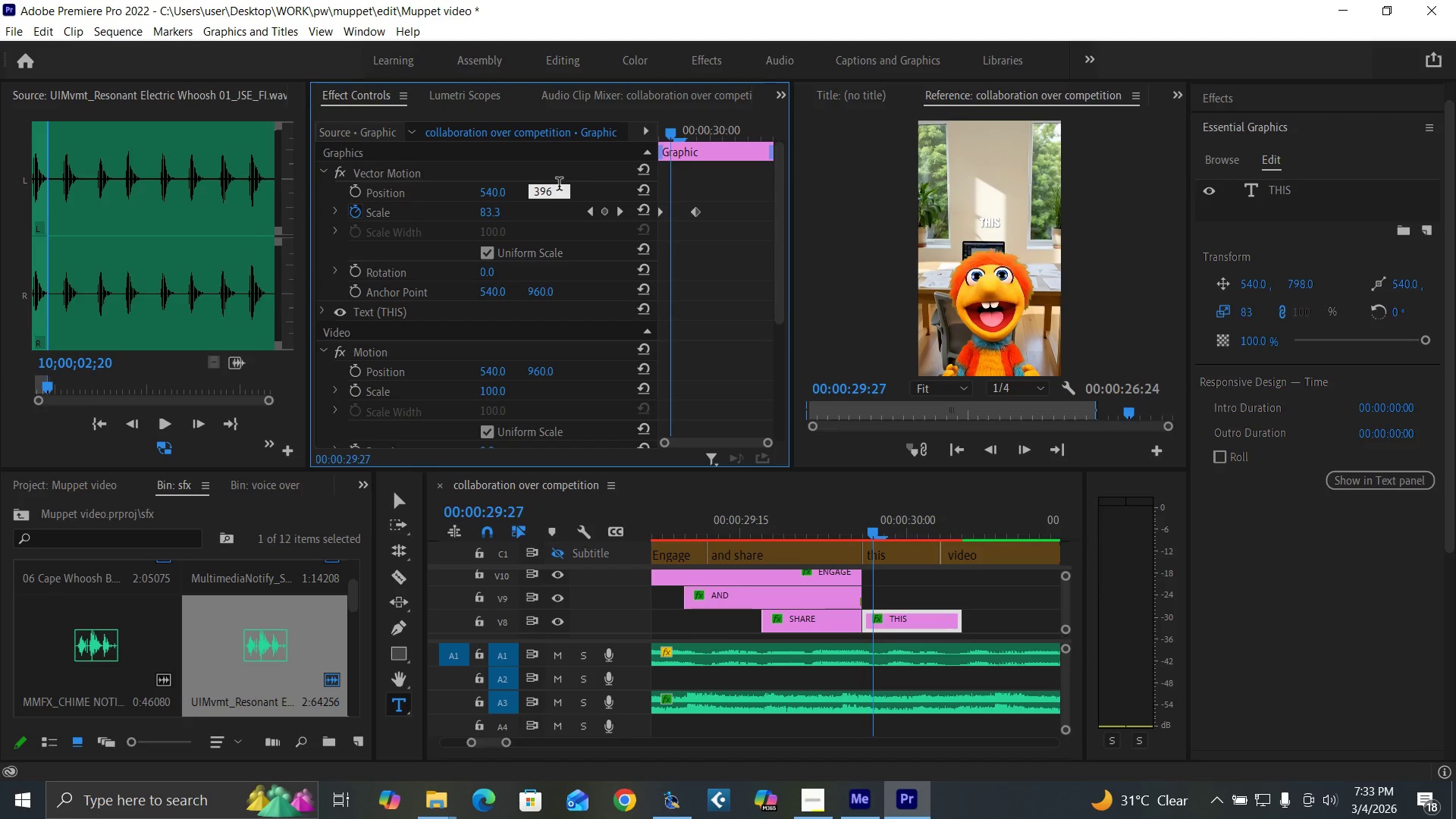 
key(Enter)
 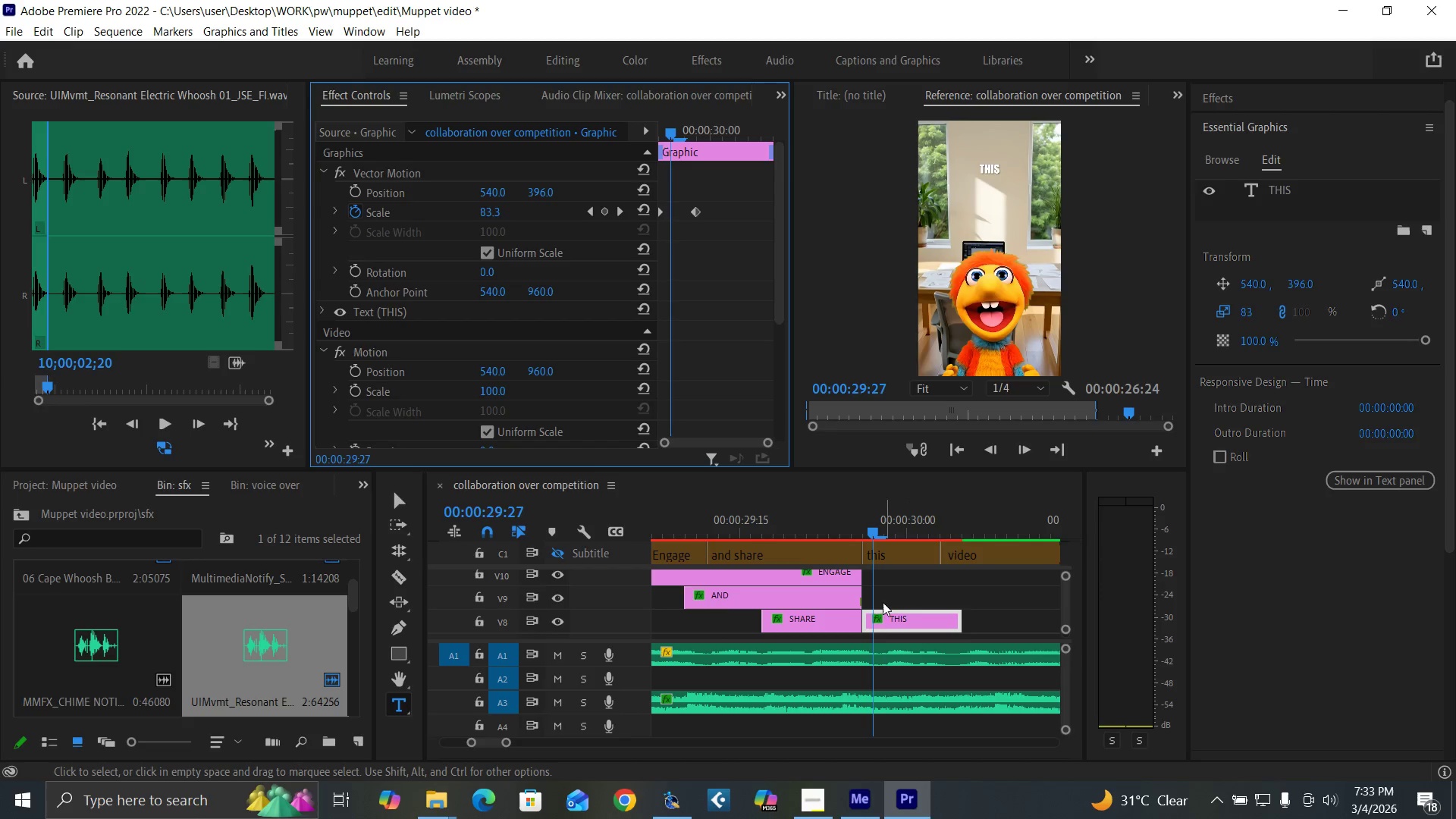 
left_click_drag(start_coordinate=[896, 620], to_coordinate=[894, 602])
 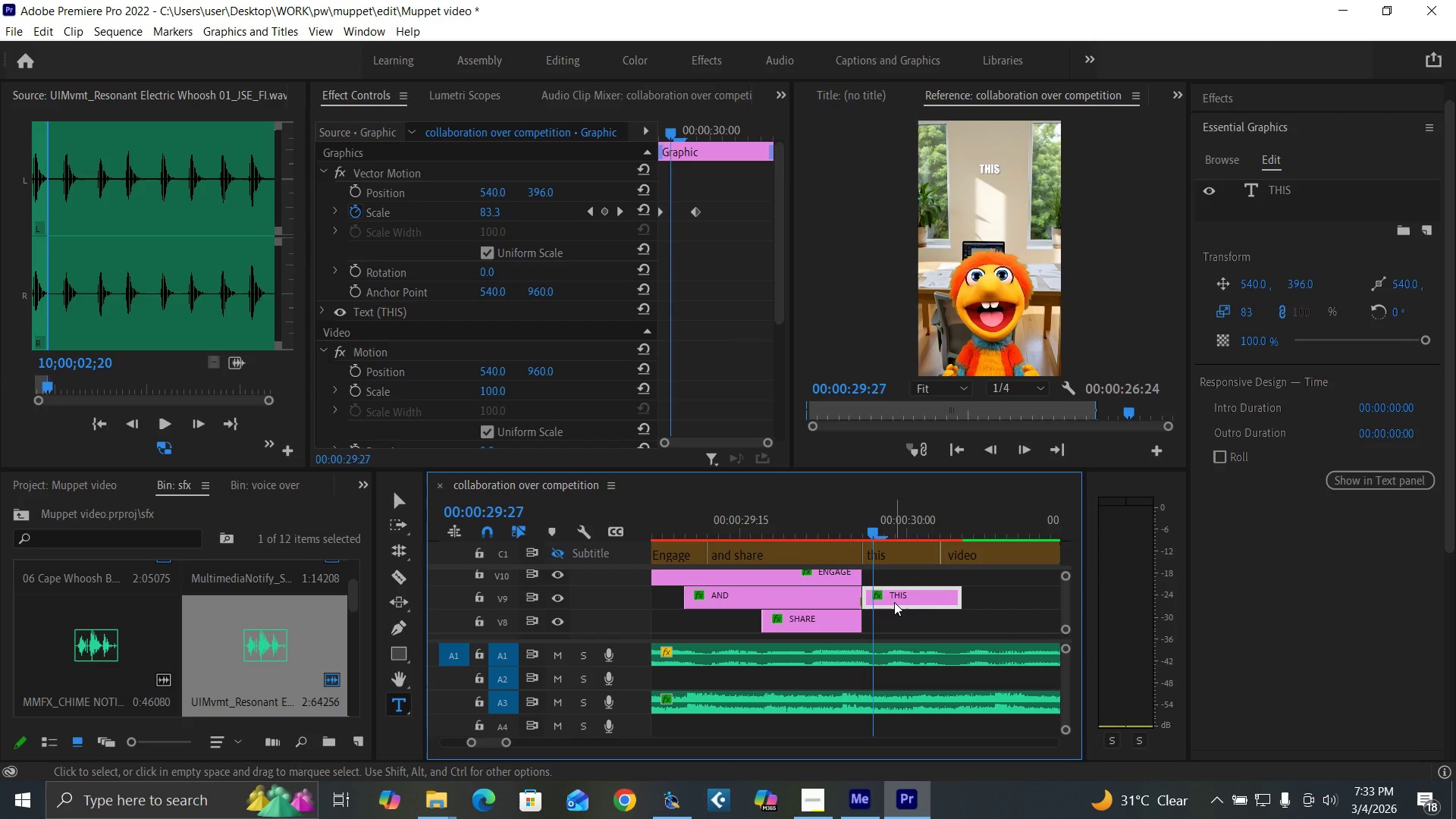 
hold_key(key=AltLeft, duration=1.05)
left_click_drag(start_coordinate=[894, 602], to_coordinate=[895, 613])
 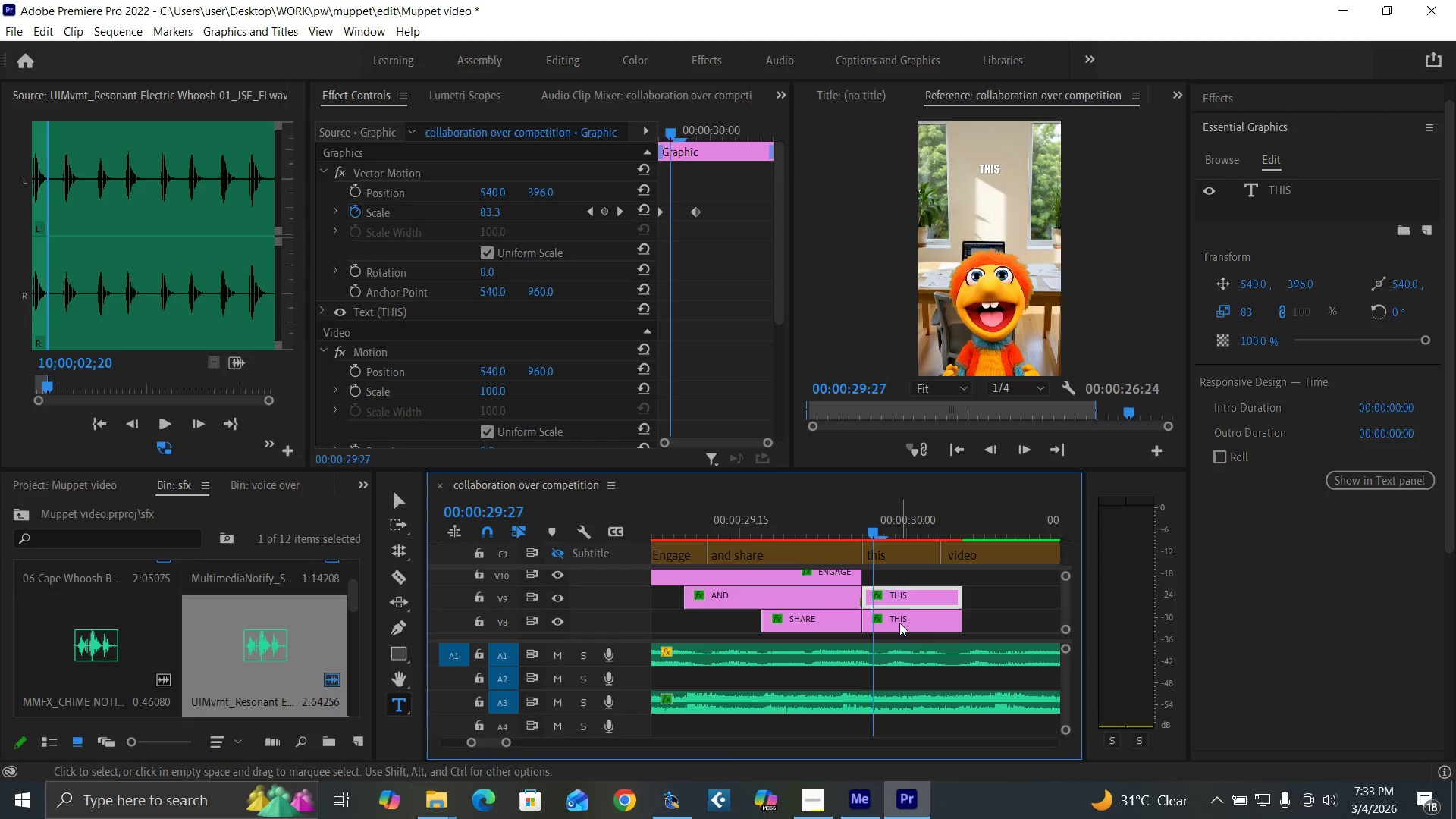 
left_click([899, 623])
 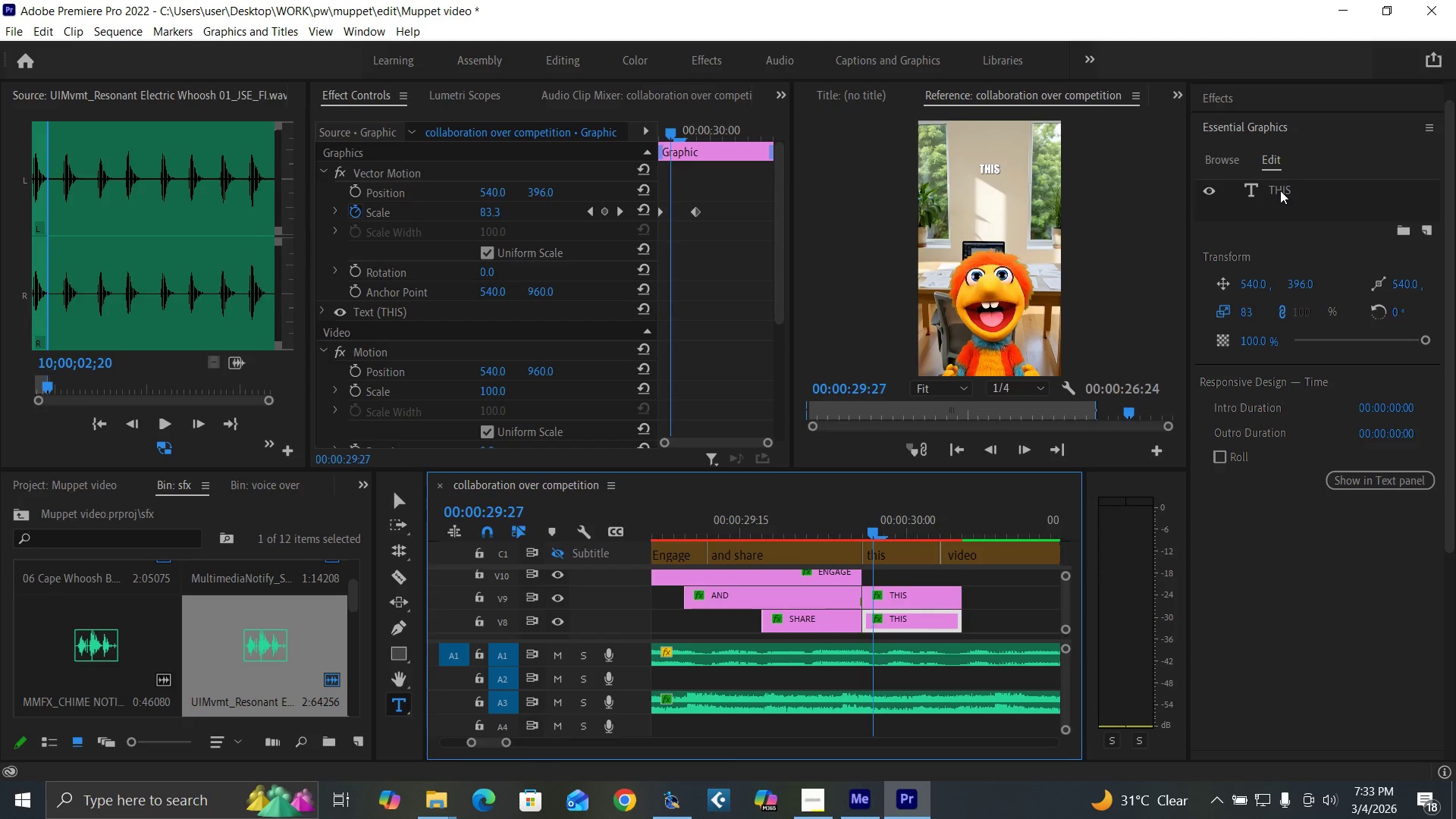 
double_click([1280, 190])
 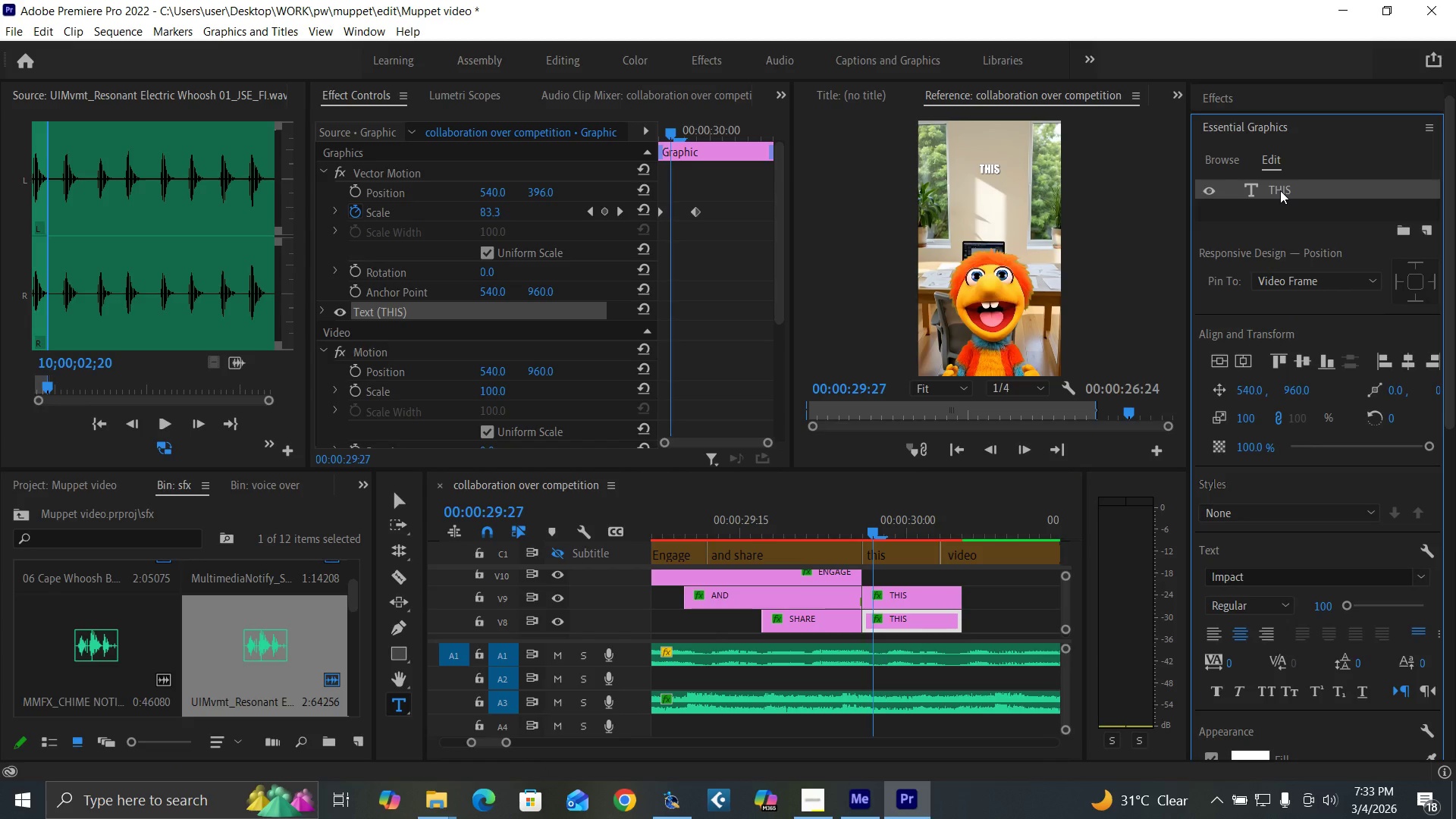 
double_click([1280, 190])
 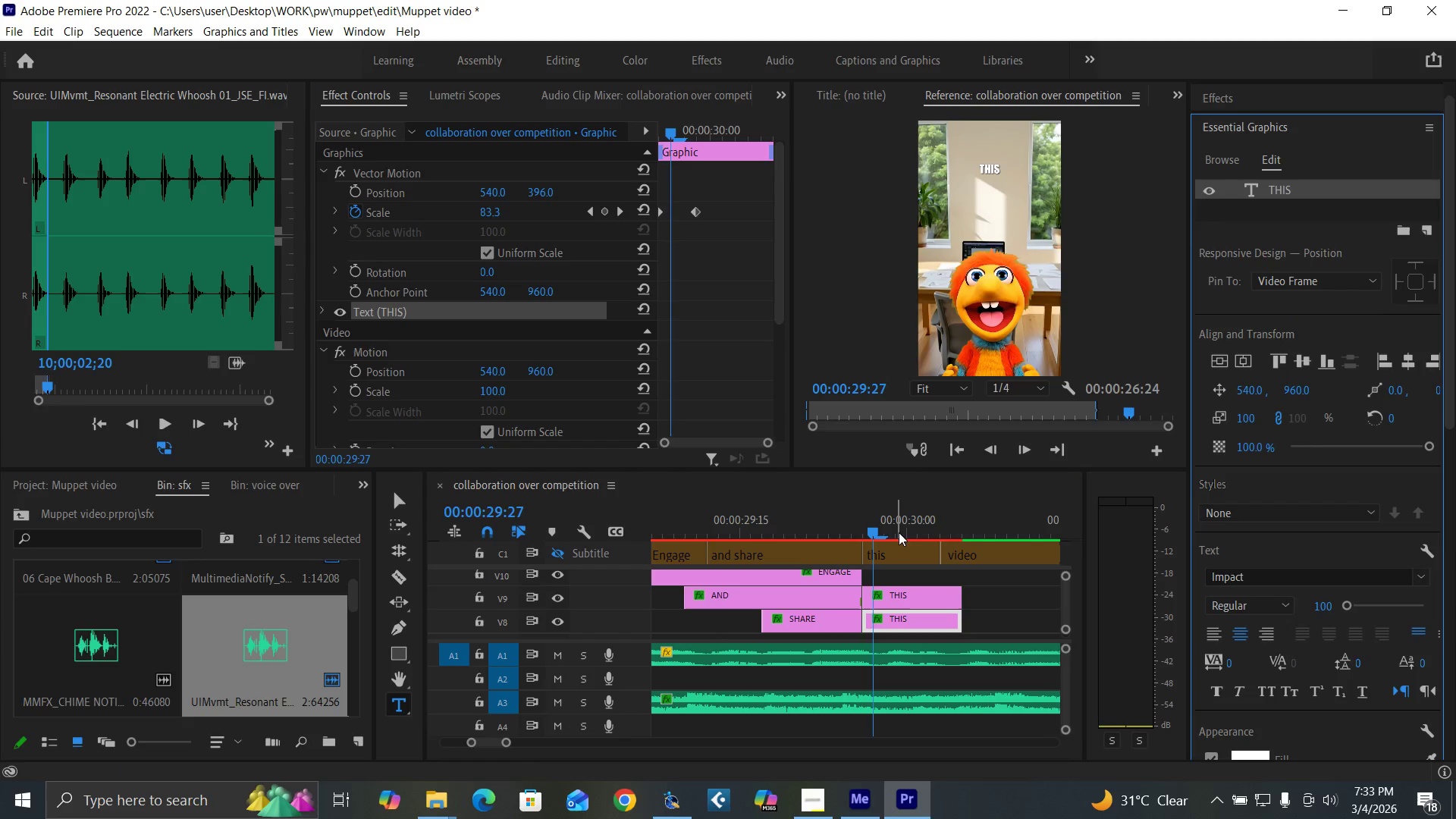 
left_click([895, 530])
 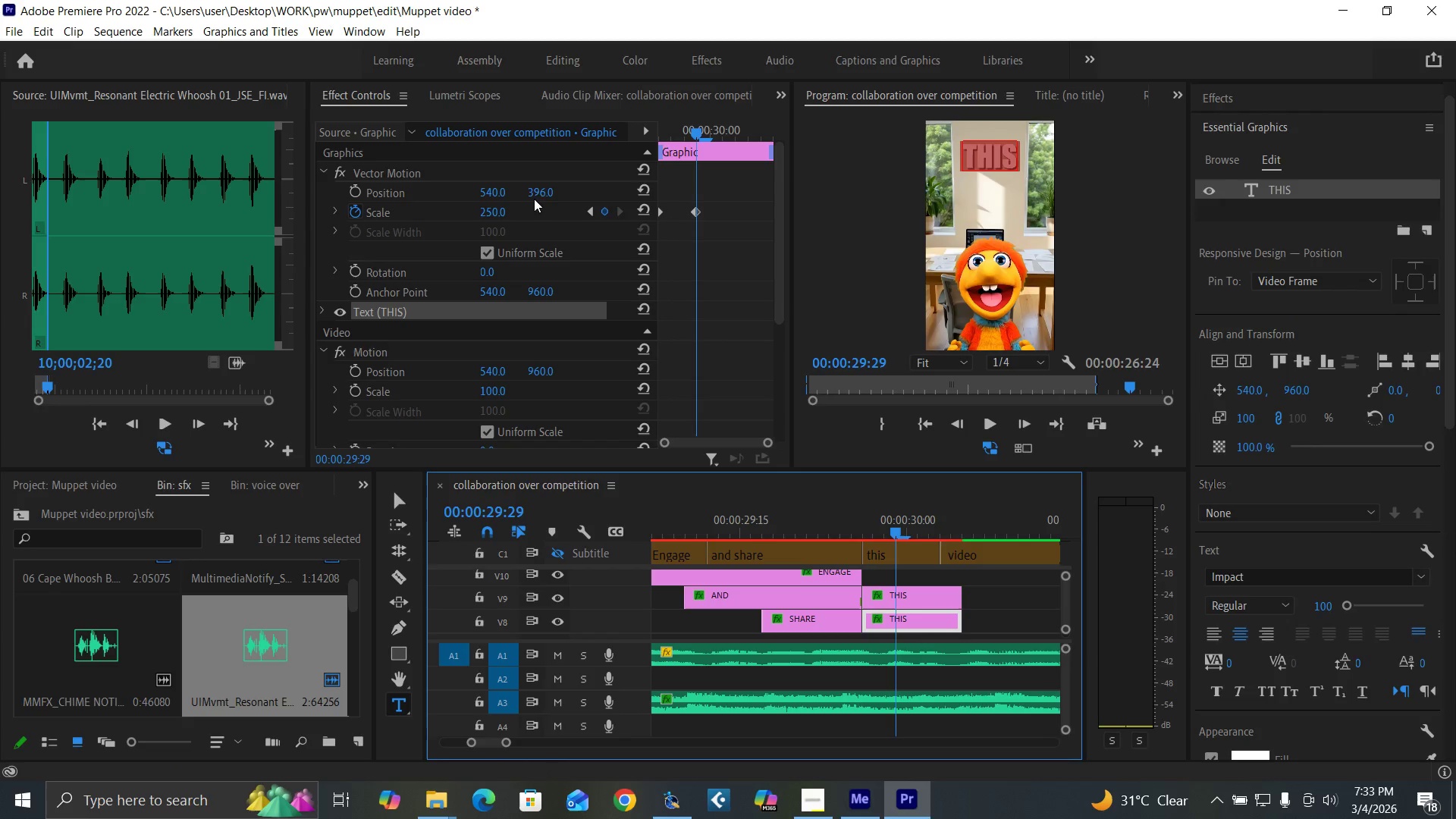 
left_click([534, 191])
 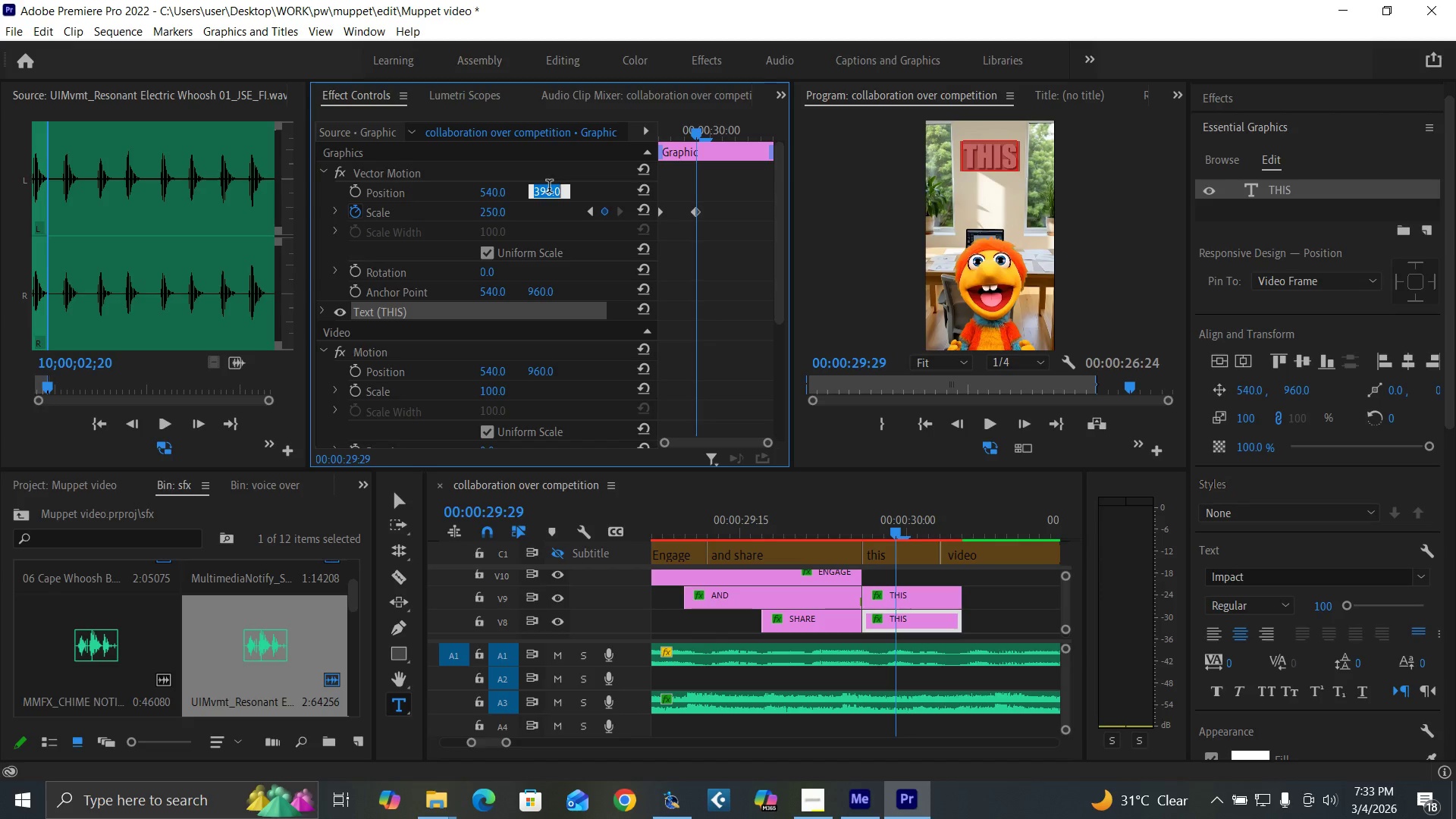 
type(798)
 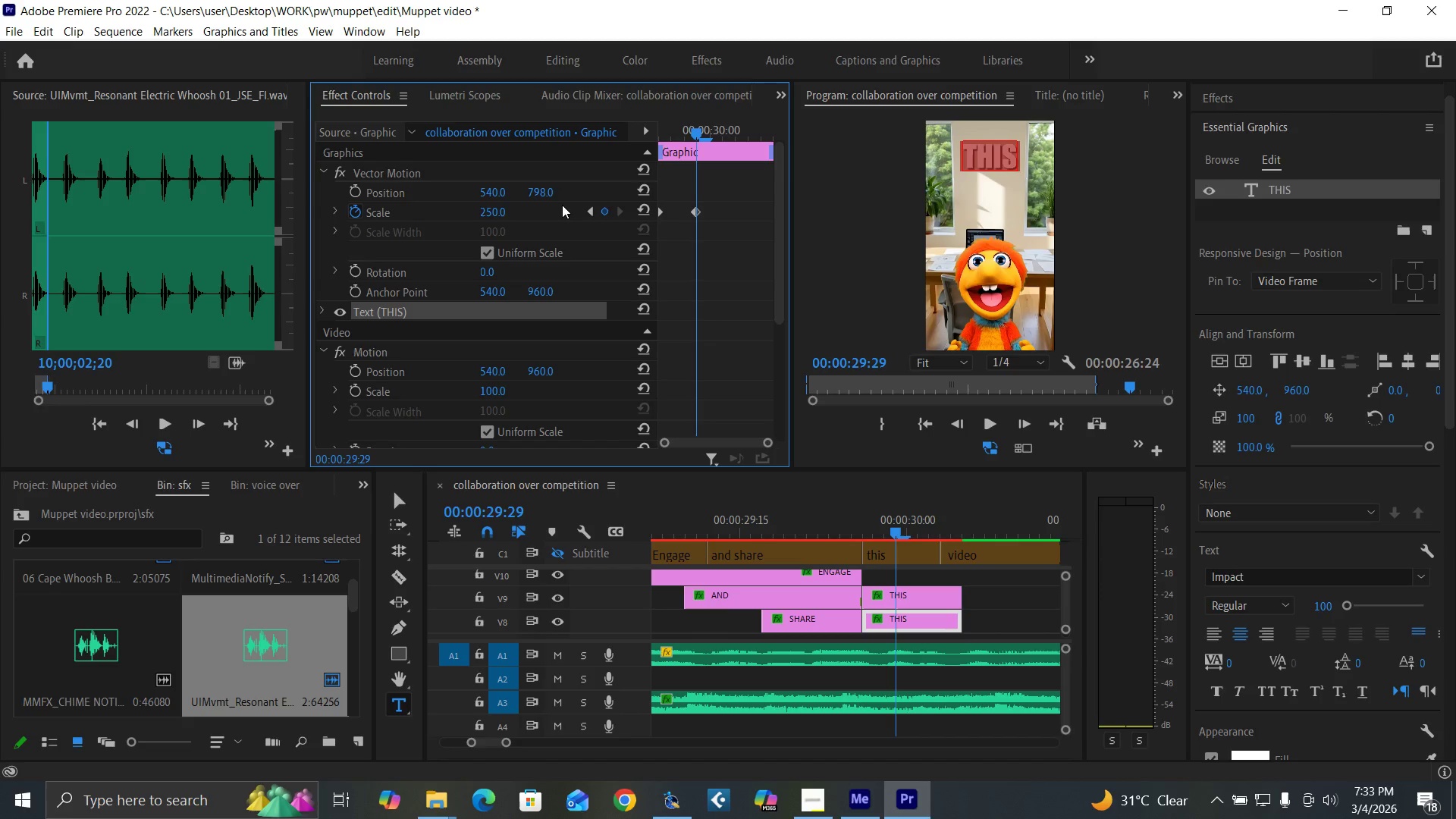 
key(Enter)
 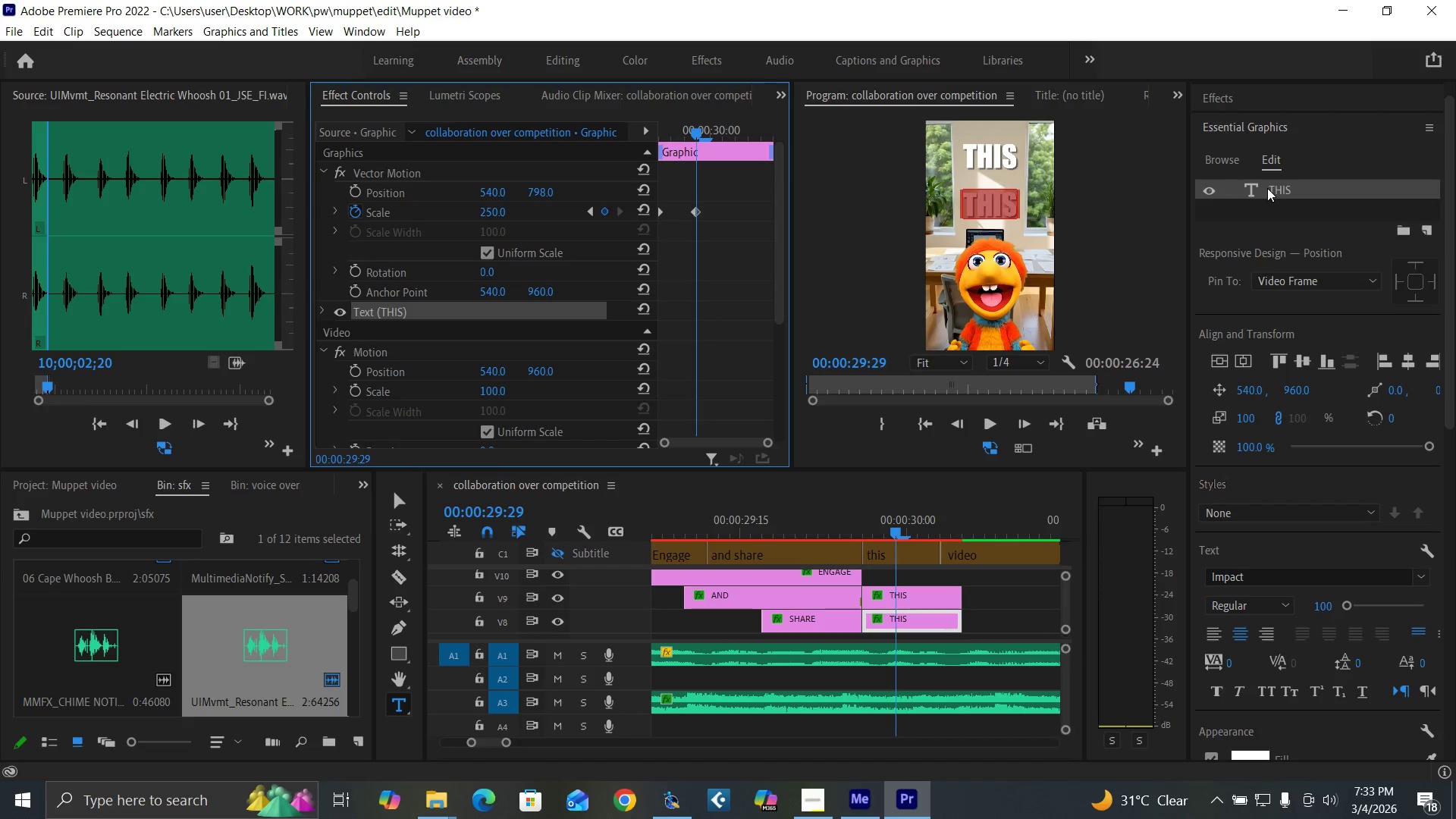 
left_click([1275, 190])
 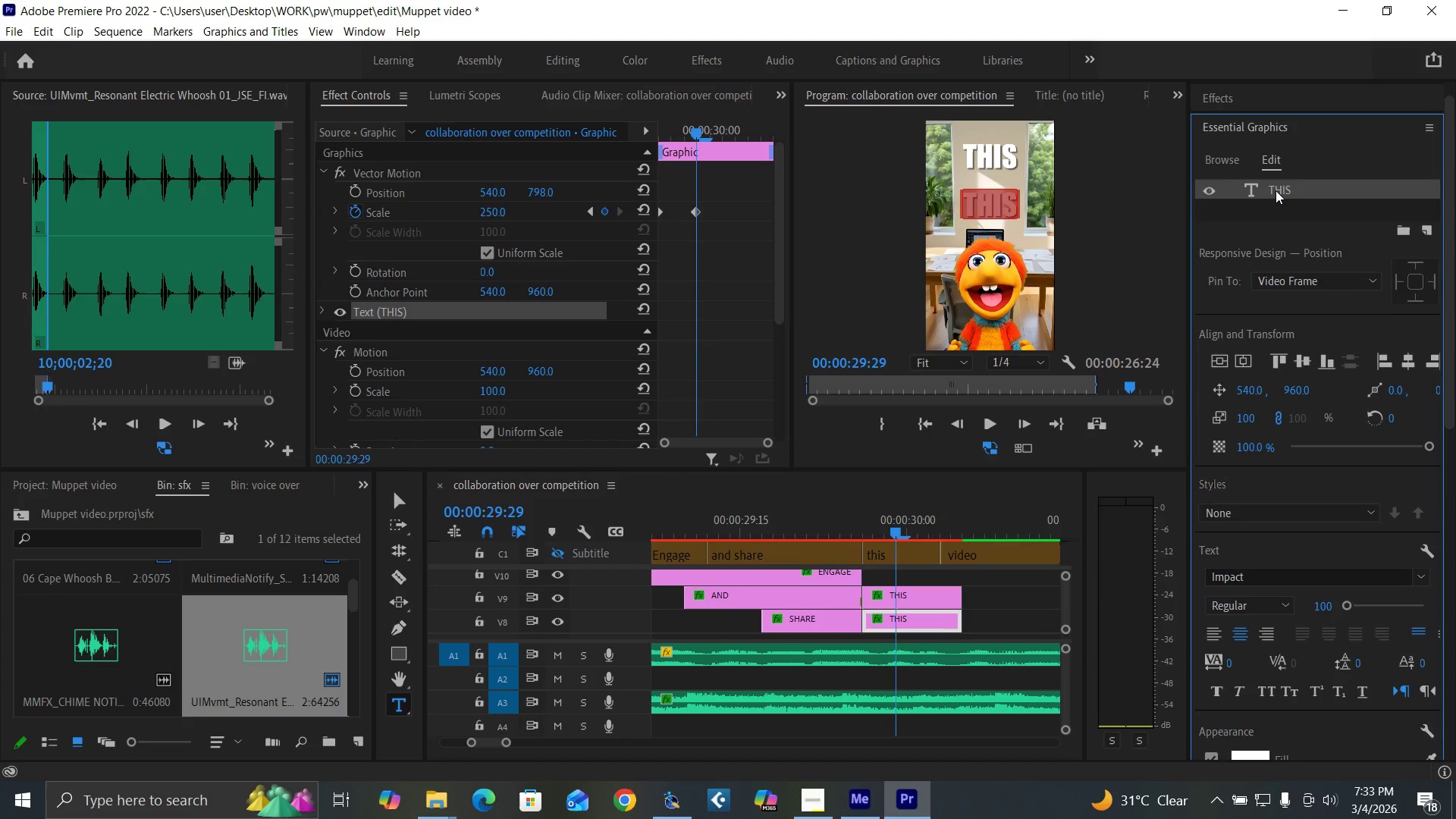 
type(VIDEO)
 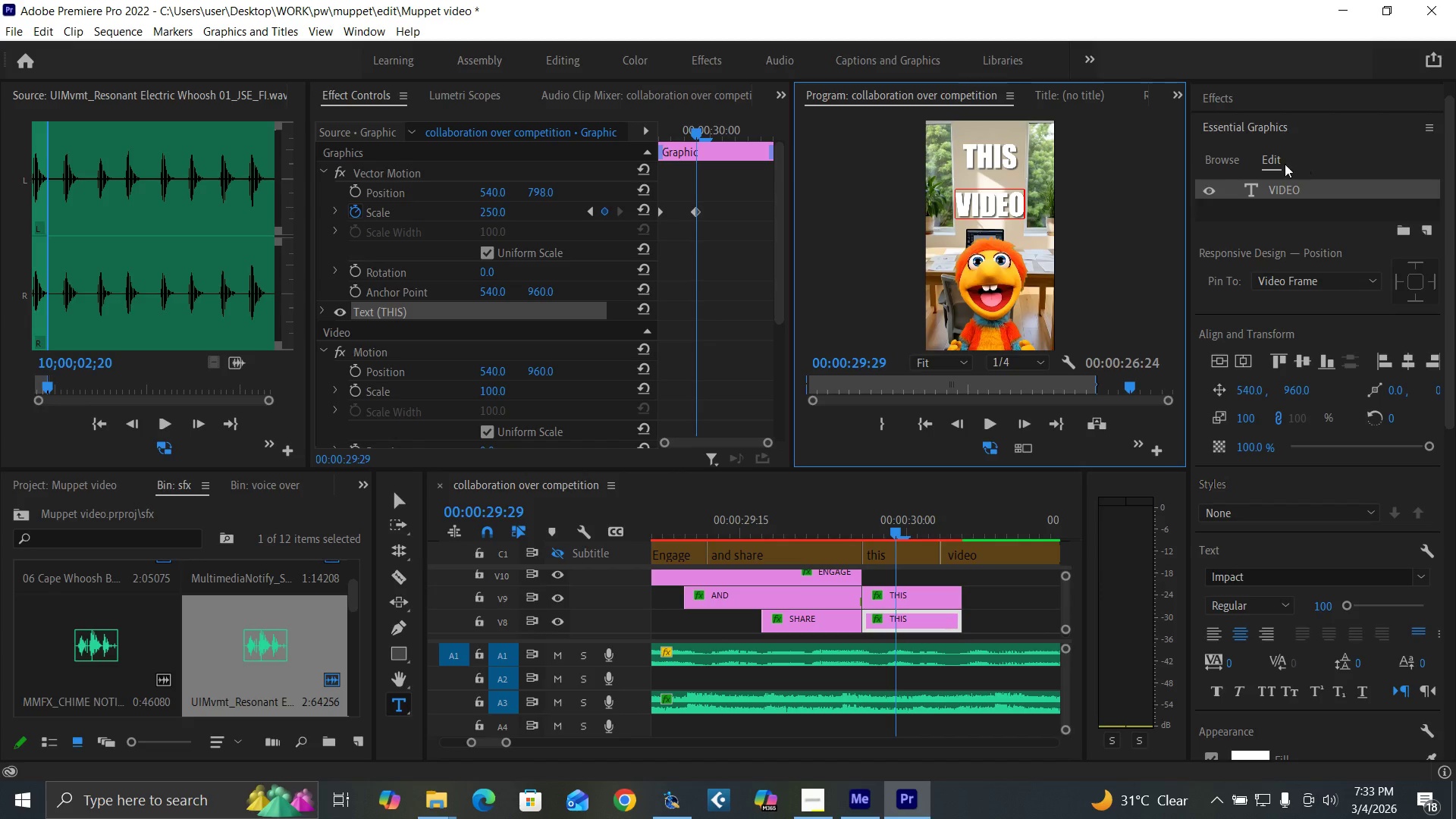 
double_click([1323, 190])
 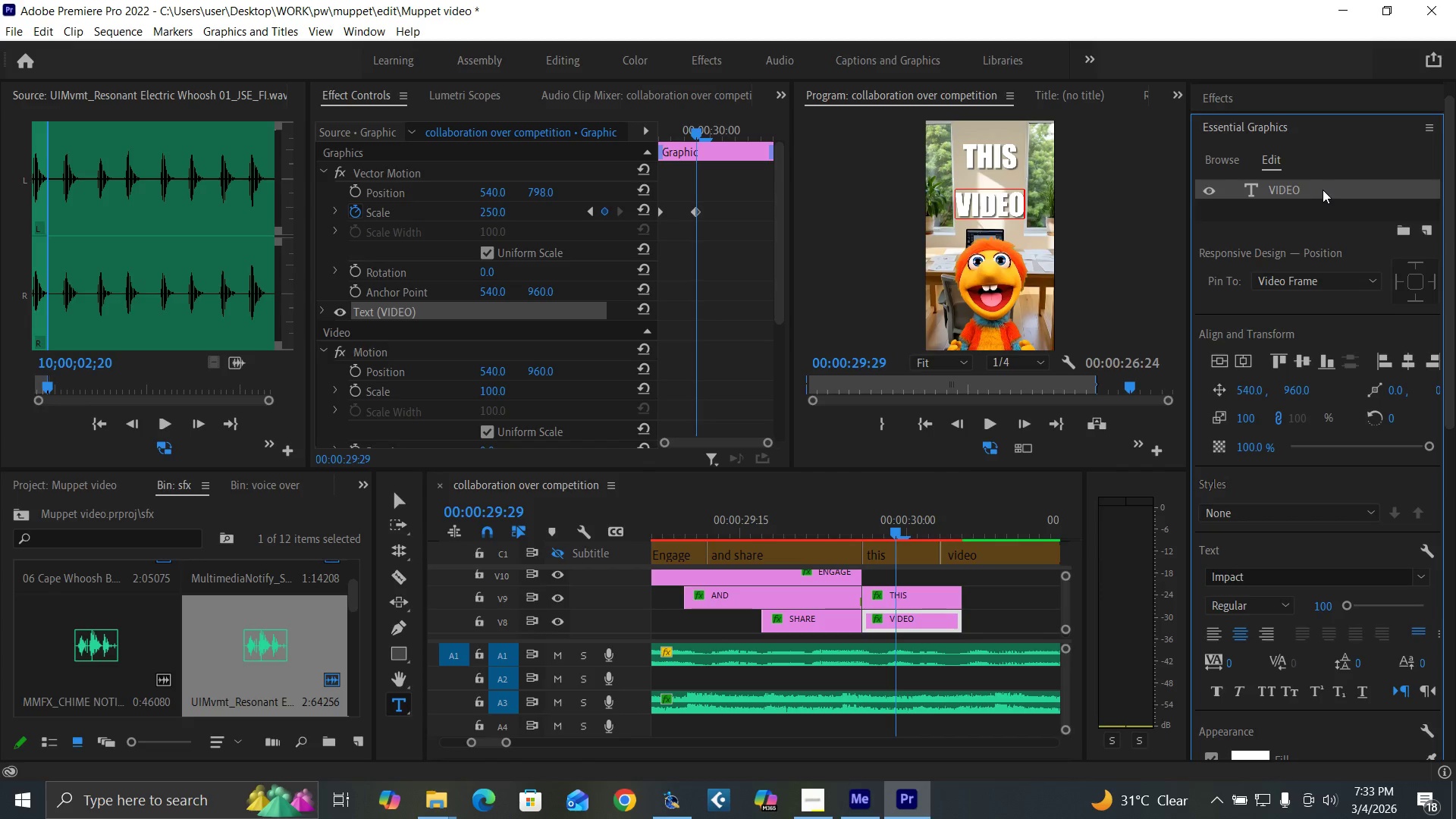 
triple_click([1323, 190])
 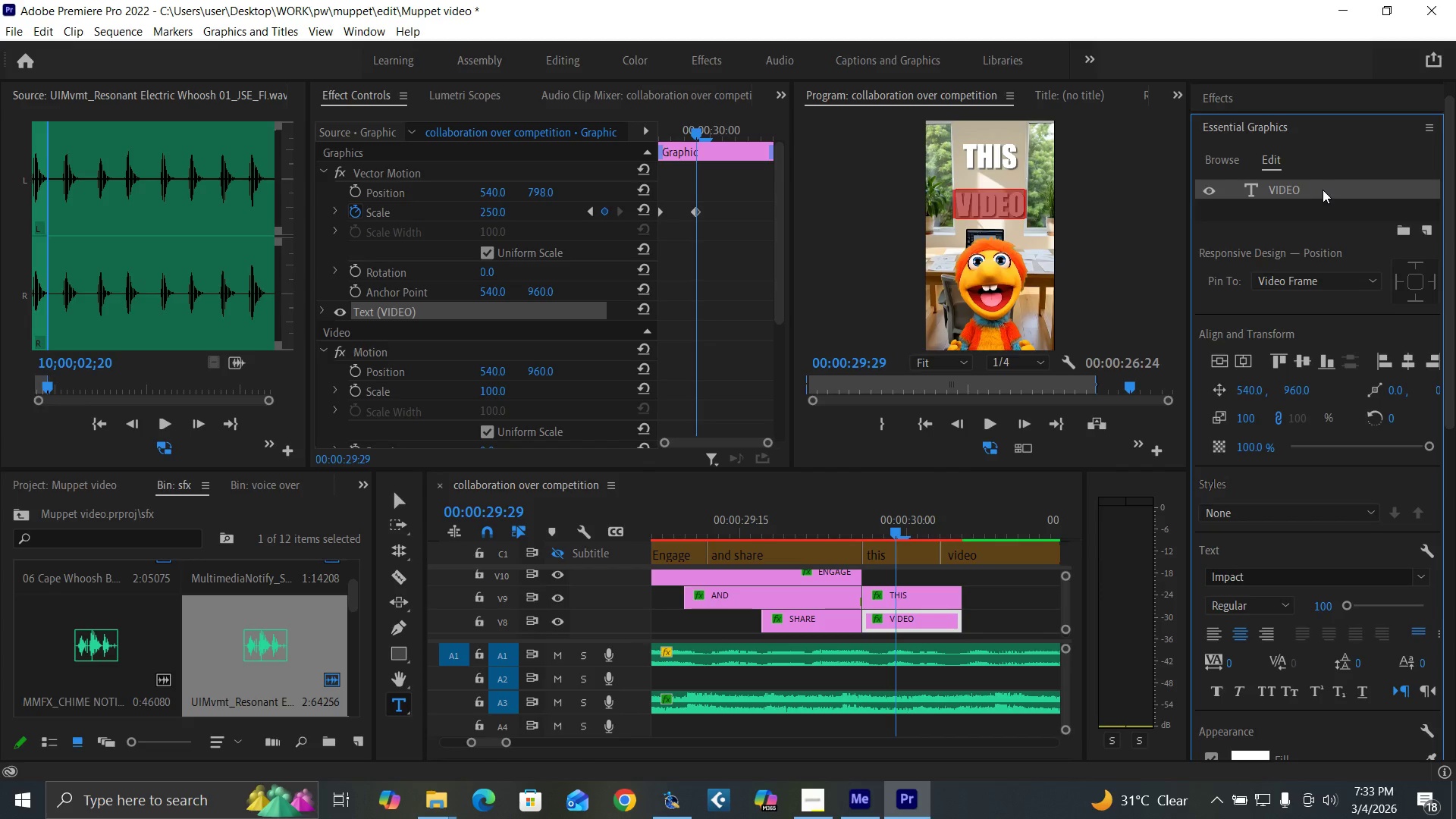 
triple_click([1323, 190])
 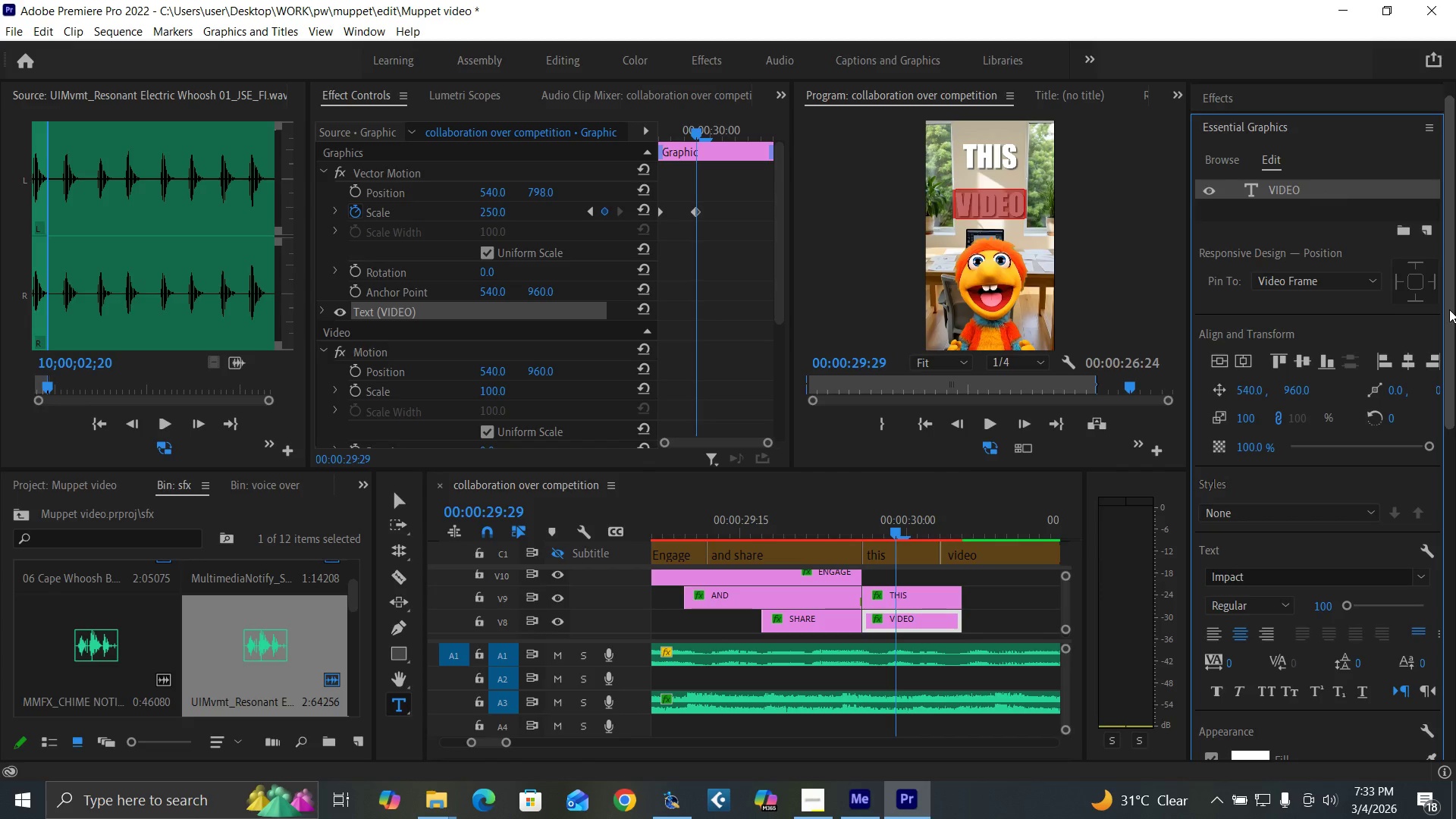 
left_click_drag(start_coordinate=[1449, 310], to_coordinate=[1452, 410])
 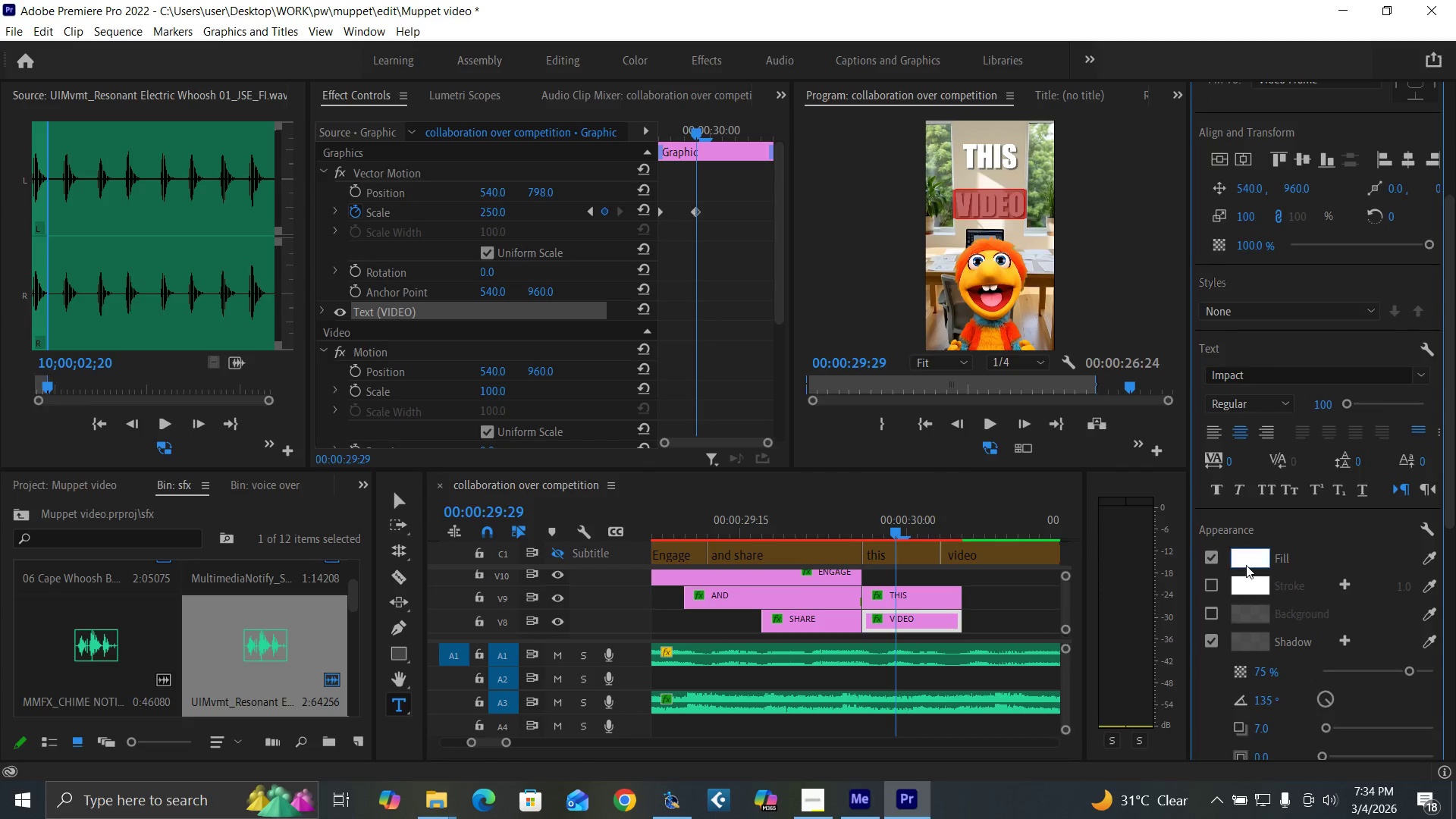 
left_click([1246, 565])
 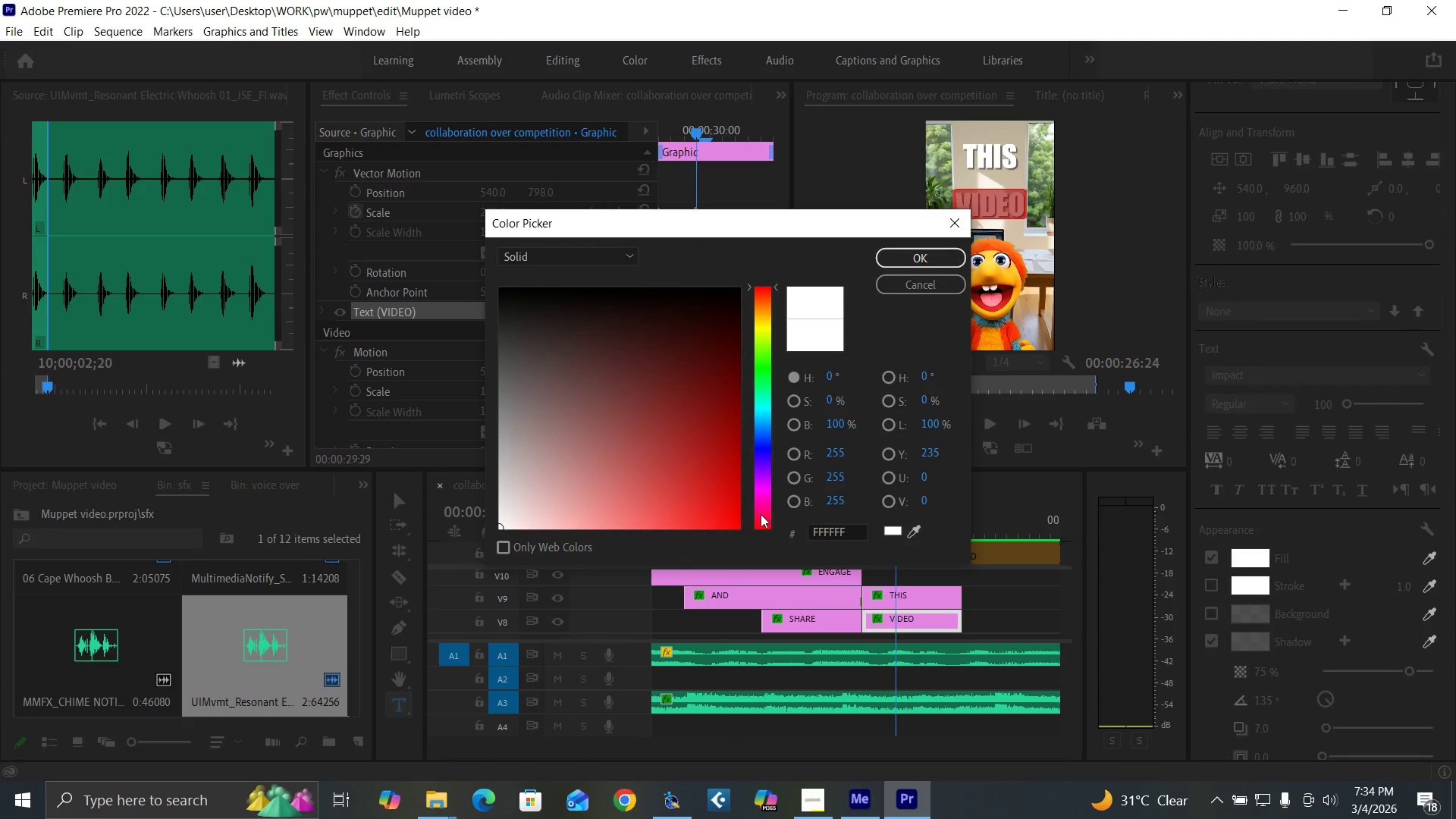 
left_click_drag(start_coordinate=[761, 520], to_coordinate=[777, 555])
 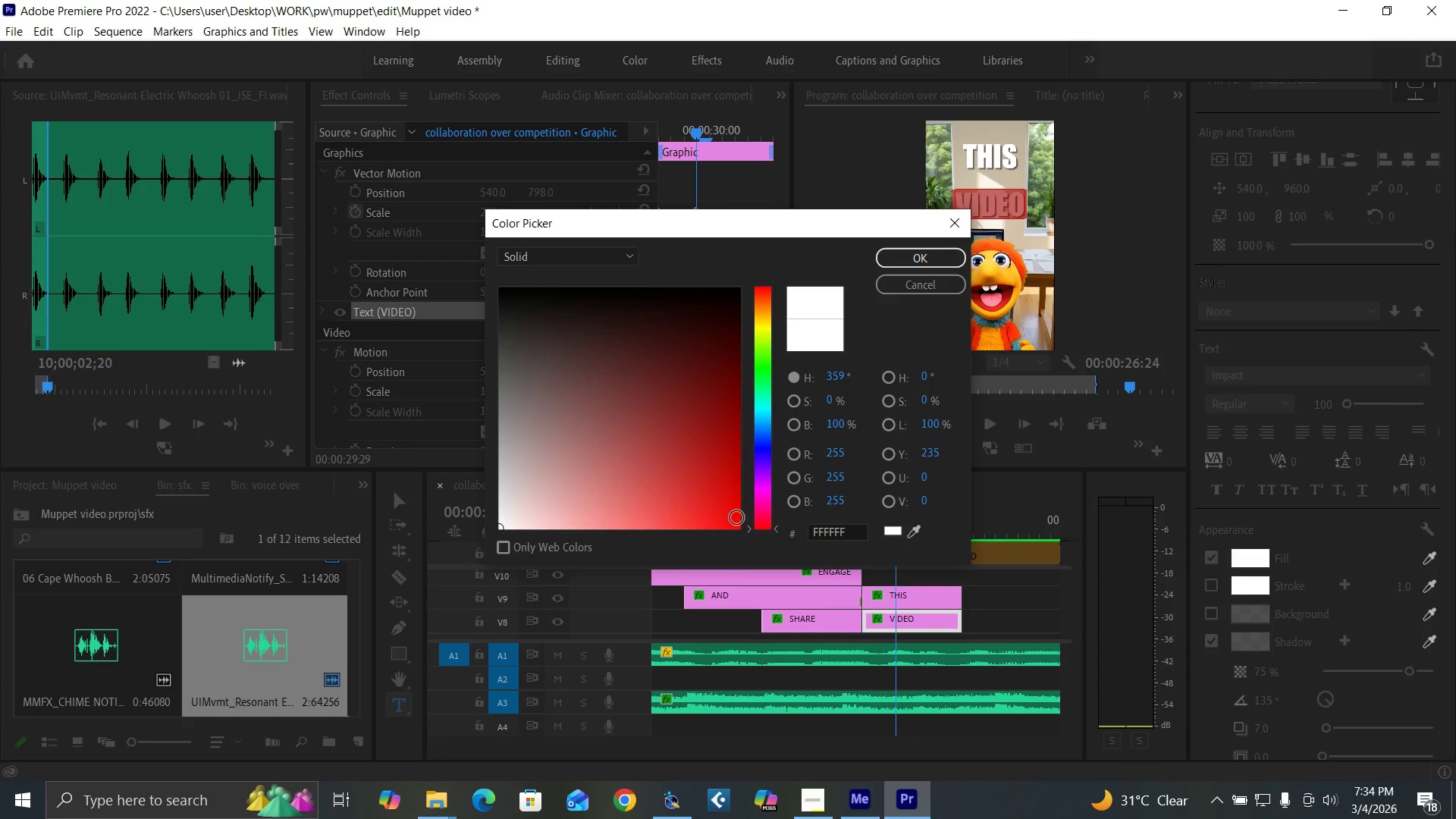 
left_click_drag(start_coordinate=[690, 504], to_coordinate=[858, 572])
 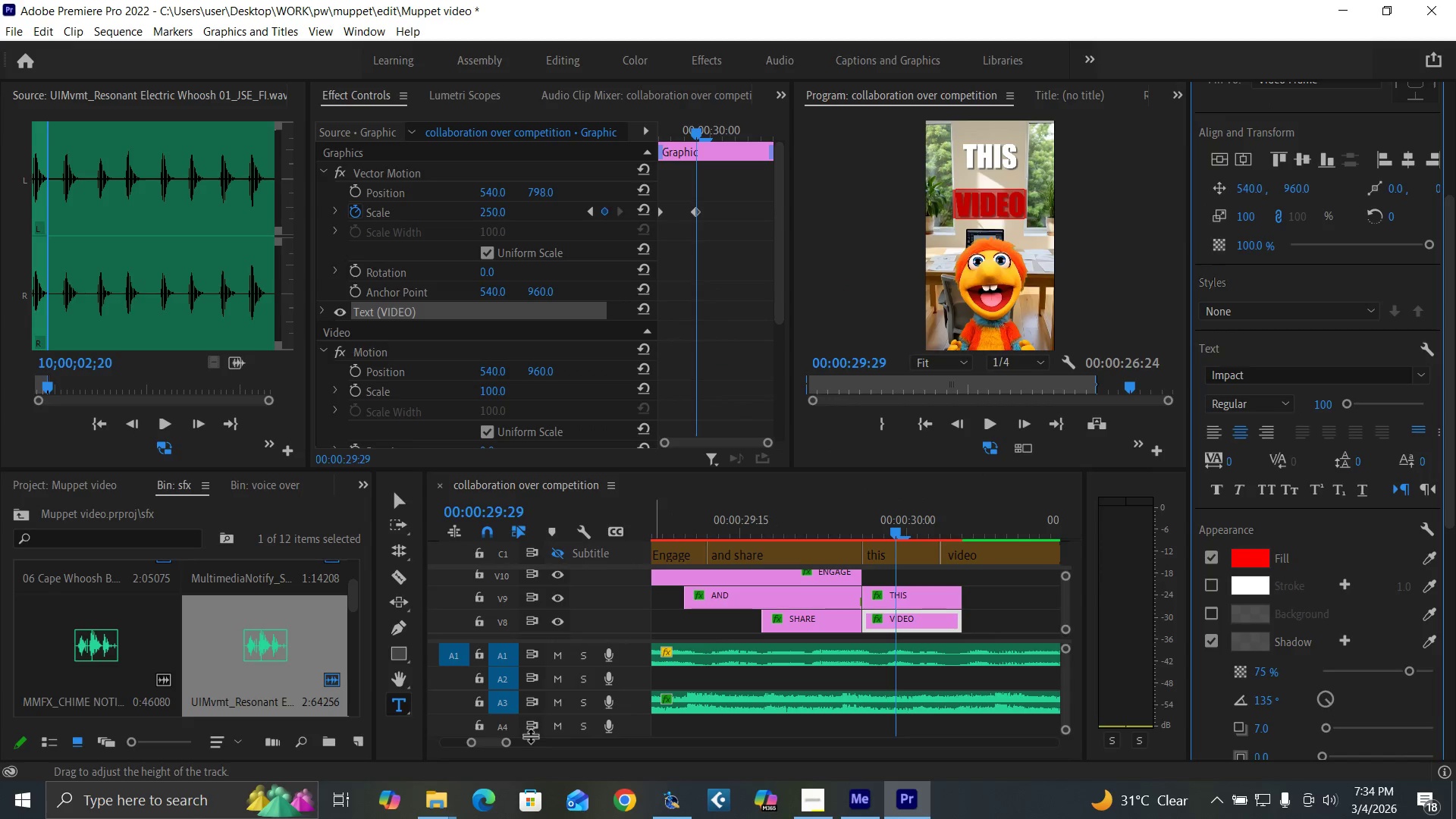 
left_click_drag(start_coordinate=[502, 742], to_coordinate=[523, 739])
 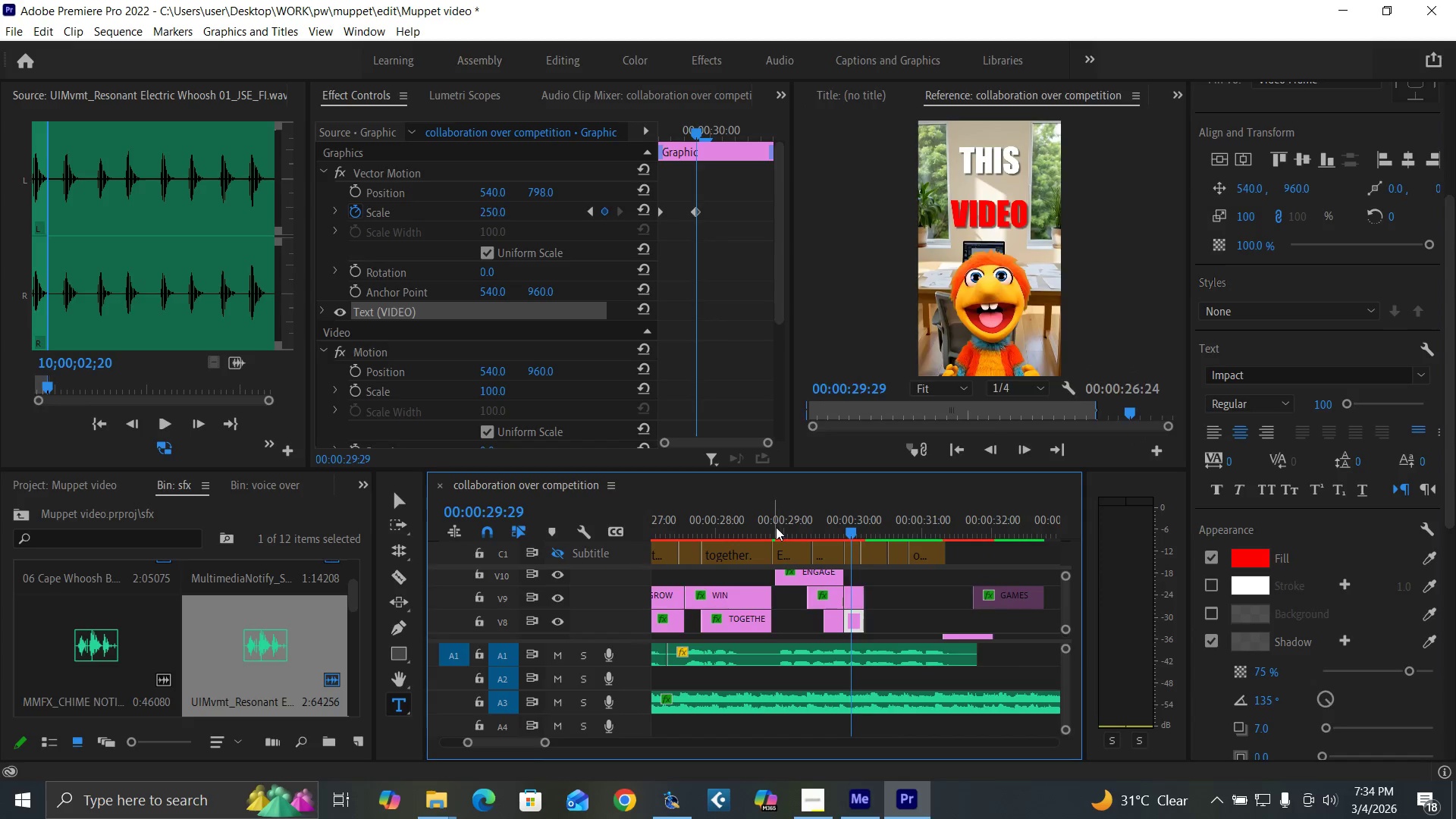 
left_click([776, 527])
 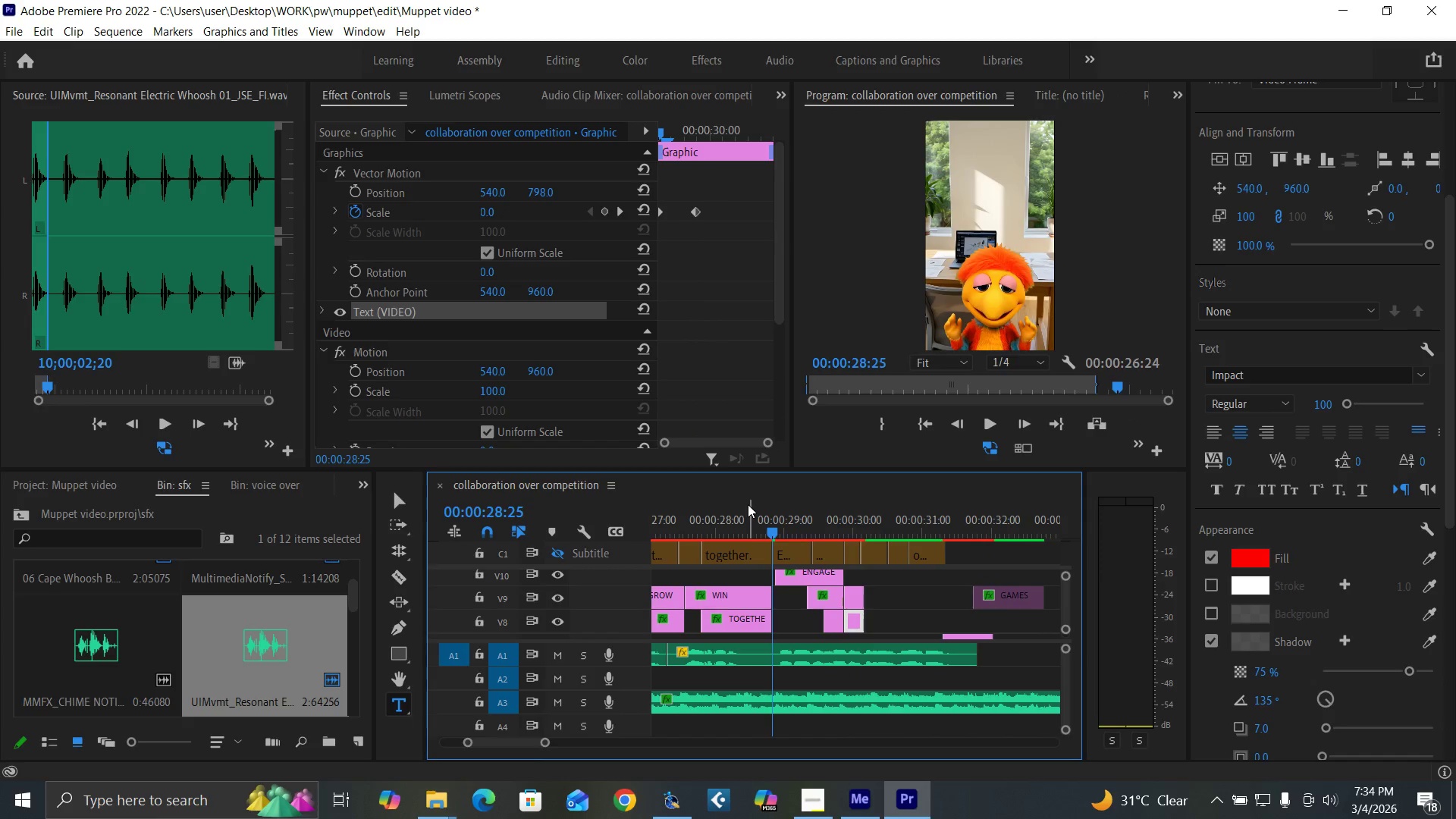 
key(Control+S)
 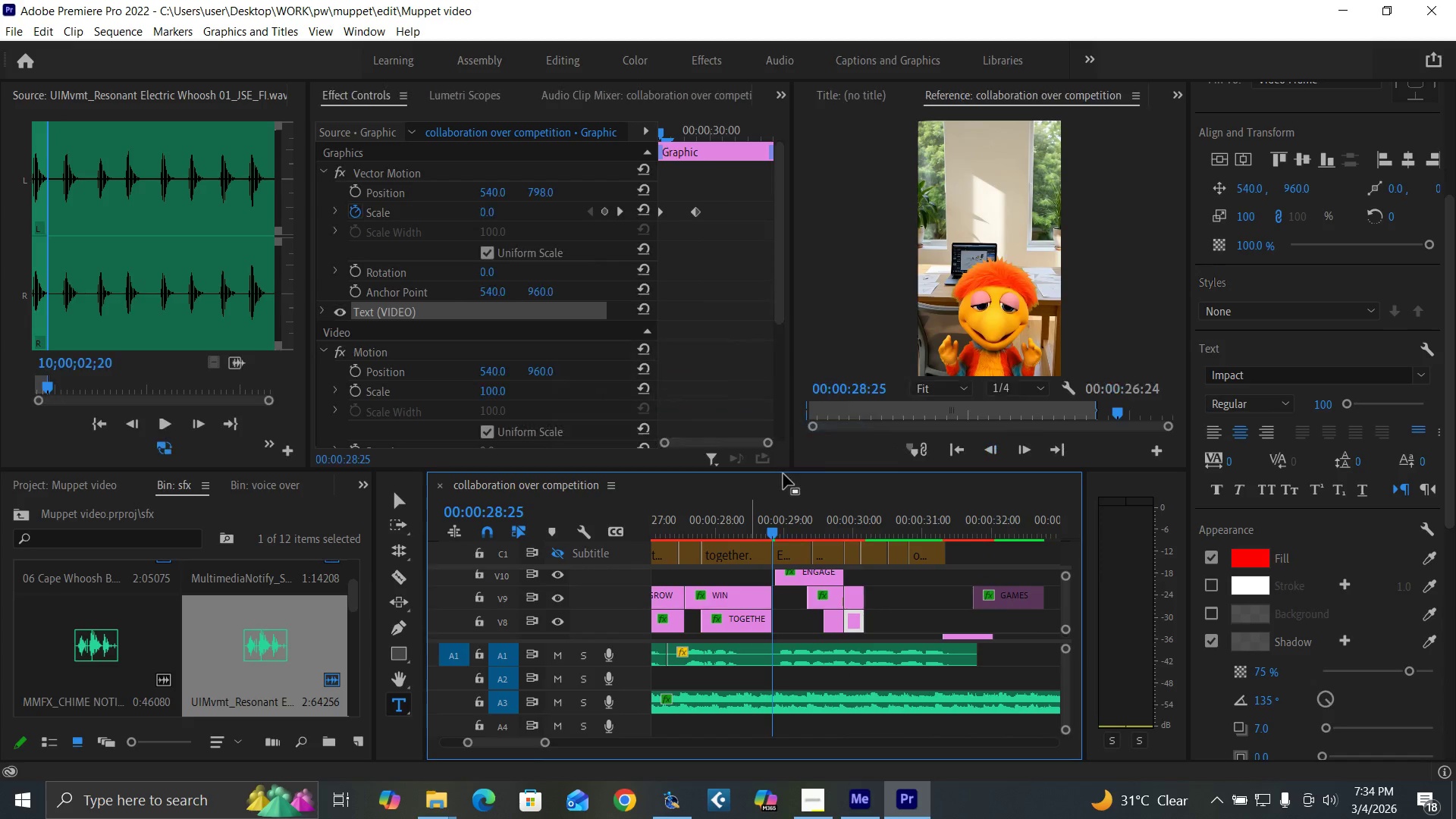 
key(Space)
 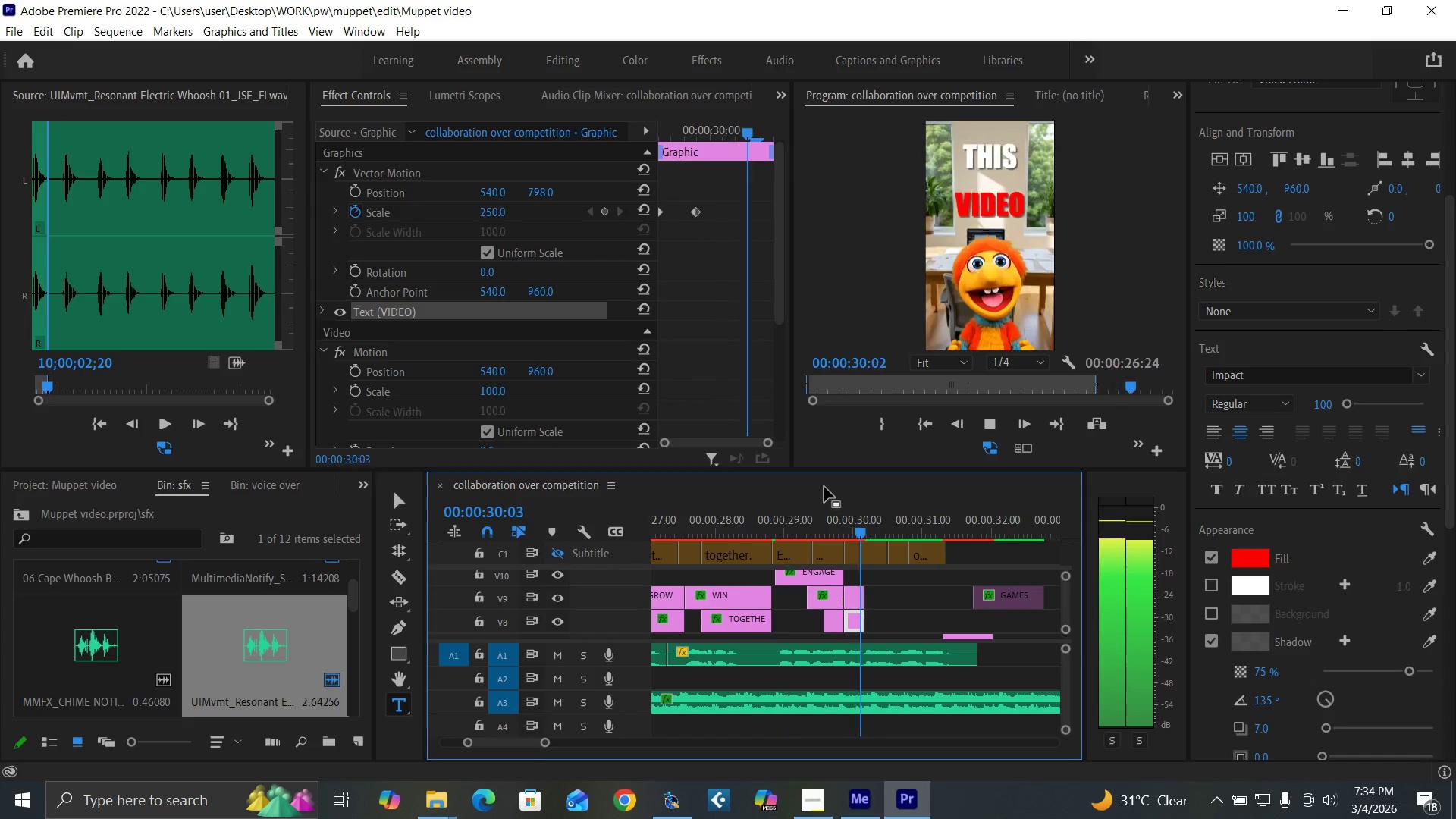 
key(Space)
 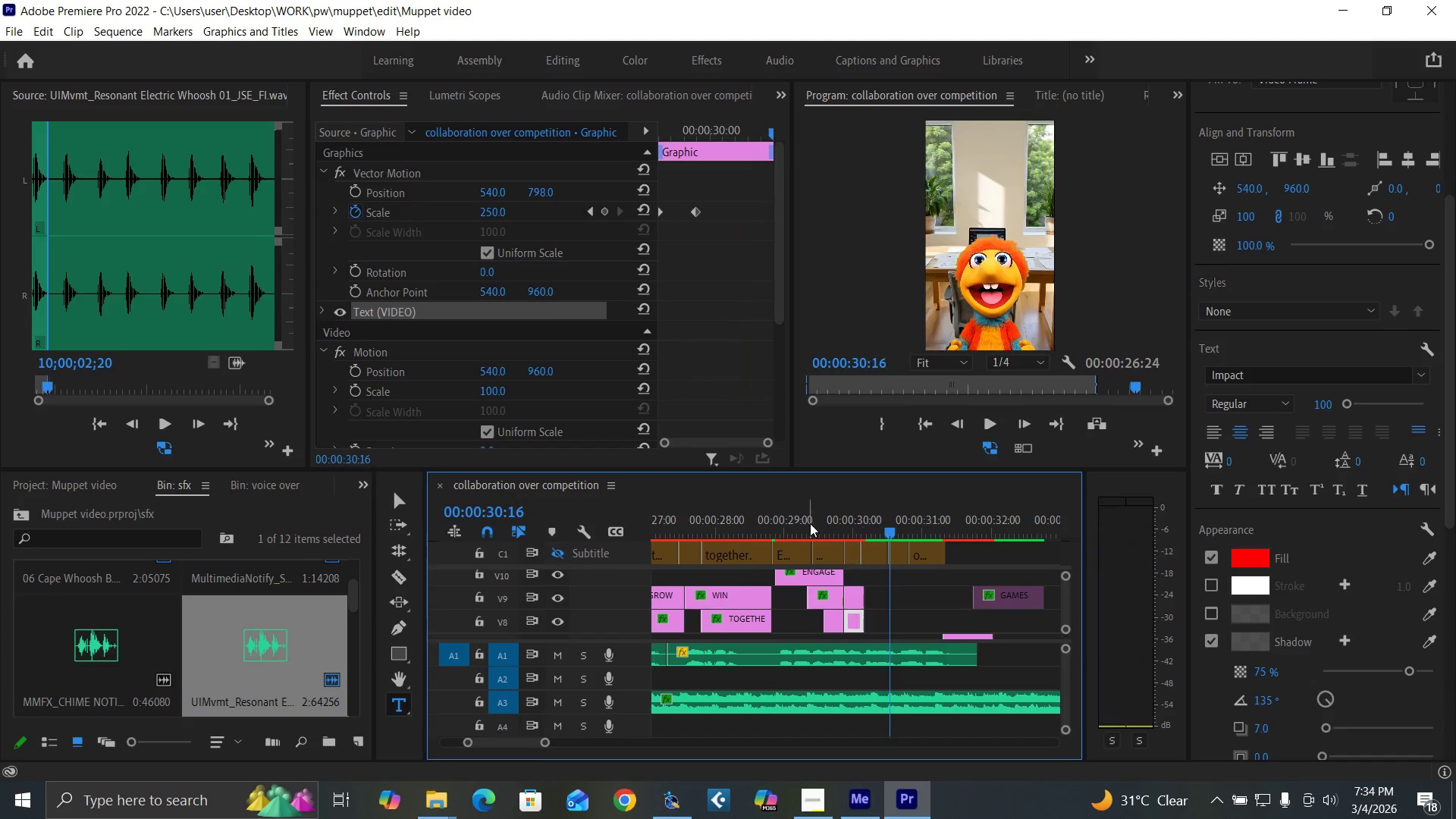 
left_click([810, 523])
 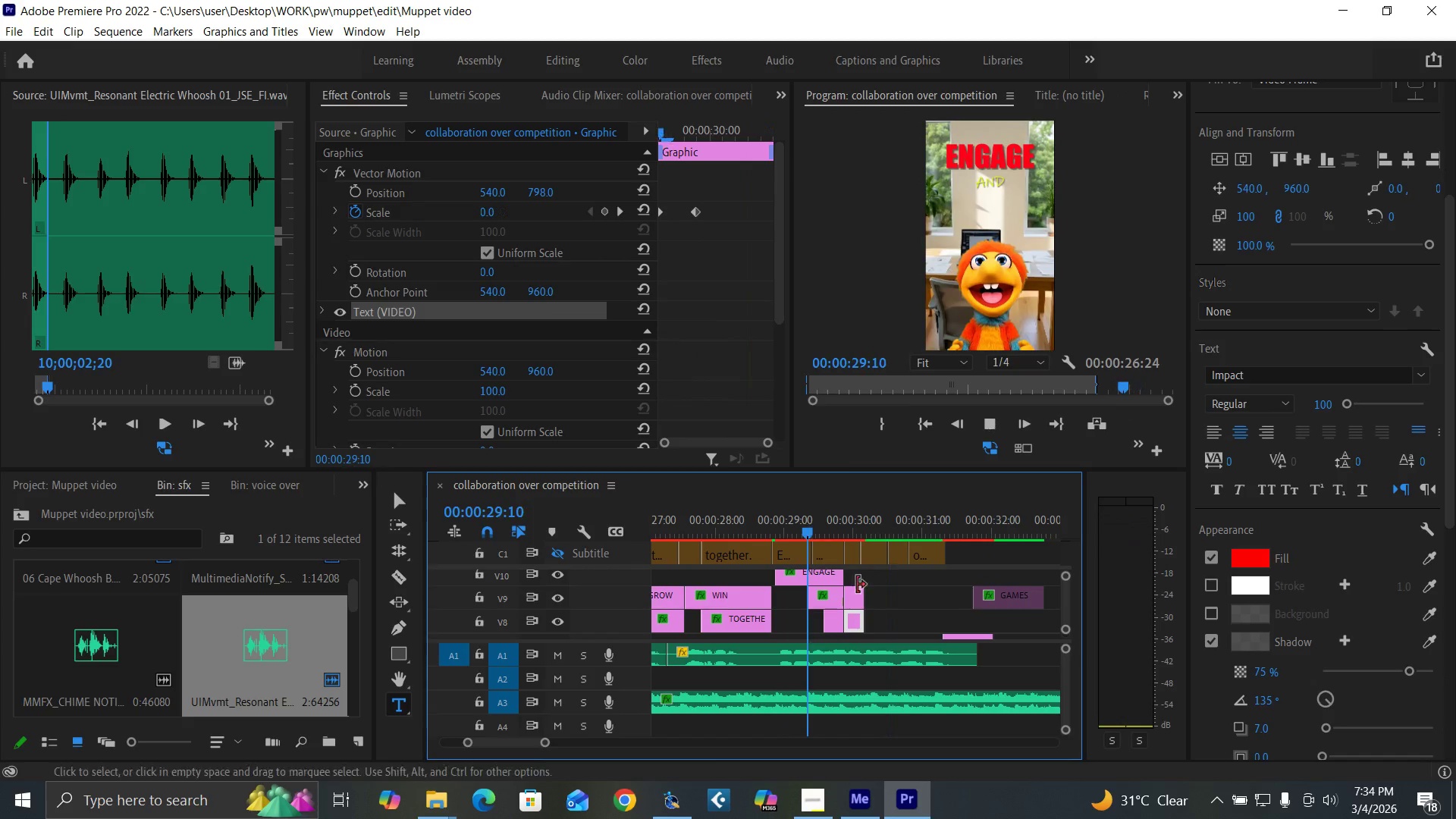 
key(Space)
 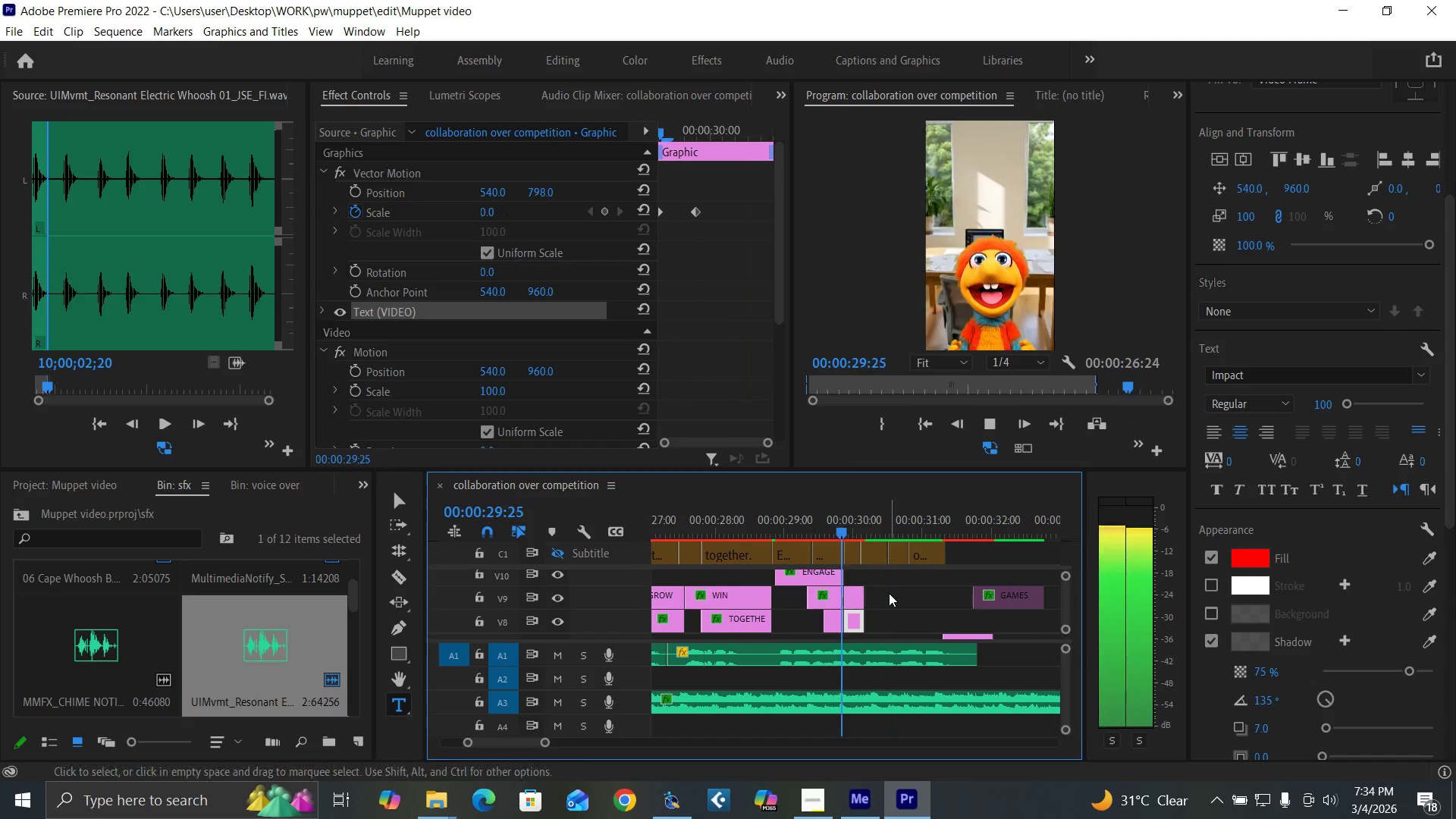 
key(Space)
 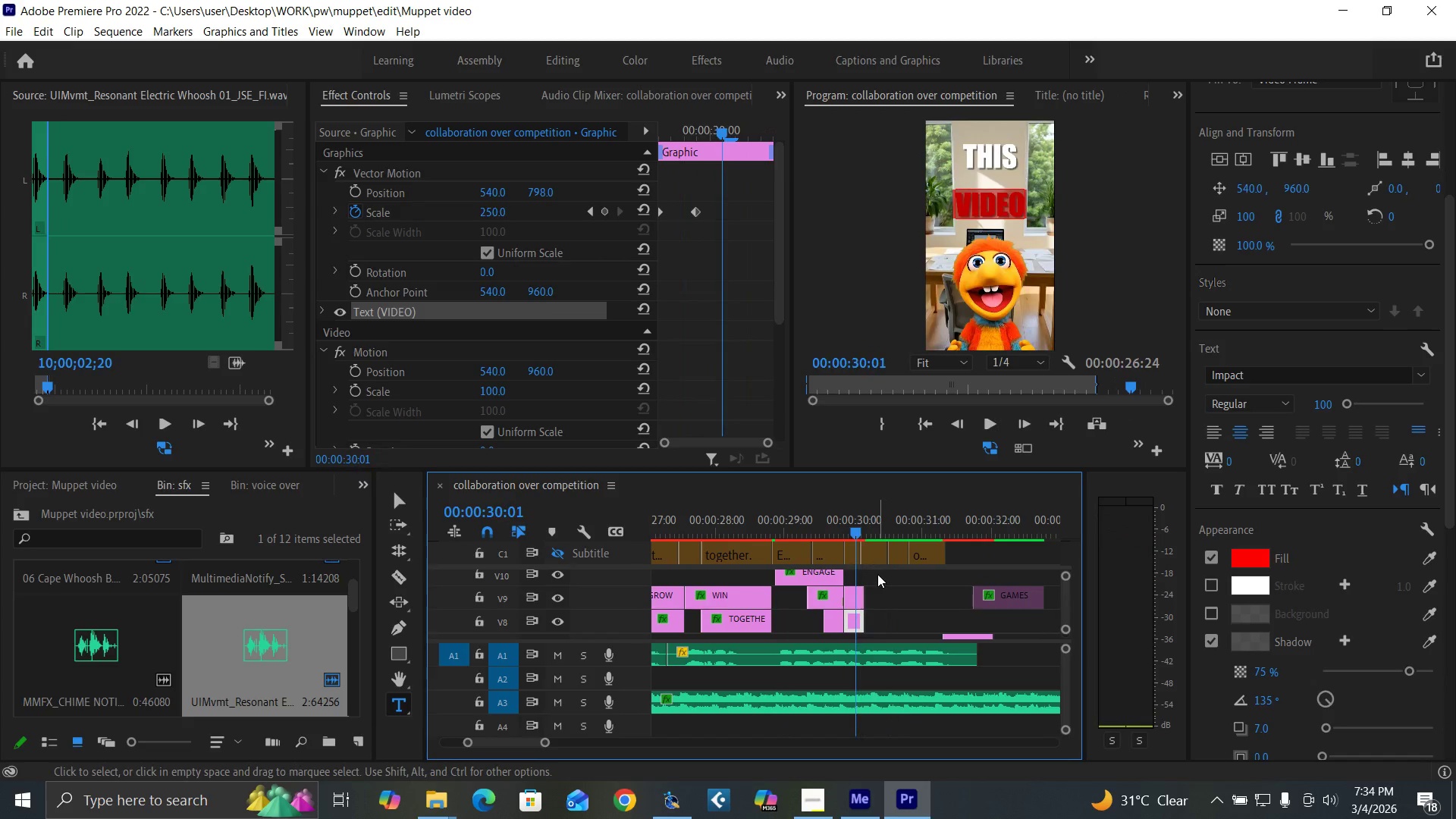 
key(Equal)
 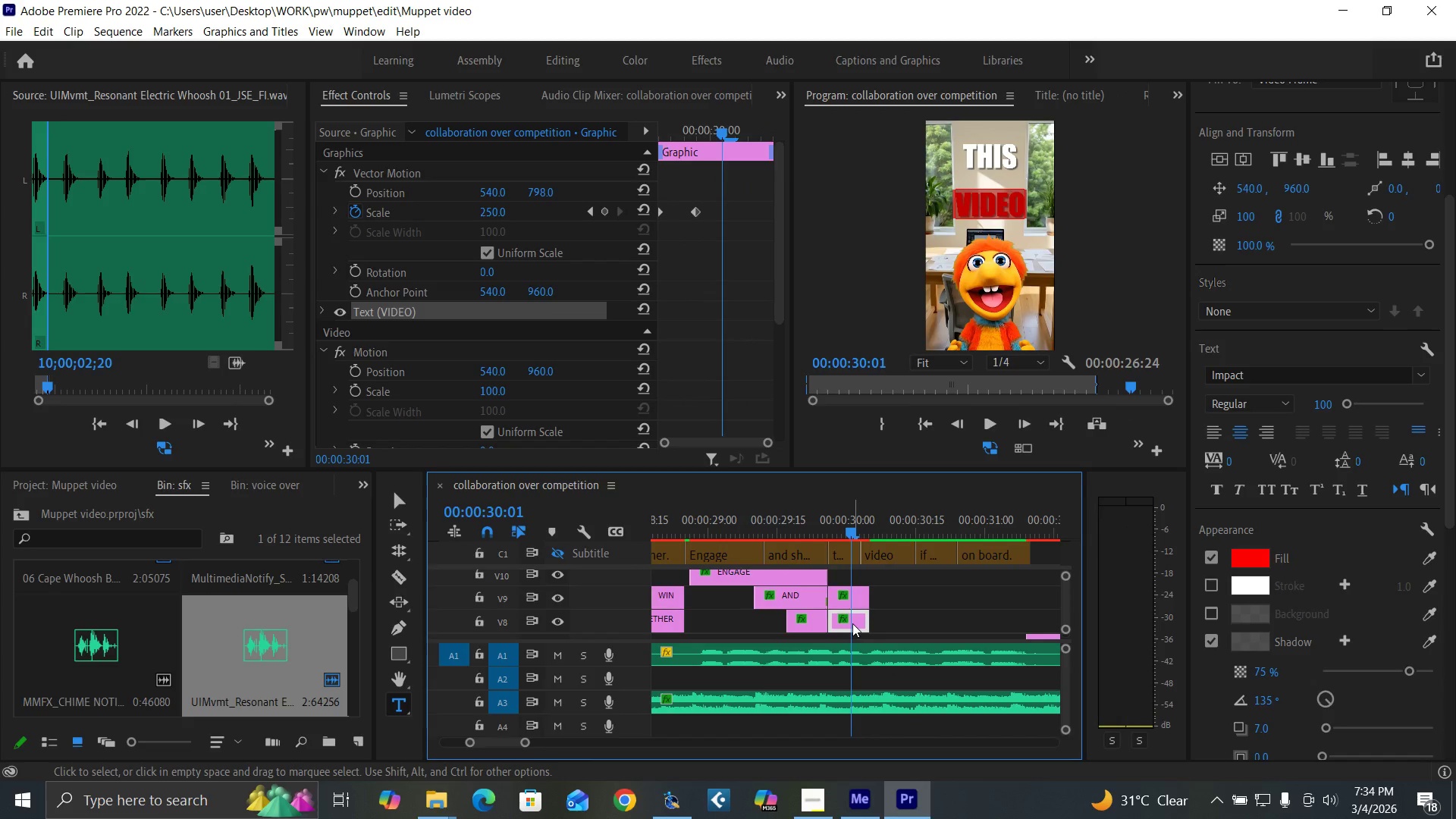 
key(Space)
 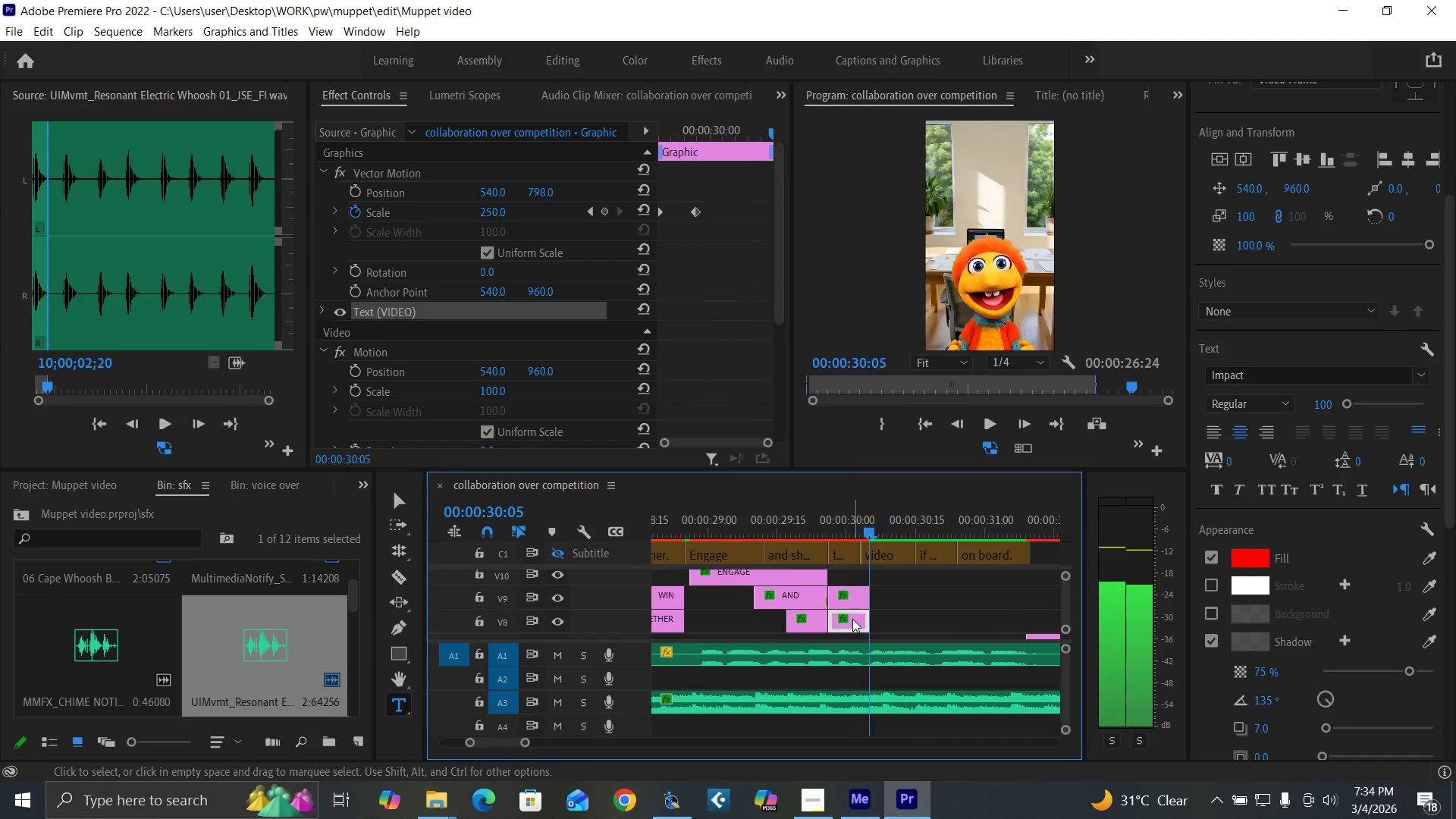 
key(Space)
 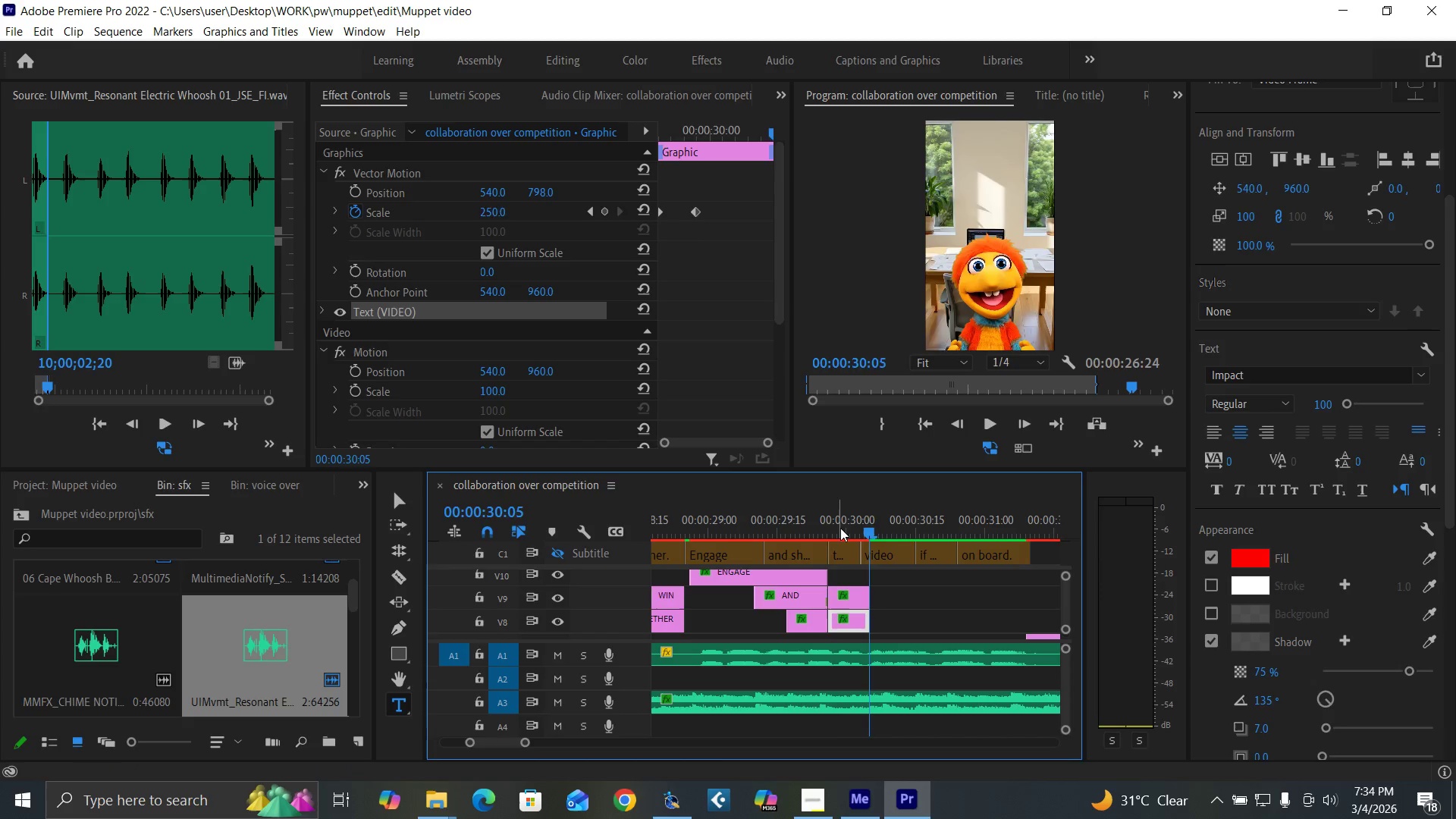 
left_click([840, 528])
 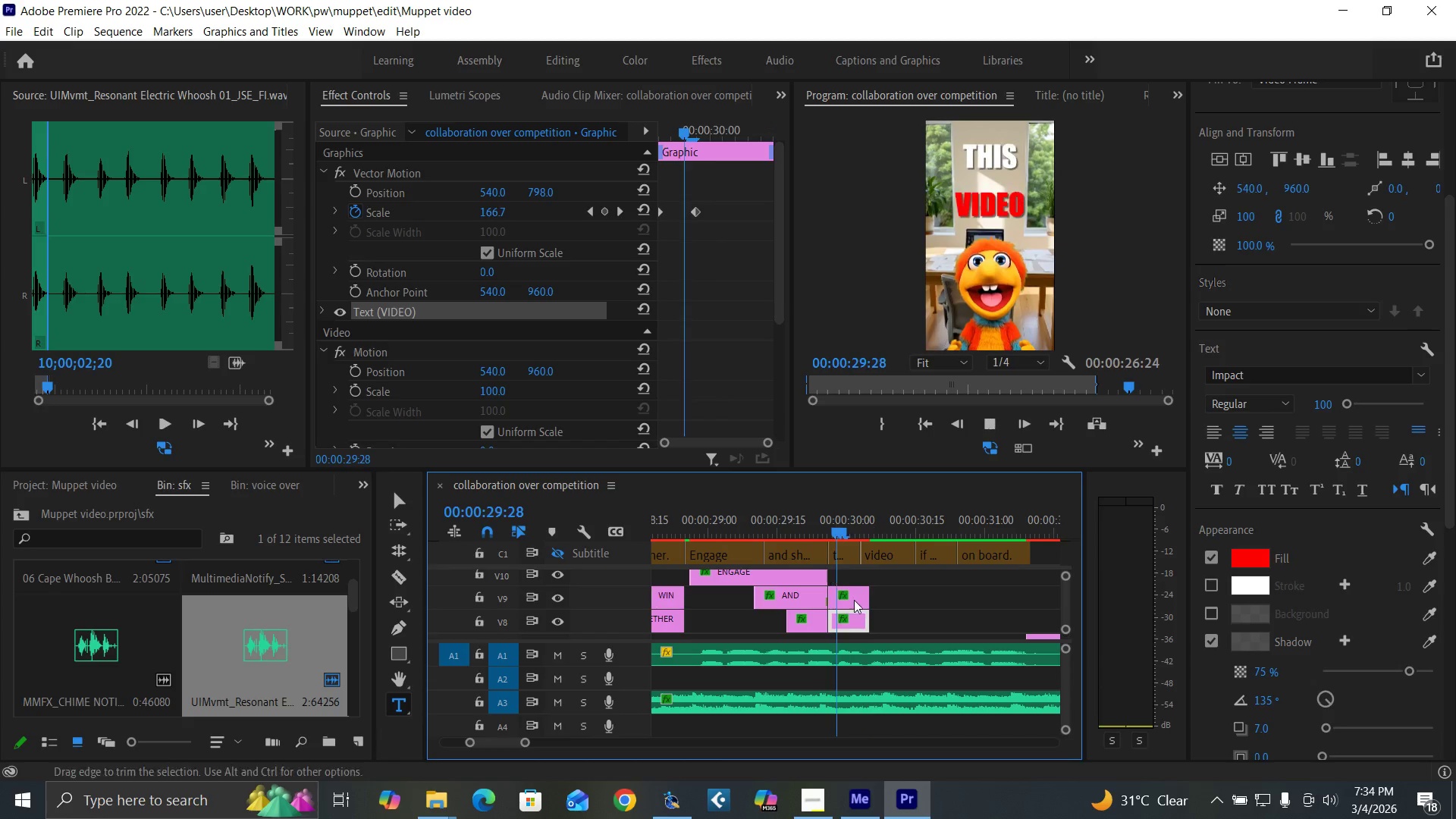 
key(Space)
 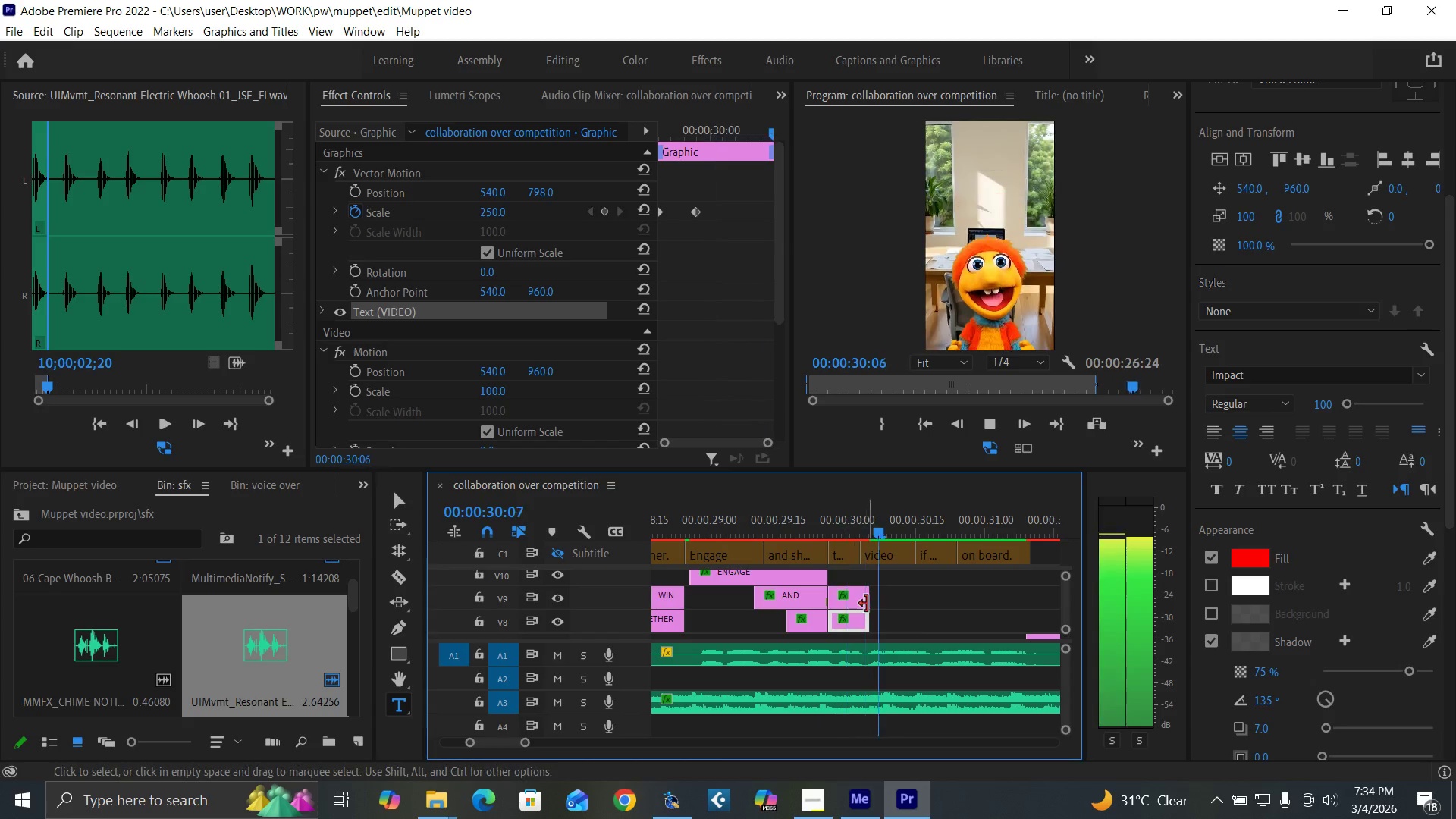 
key(Space)
 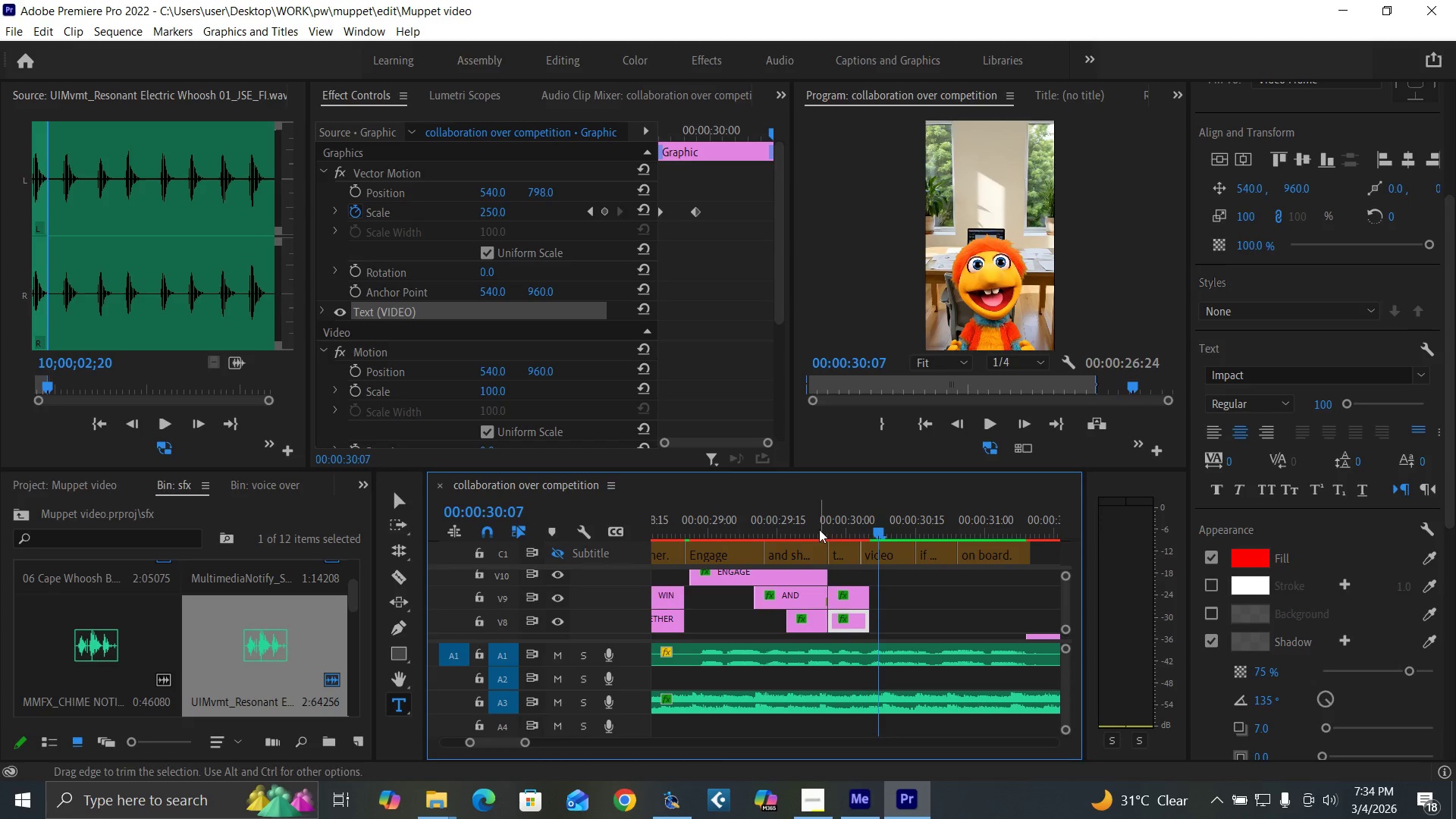 
left_click([817, 527])
 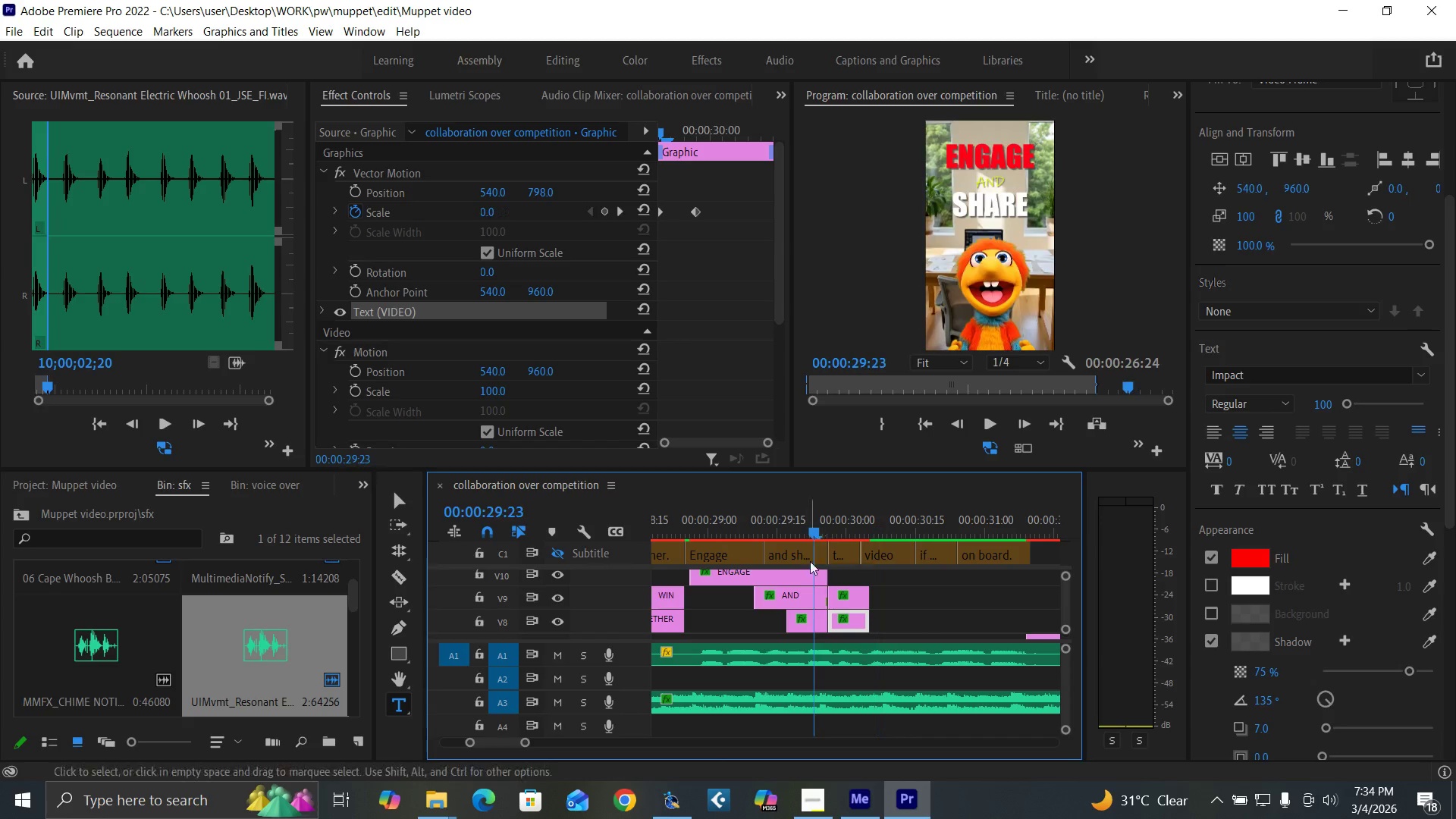 
key(Space)
 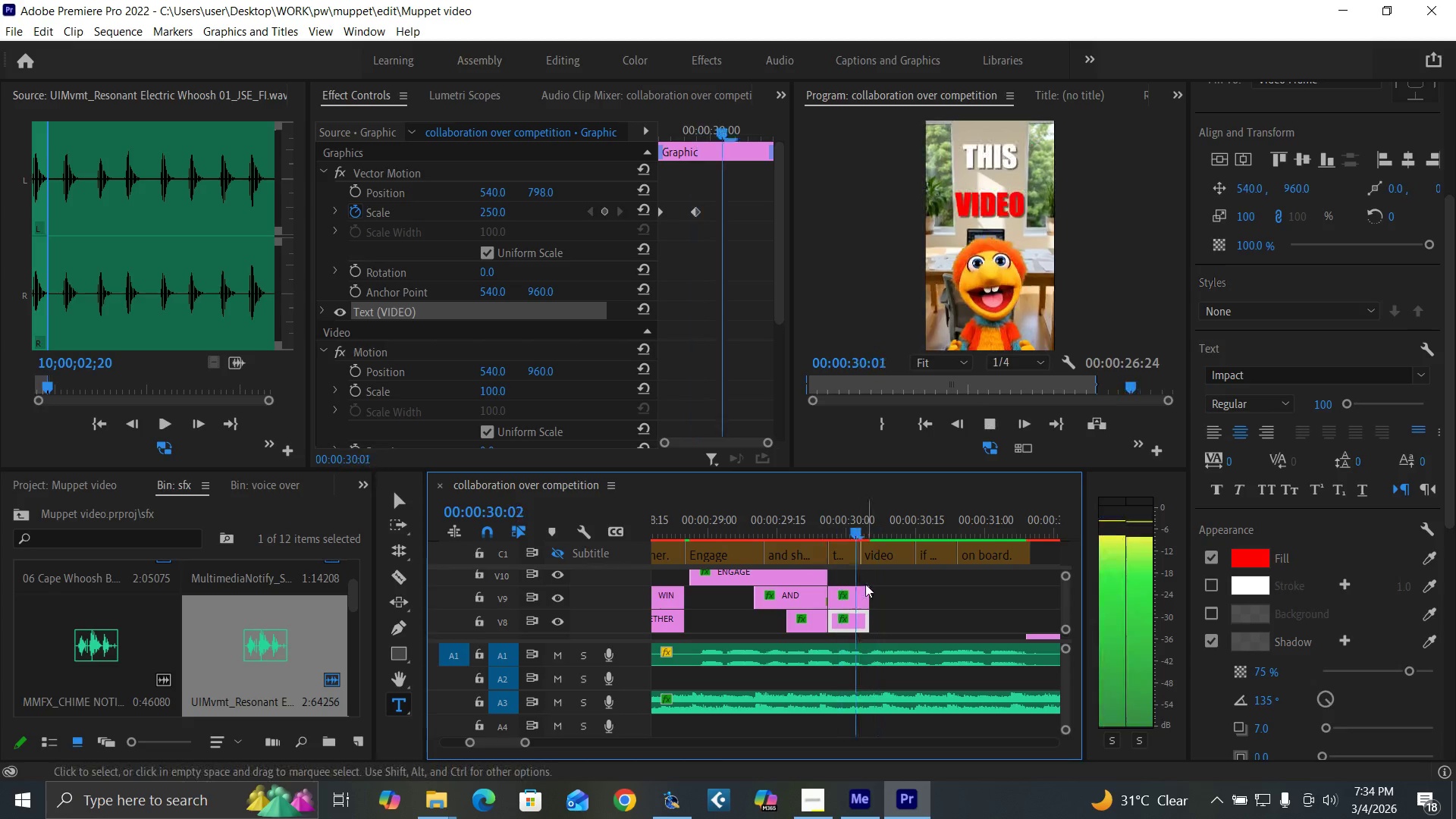 
key(Space)
 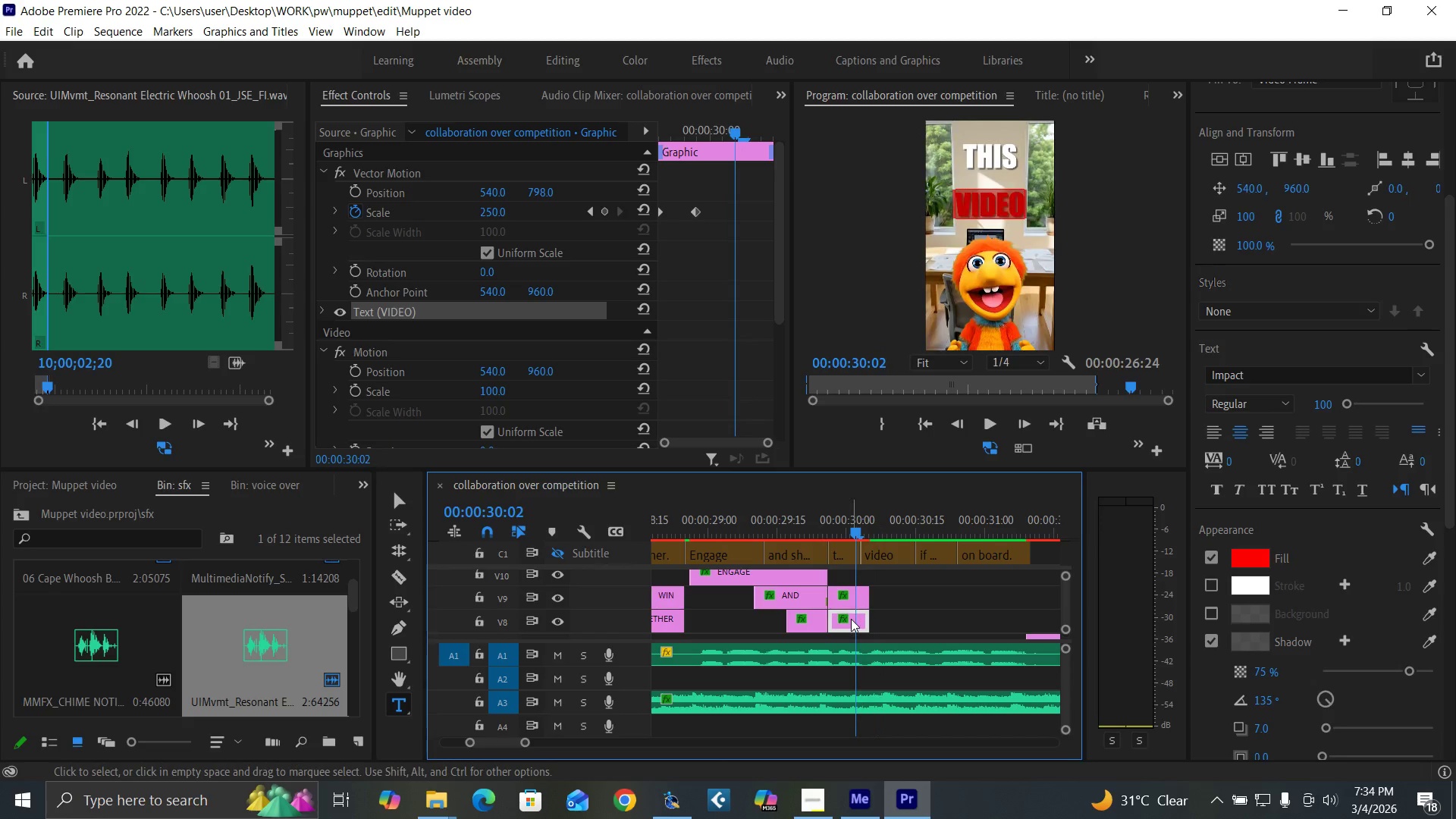 
left_click_drag(start_coordinate=[851, 619], to_coordinate=[874, 621])
 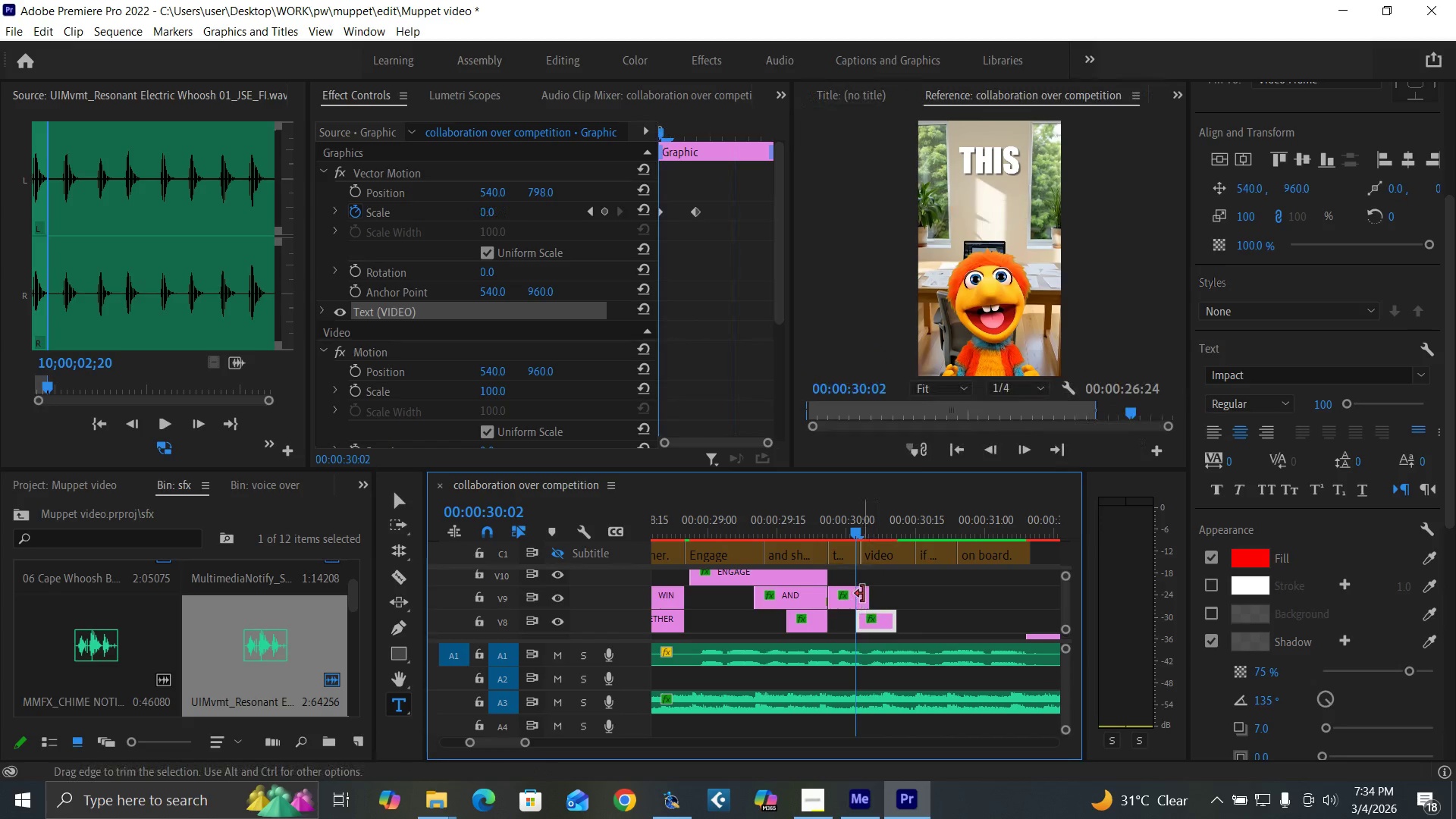 
left_click_drag(start_coordinate=[862, 594], to_coordinate=[888, 600])
 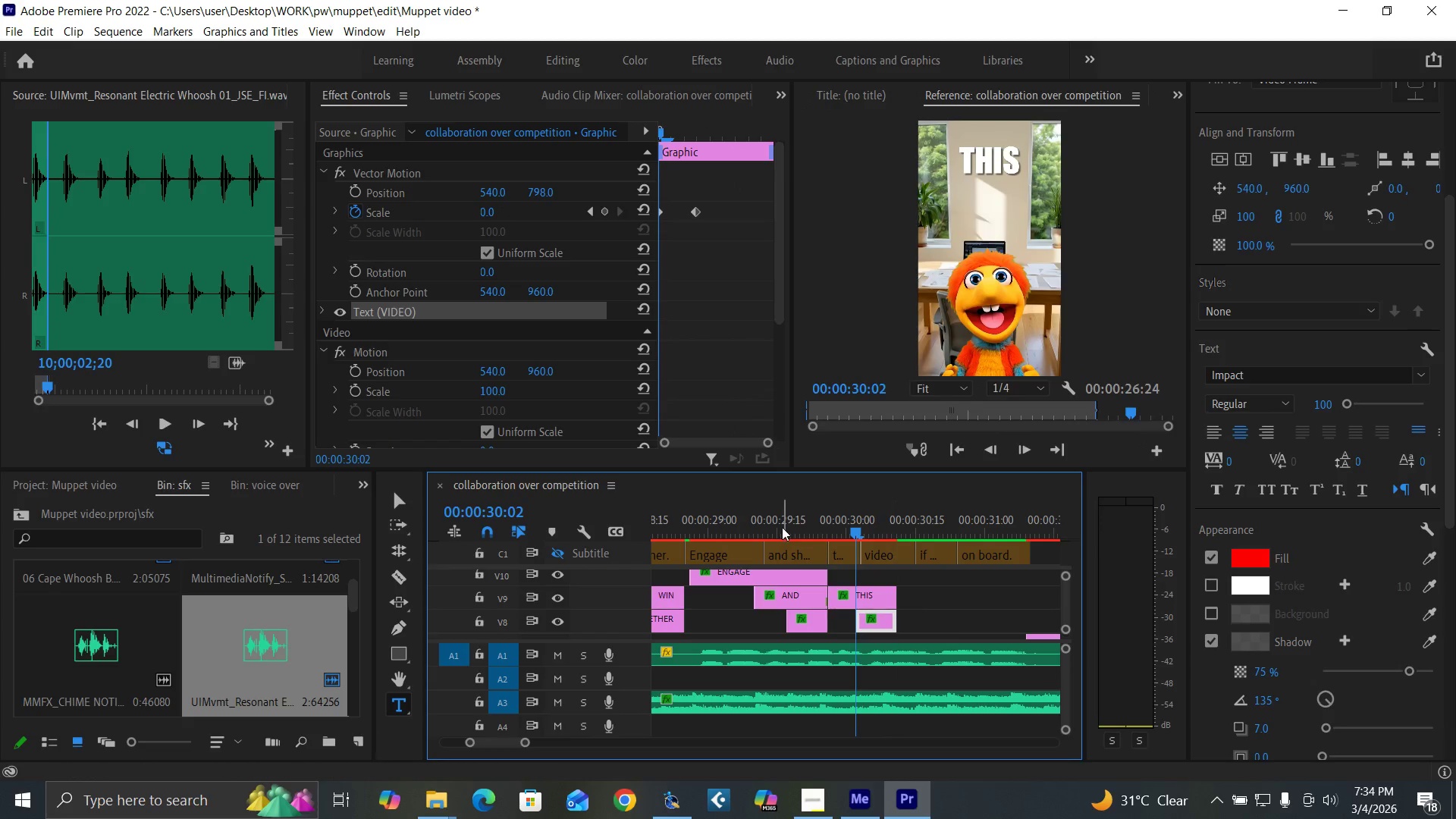 
left_click([782, 527])
 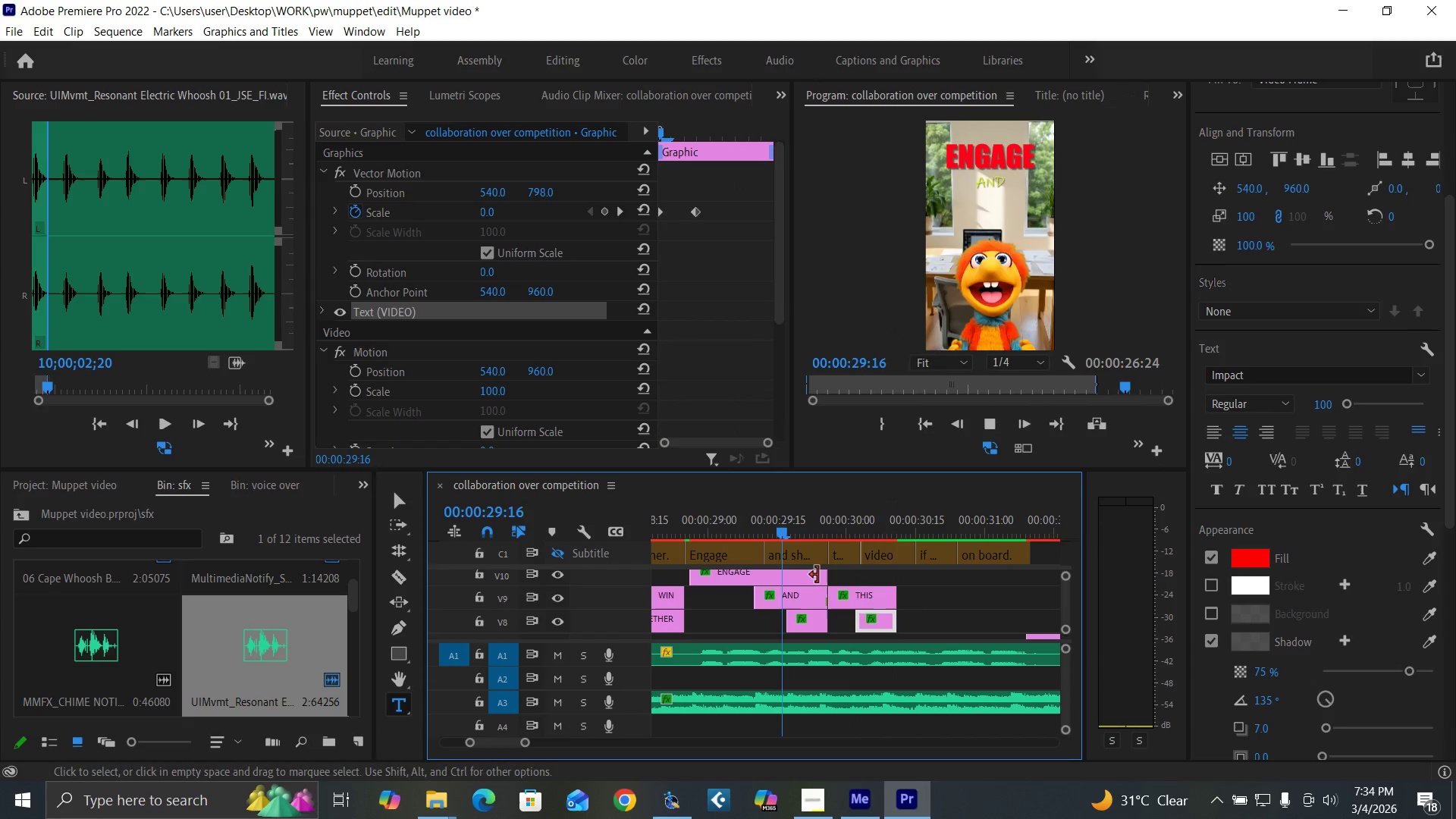 
key(Space)
 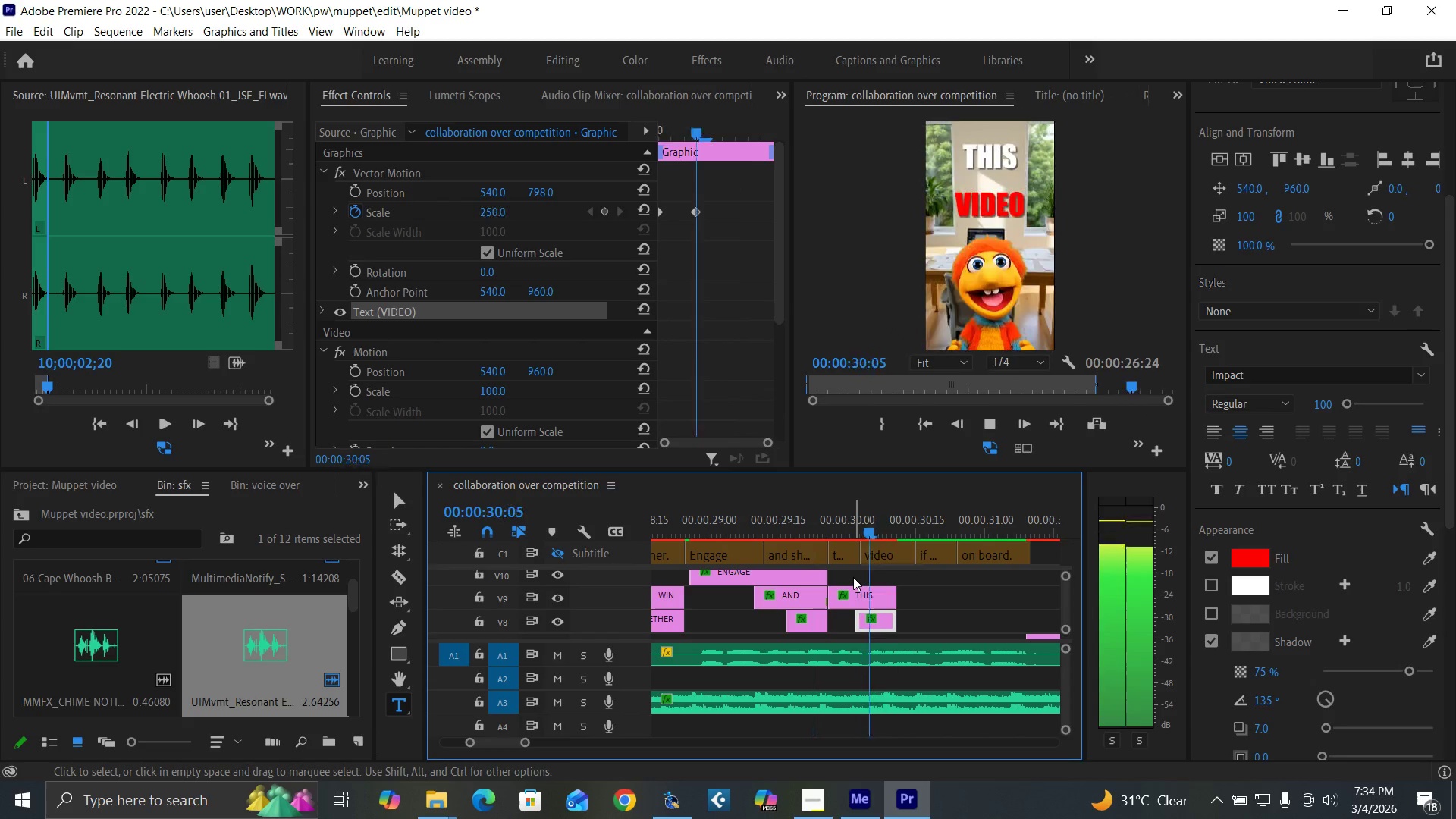 
key(Space)
 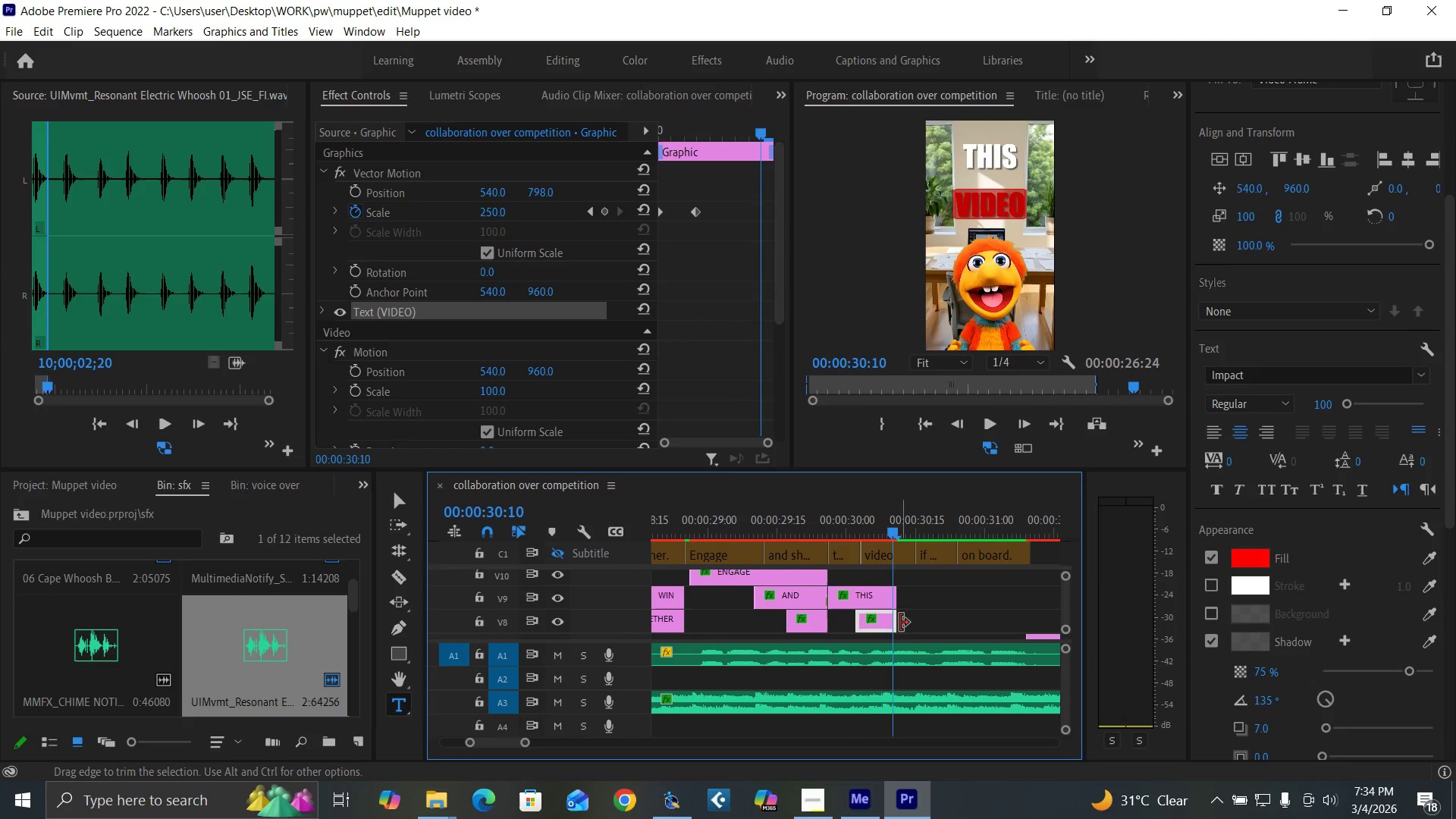 
key(Space)
 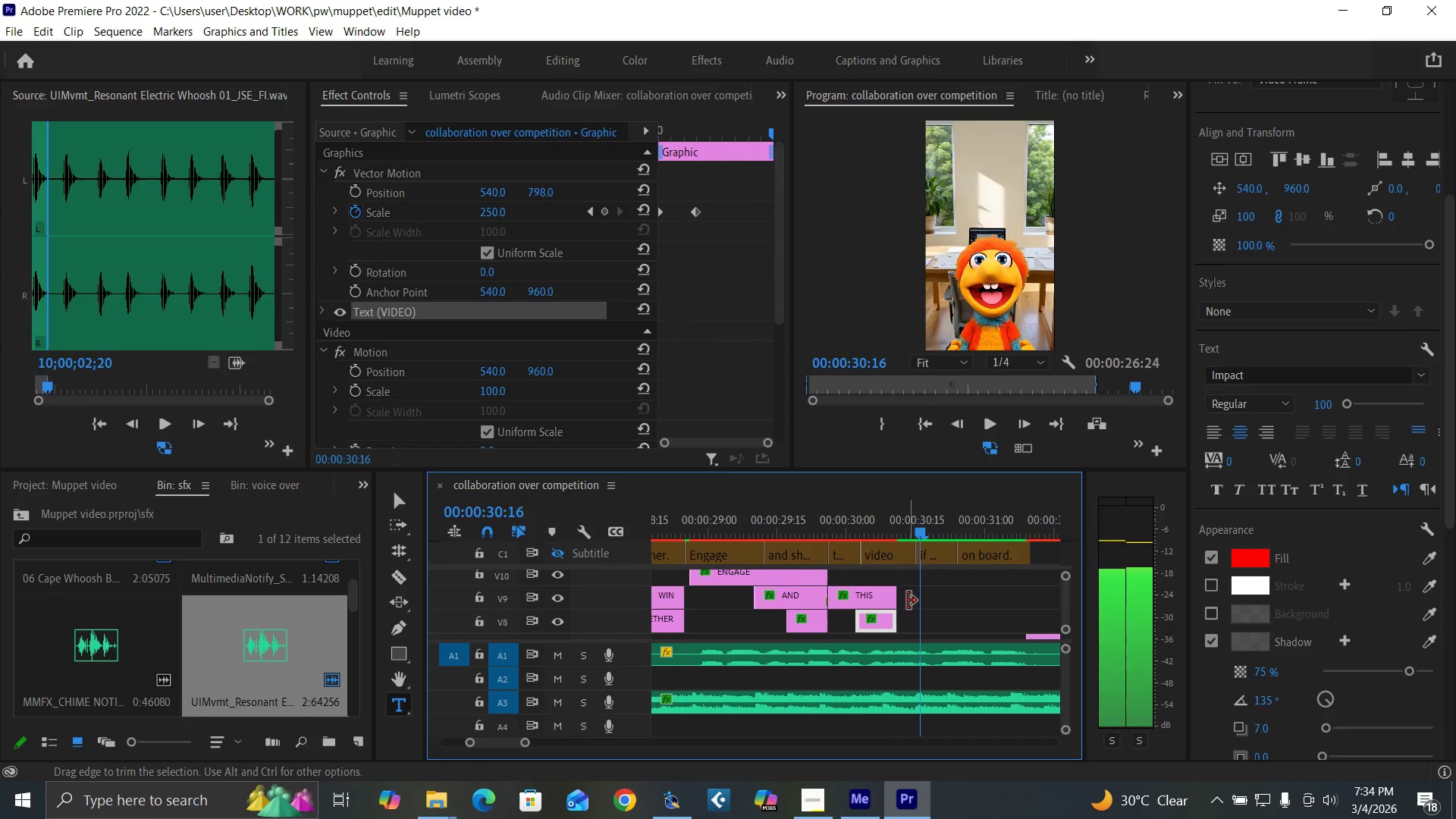 
key(Space)
 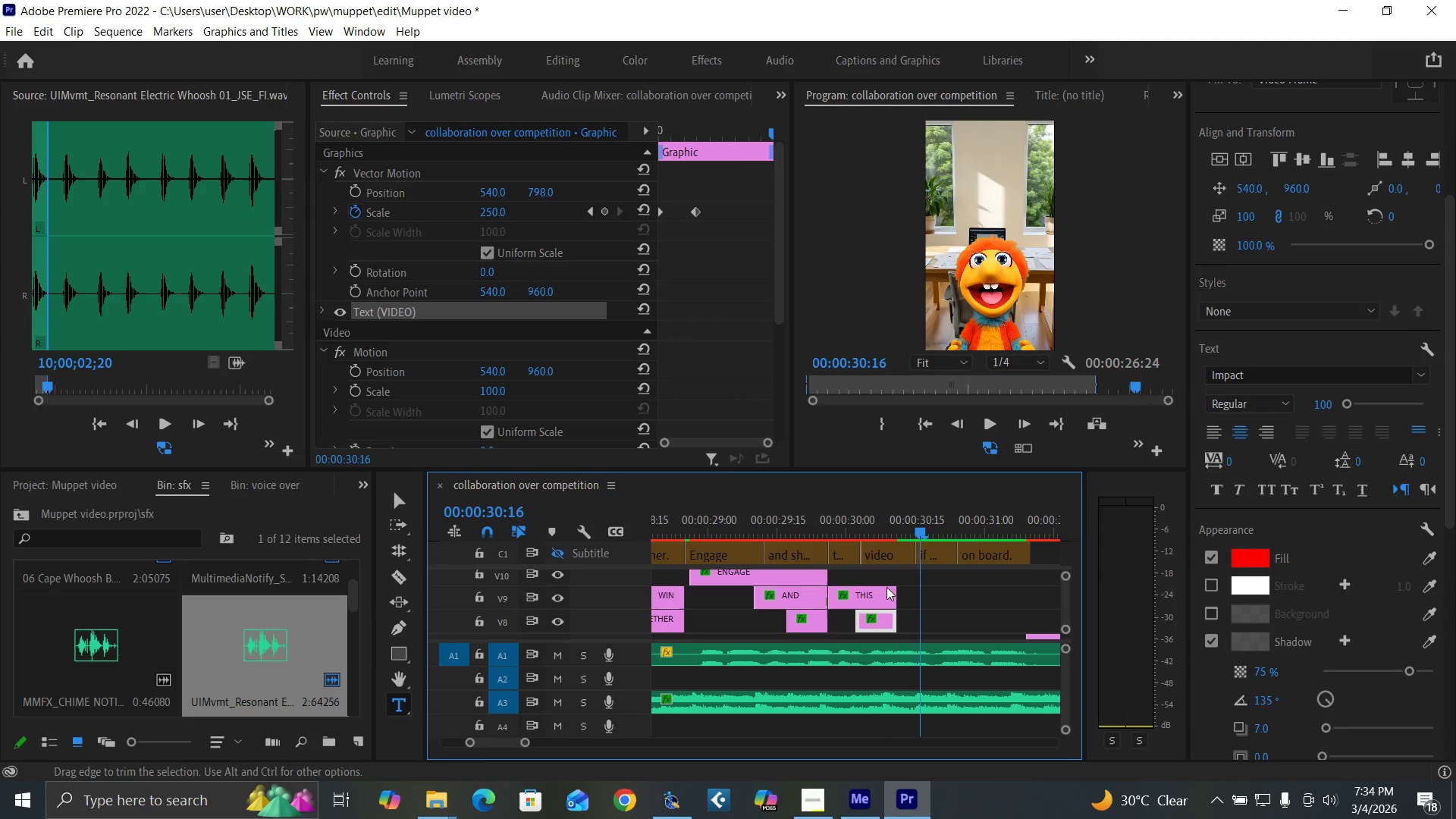 
mouse_move([902, 575])
 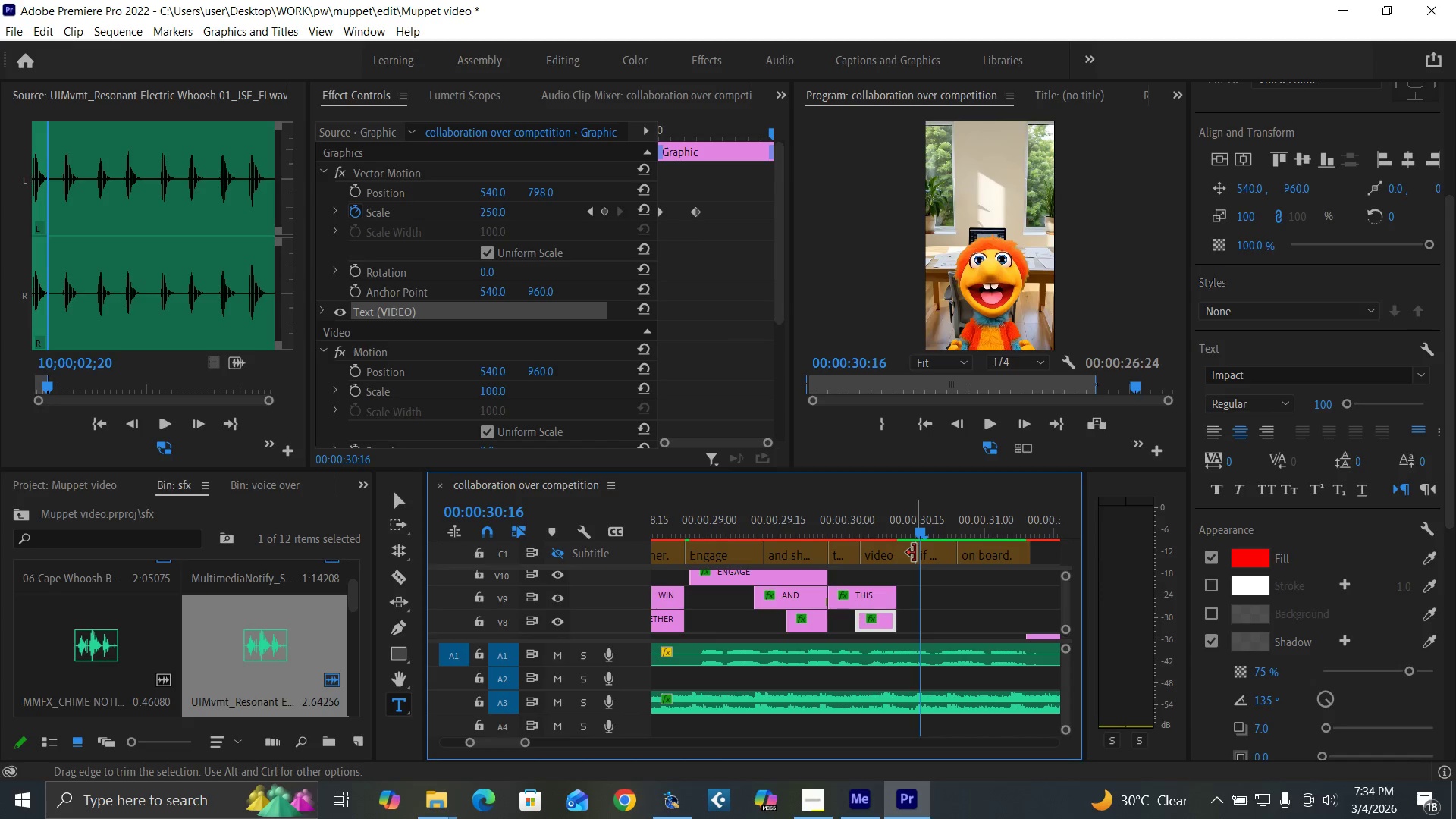 
key(ArrowLeft)
 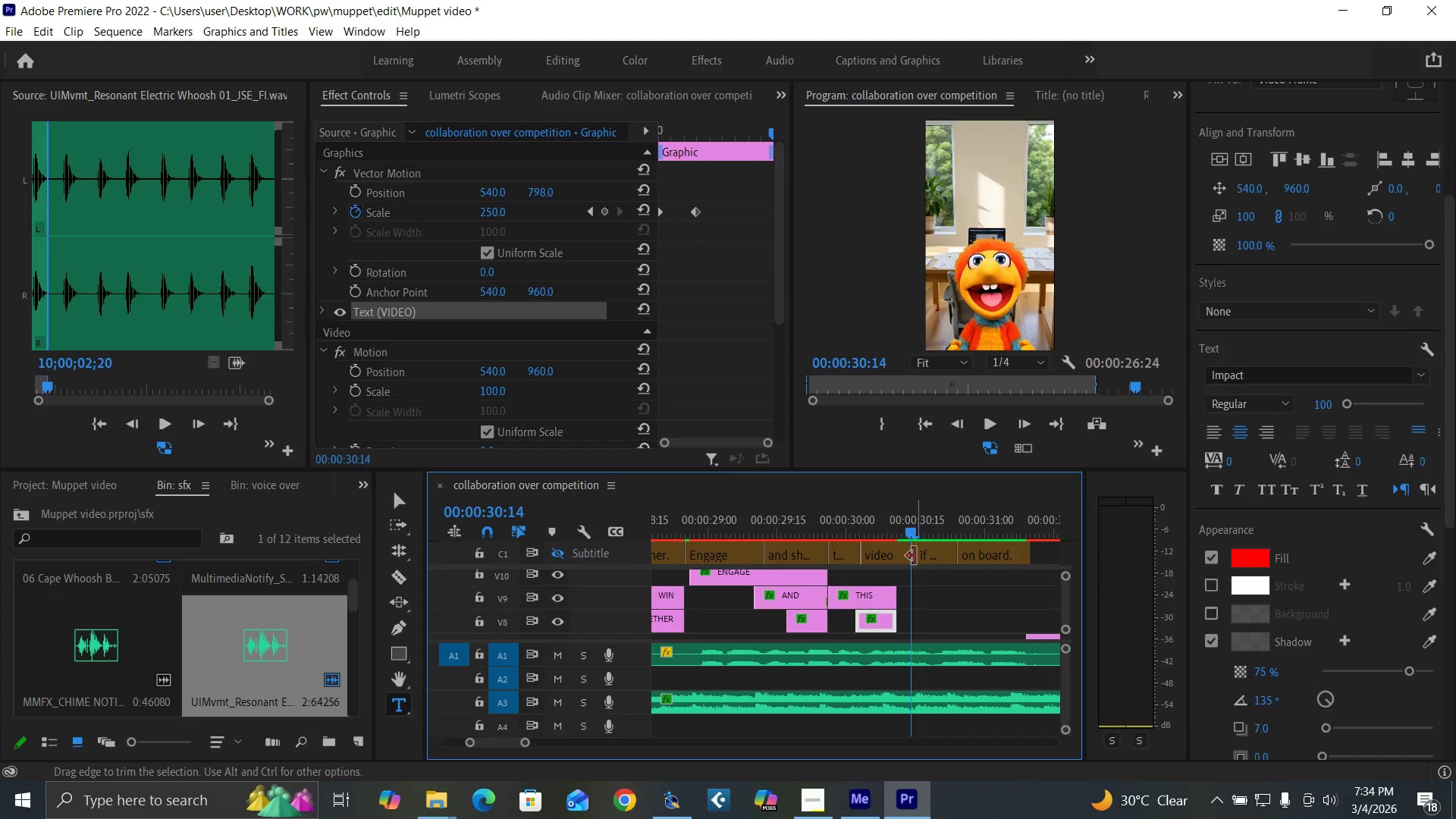 
key(ArrowLeft)
 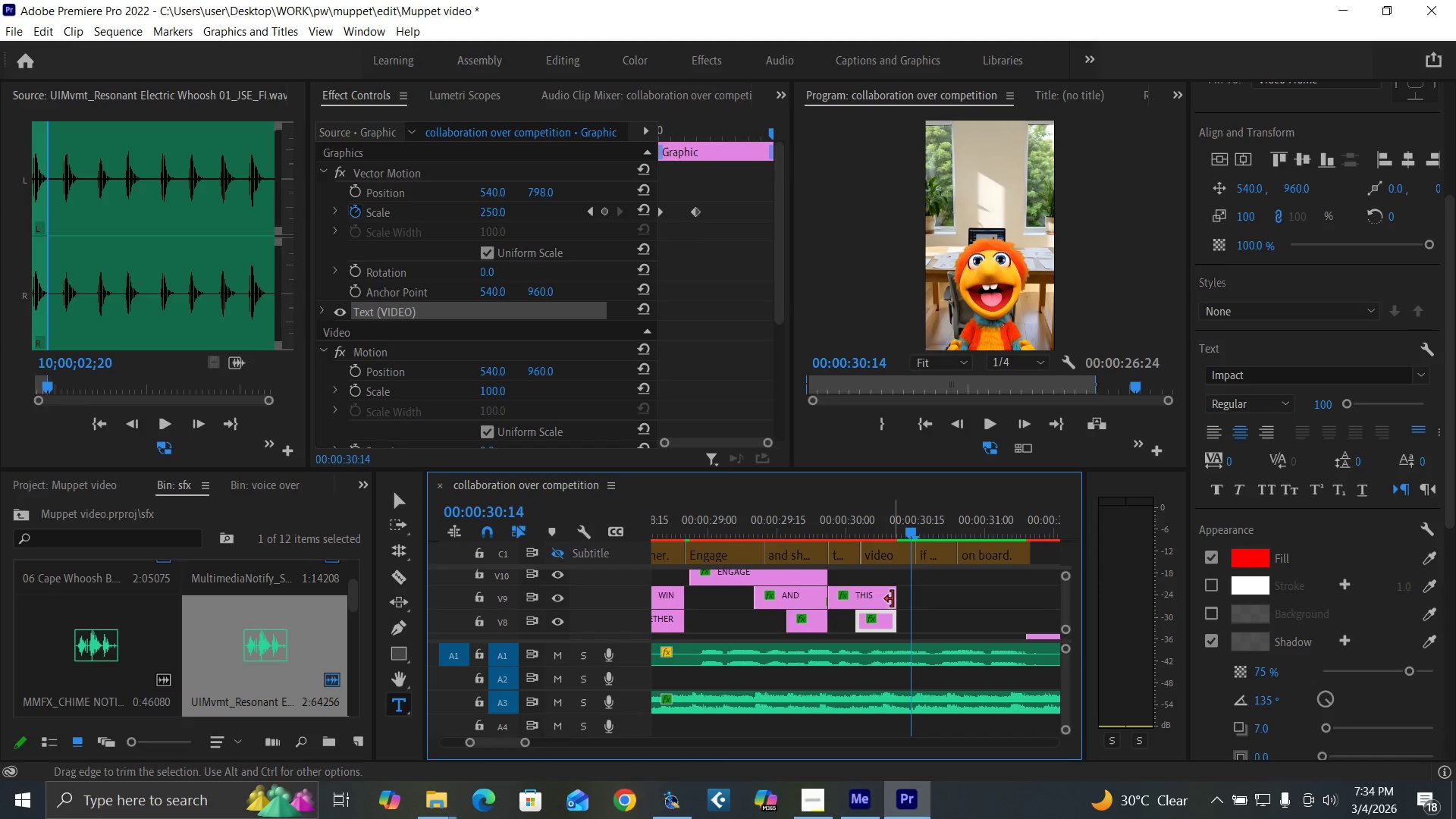 
left_click_drag(start_coordinate=[893, 599], to_coordinate=[905, 604])
 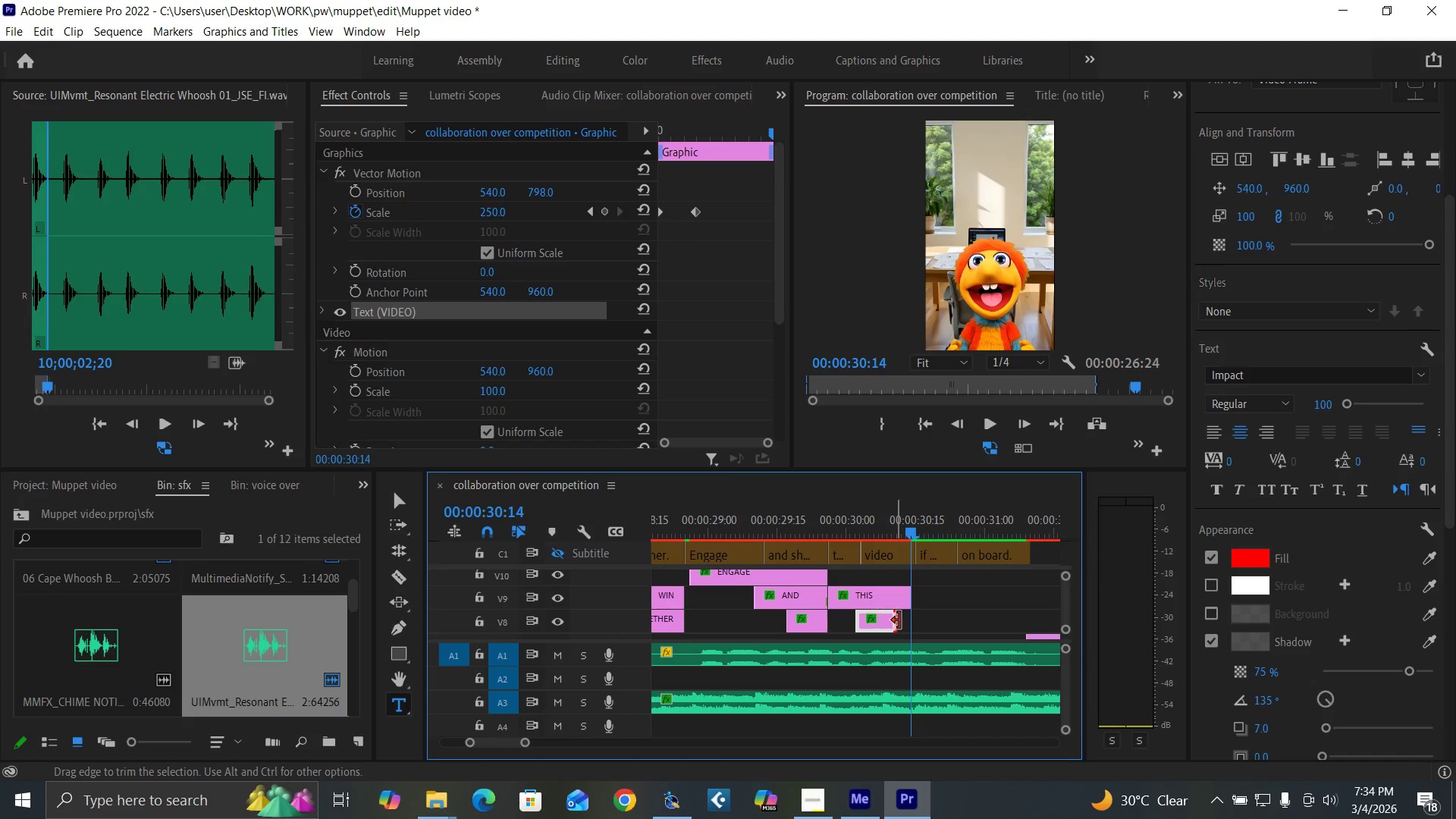 
left_click_drag(start_coordinate=[893, 620], to_coordinate=[908, 623])
 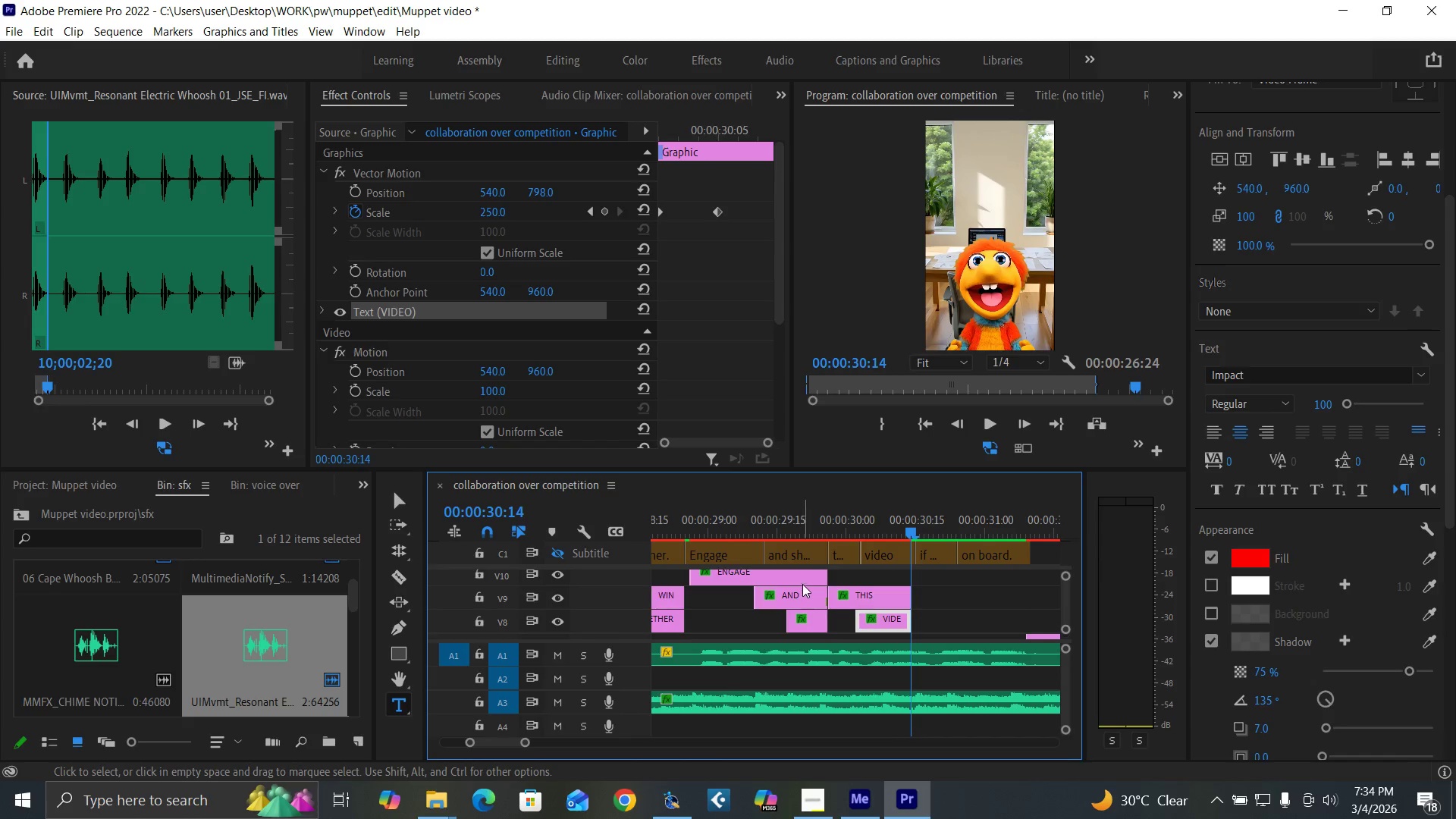 
wait(10.08)
 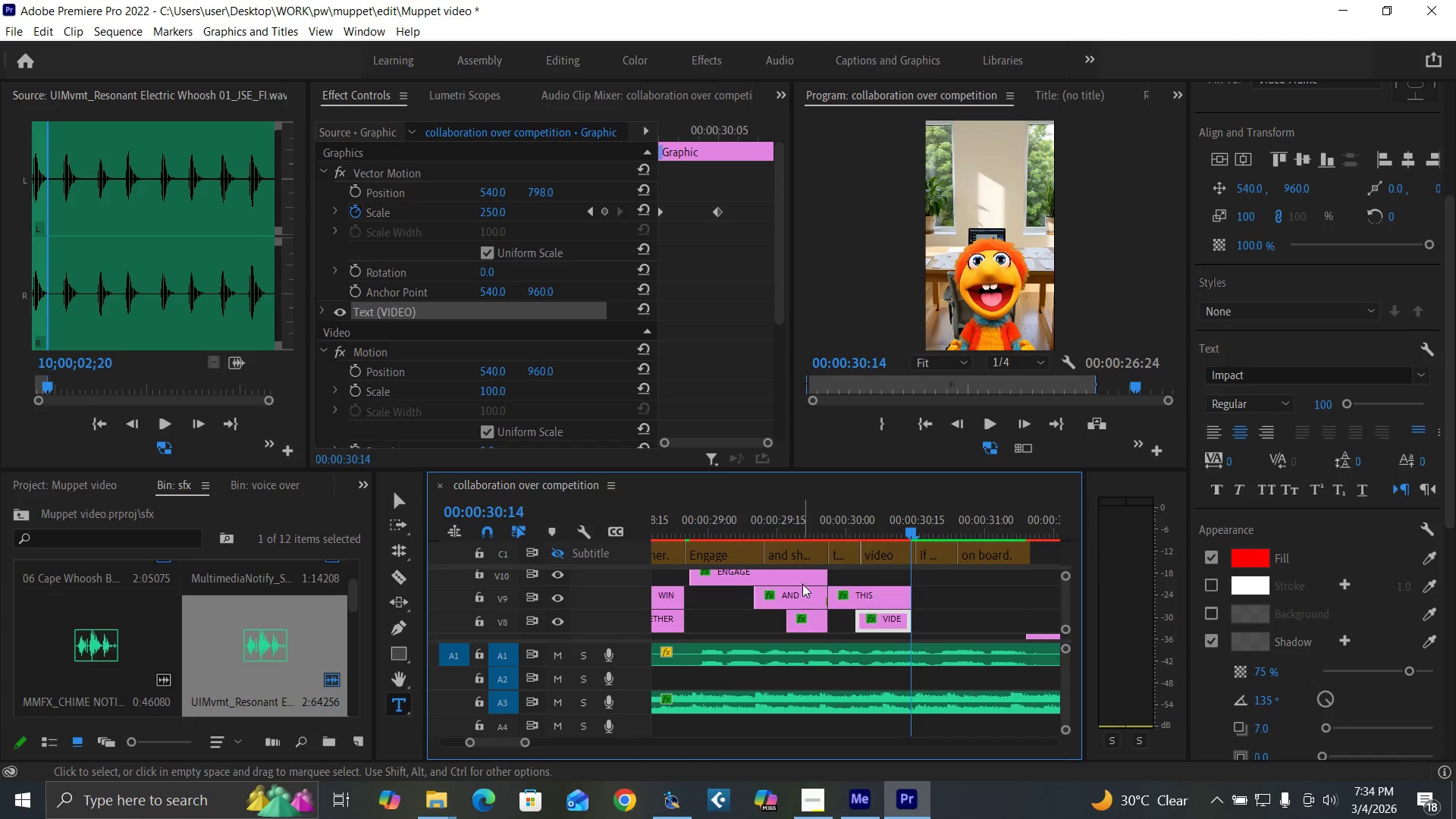 
left_click([817, 529])
 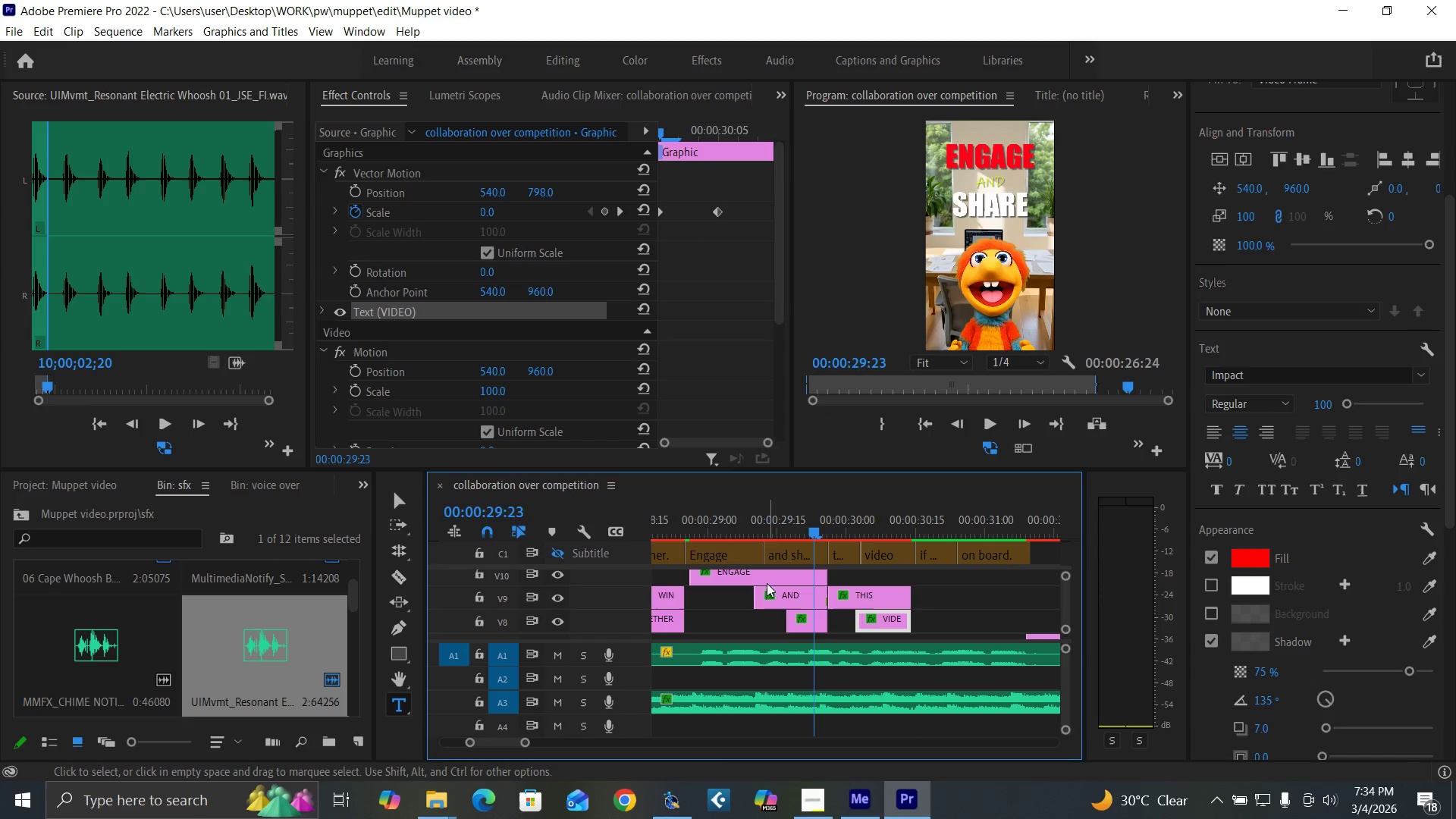 
mouse_move([792, 582])
 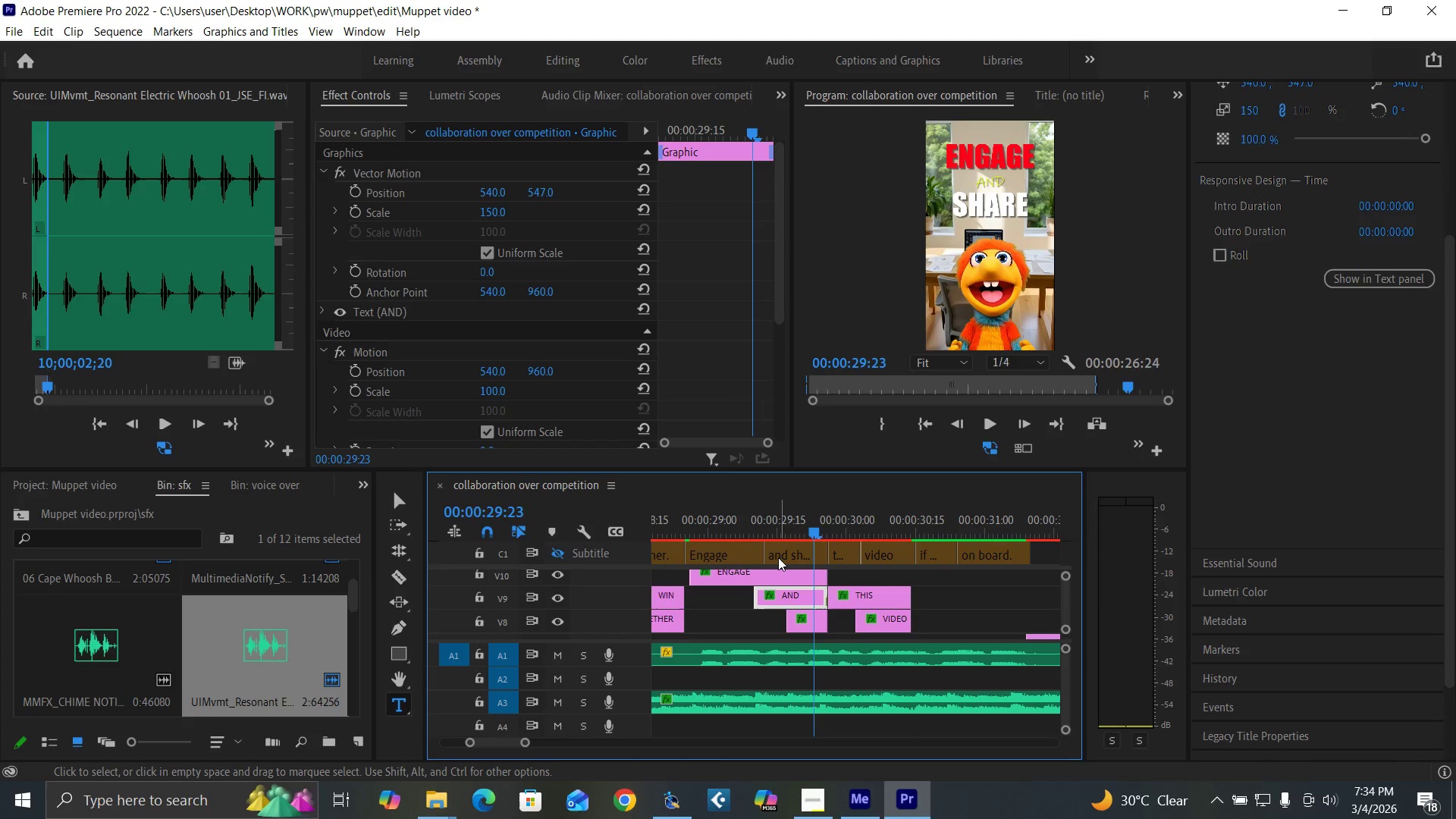 
mouse_move([765, 559])
 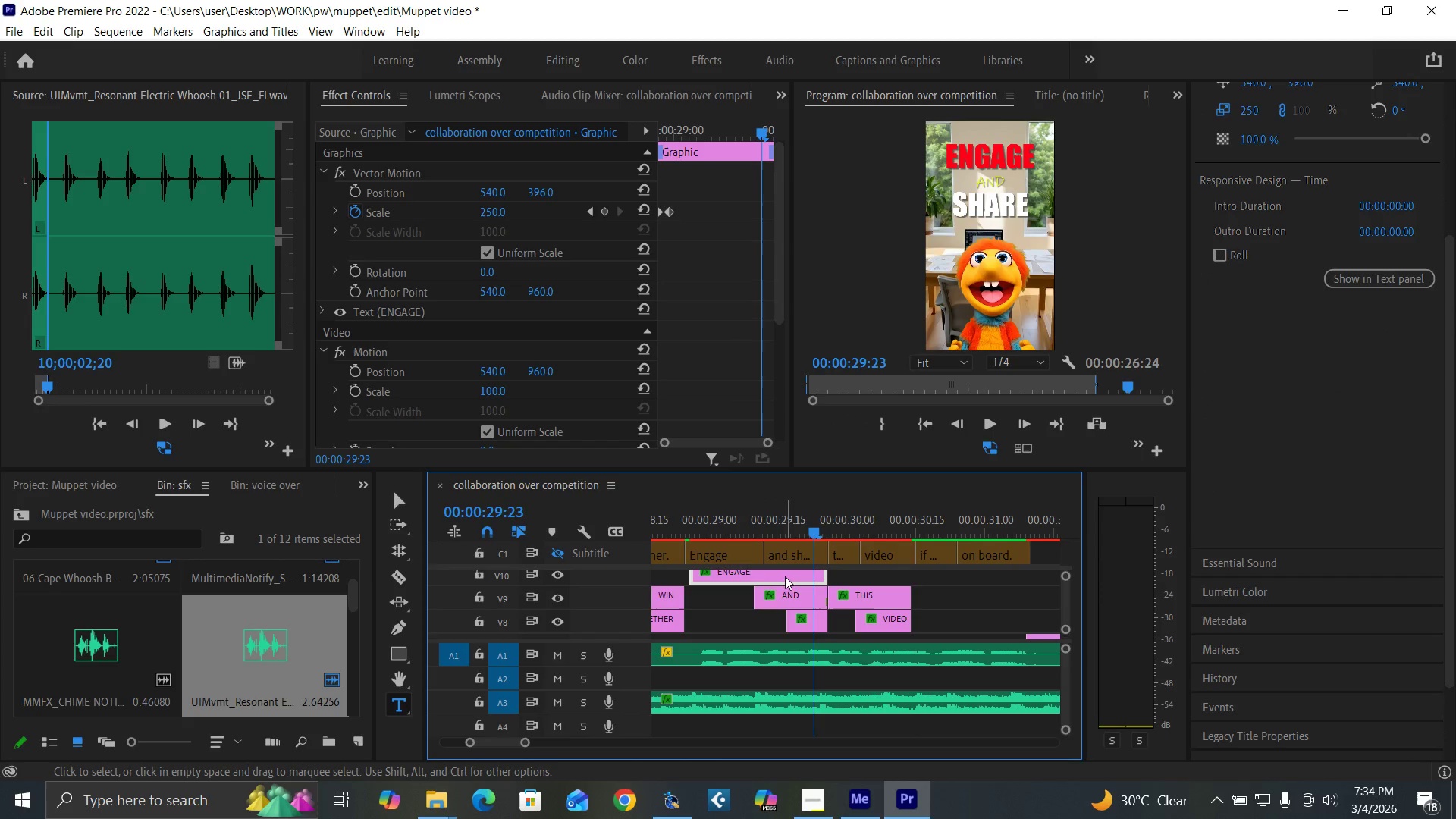 
left_click([786, 588])
 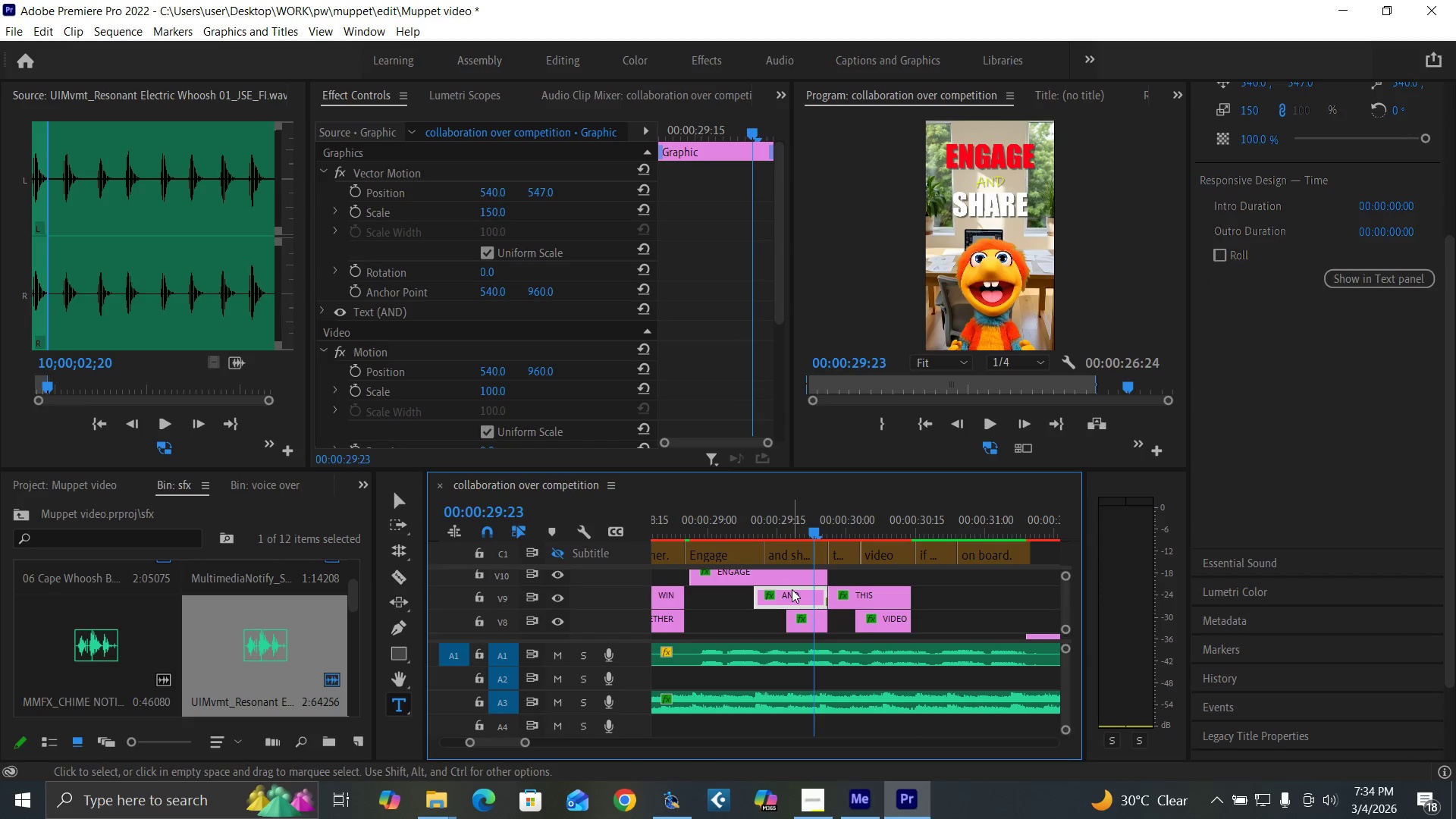 
hold_key(key=AltLeft, duration=1.5)
left_click_drag(start_coordinate=[792, 589], to_coordinate=[941, 576])
 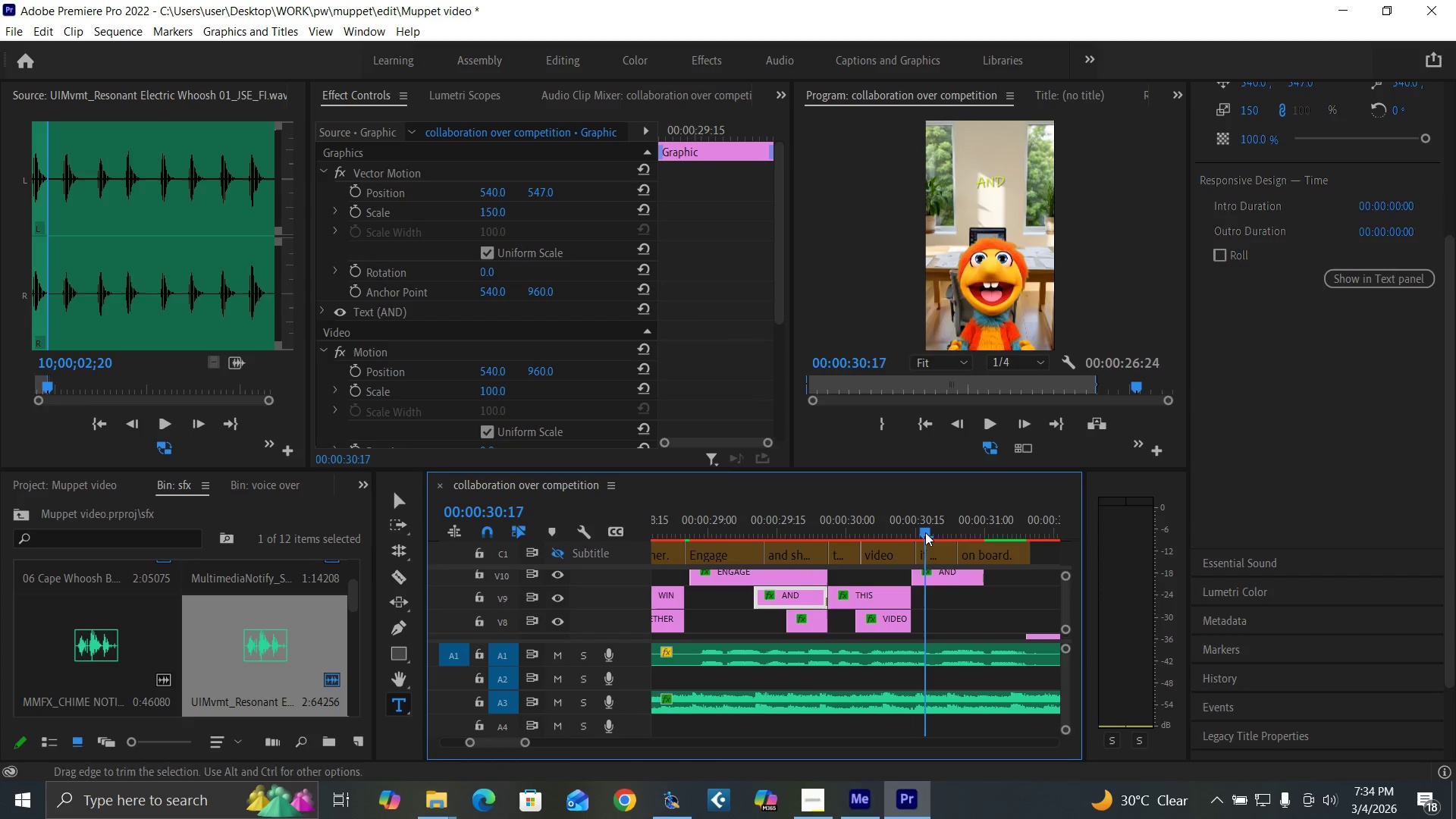 
hold_key(key=AltLeft, duration=0.58)
 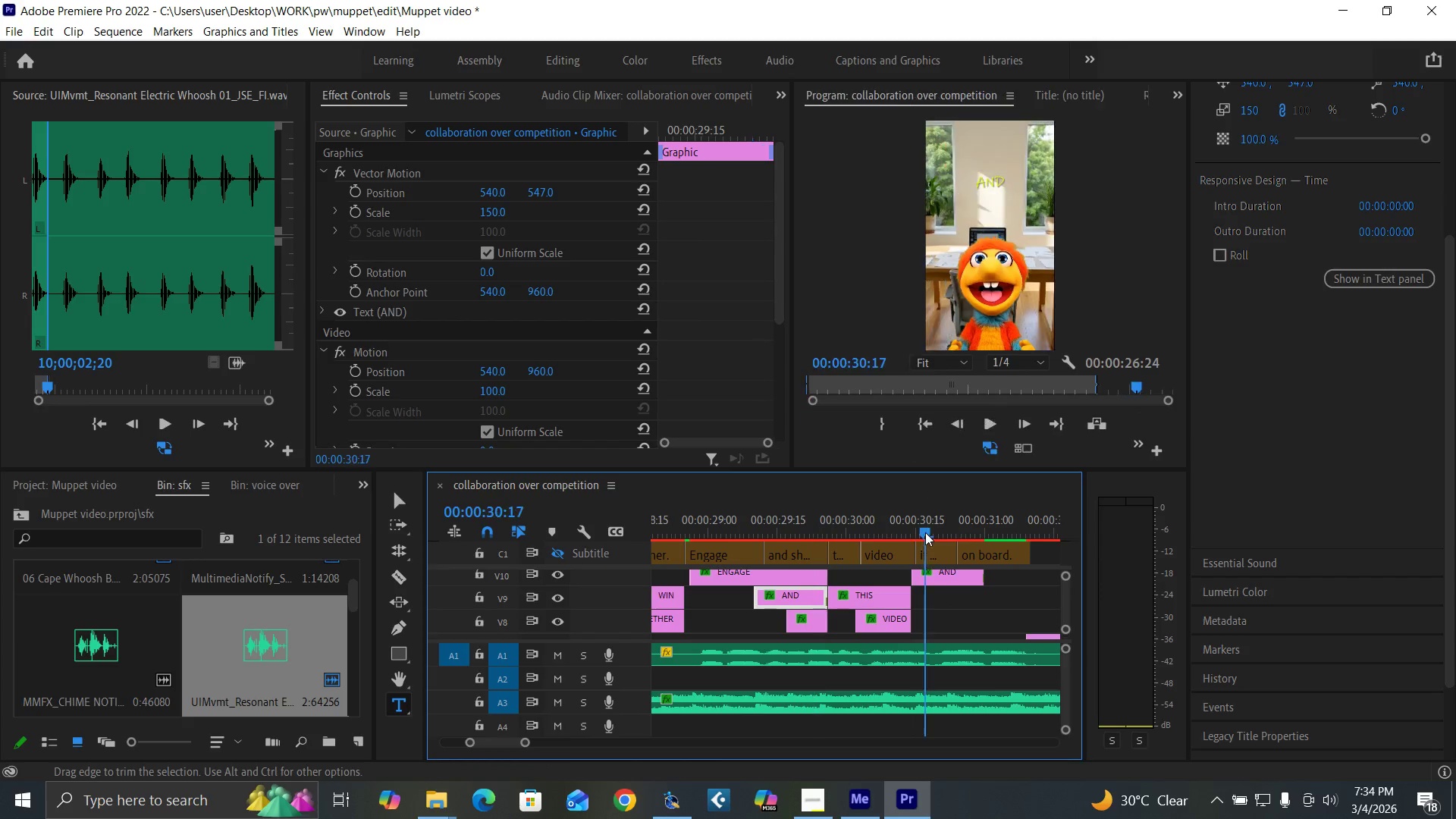 
left_click([925, 532])
 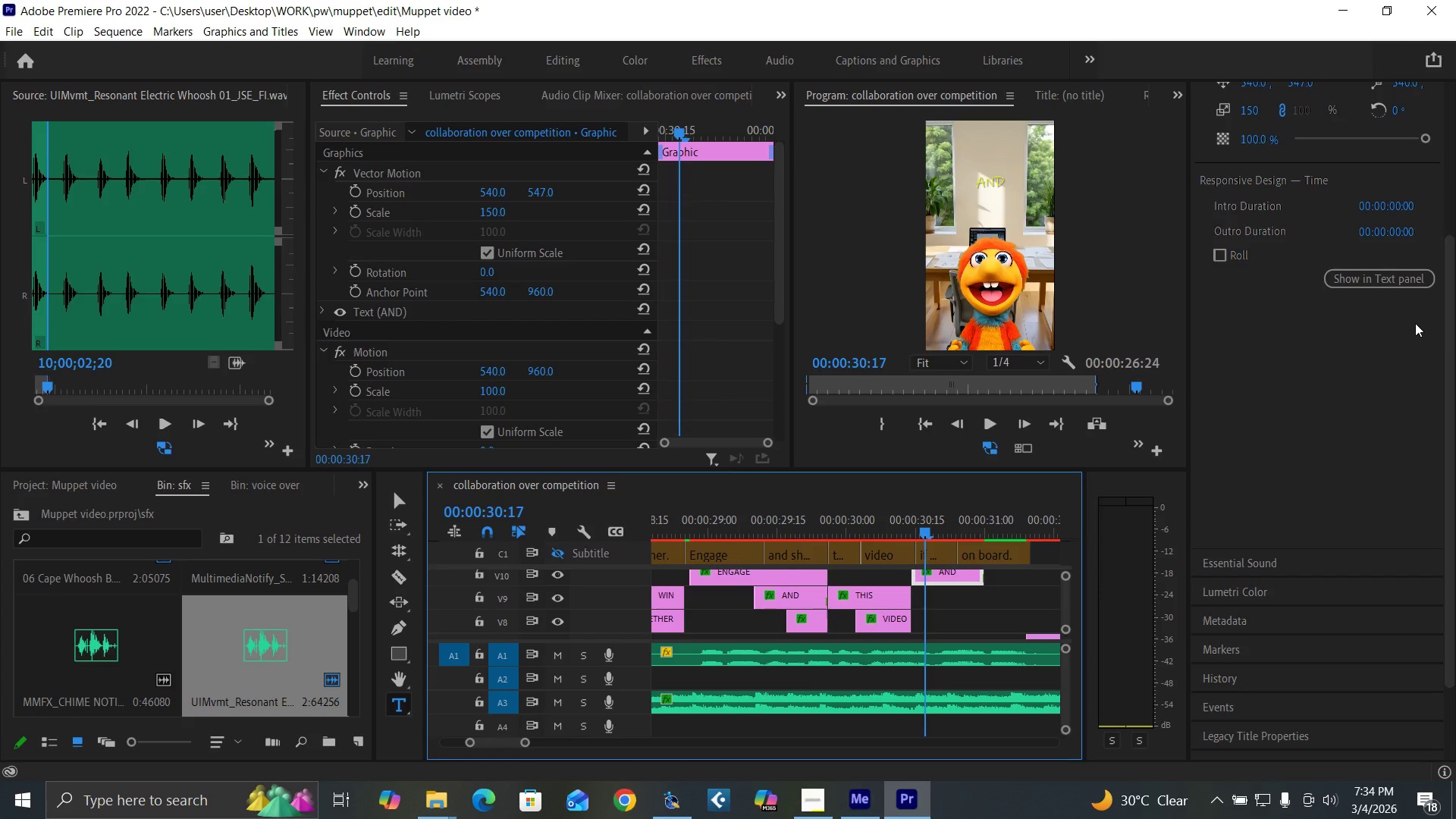 
left_click_drag(start_coordinate=[1449, 346], to_coordinate=[1455, 159])
 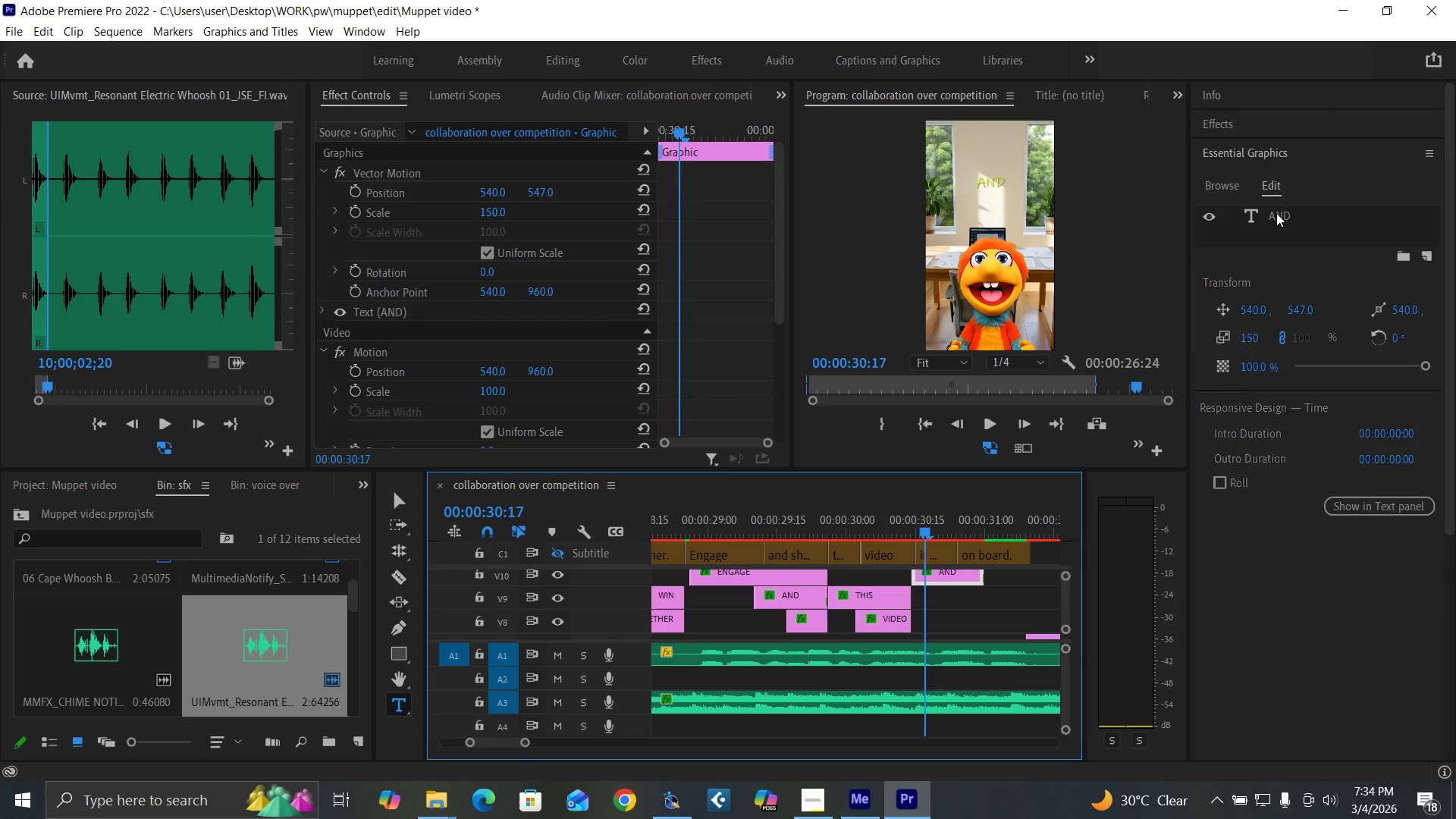 
double_click([1276, 213])
 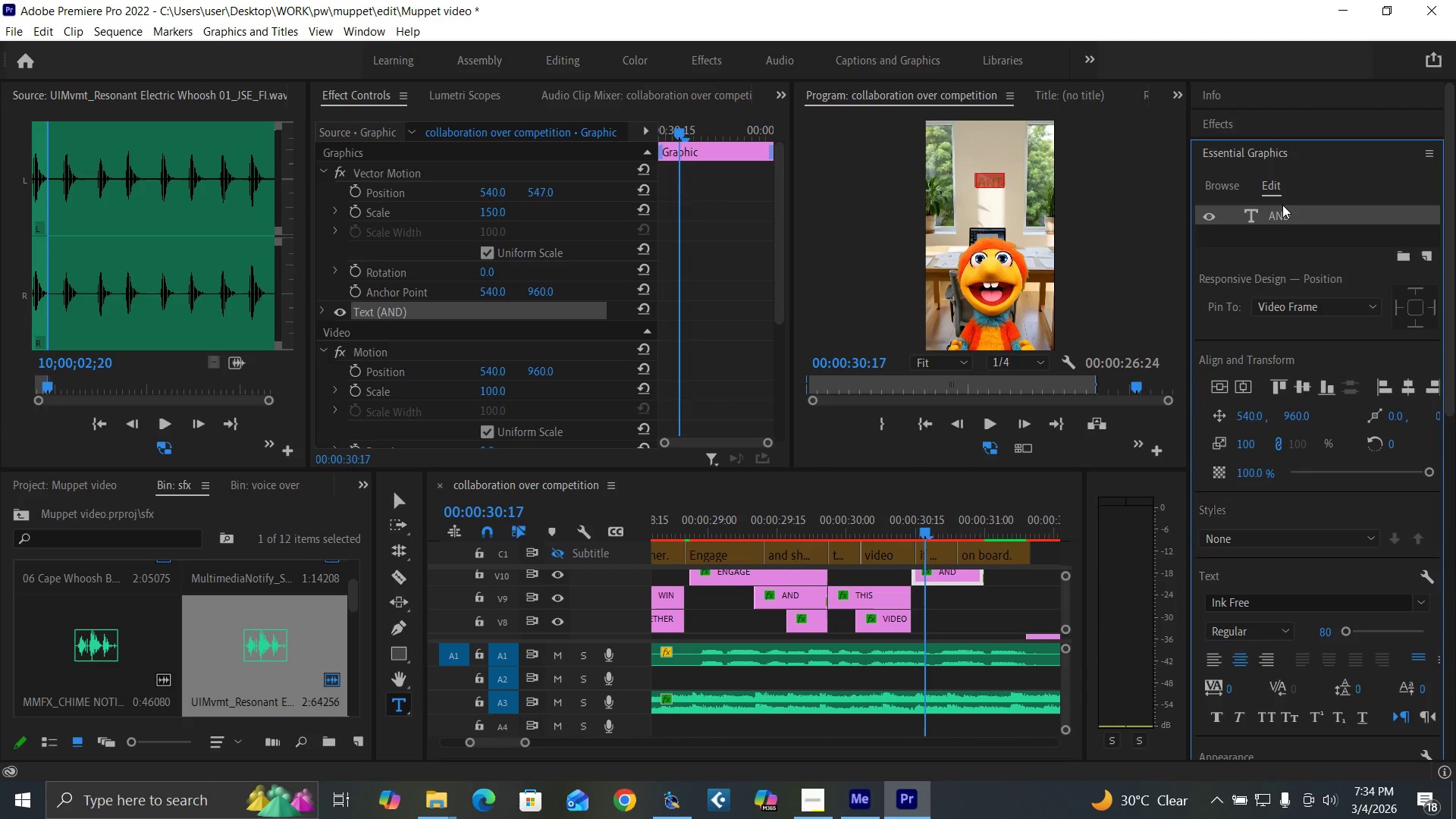 
type(IF)
 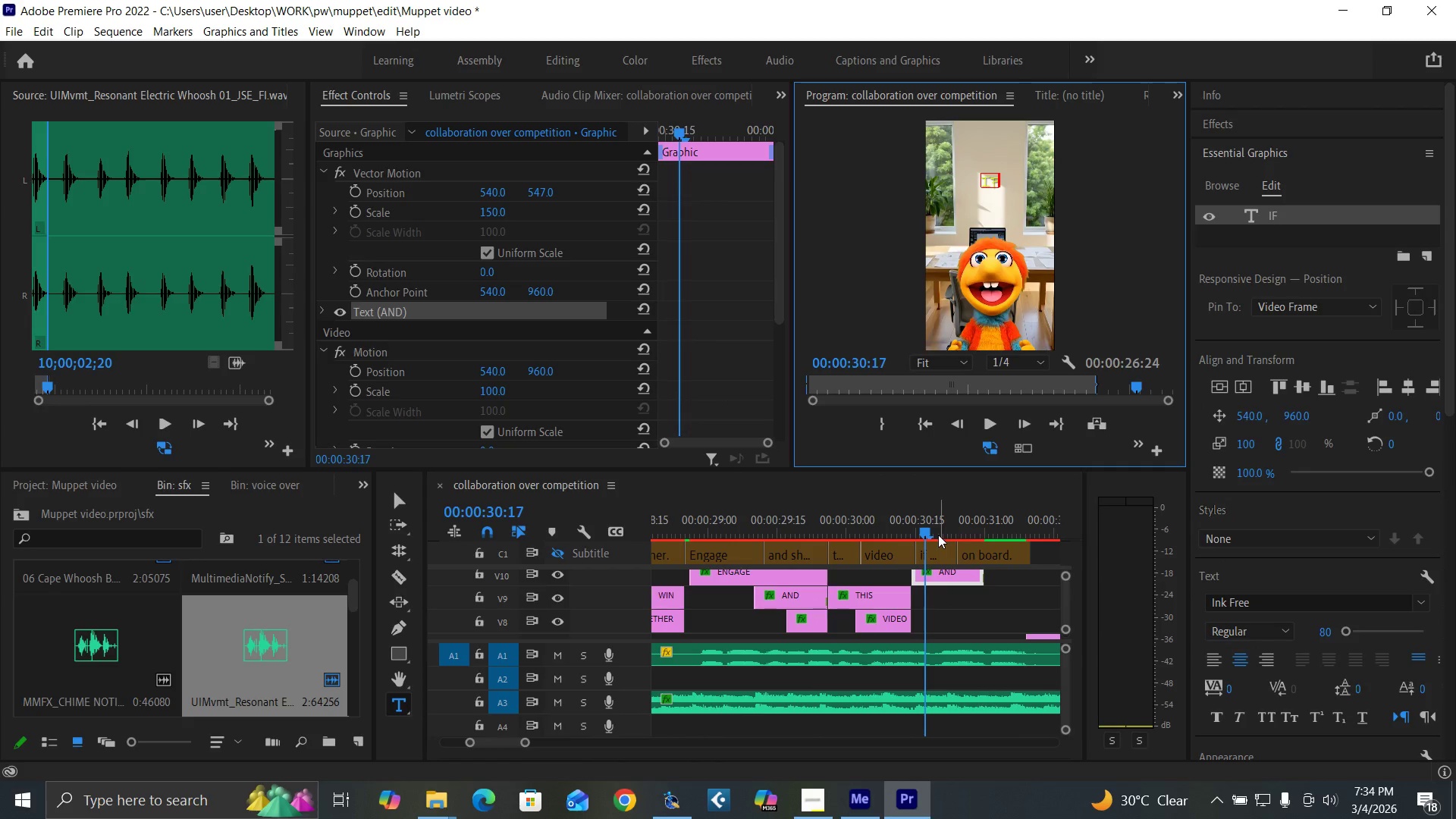 
left_click([893, 595])
 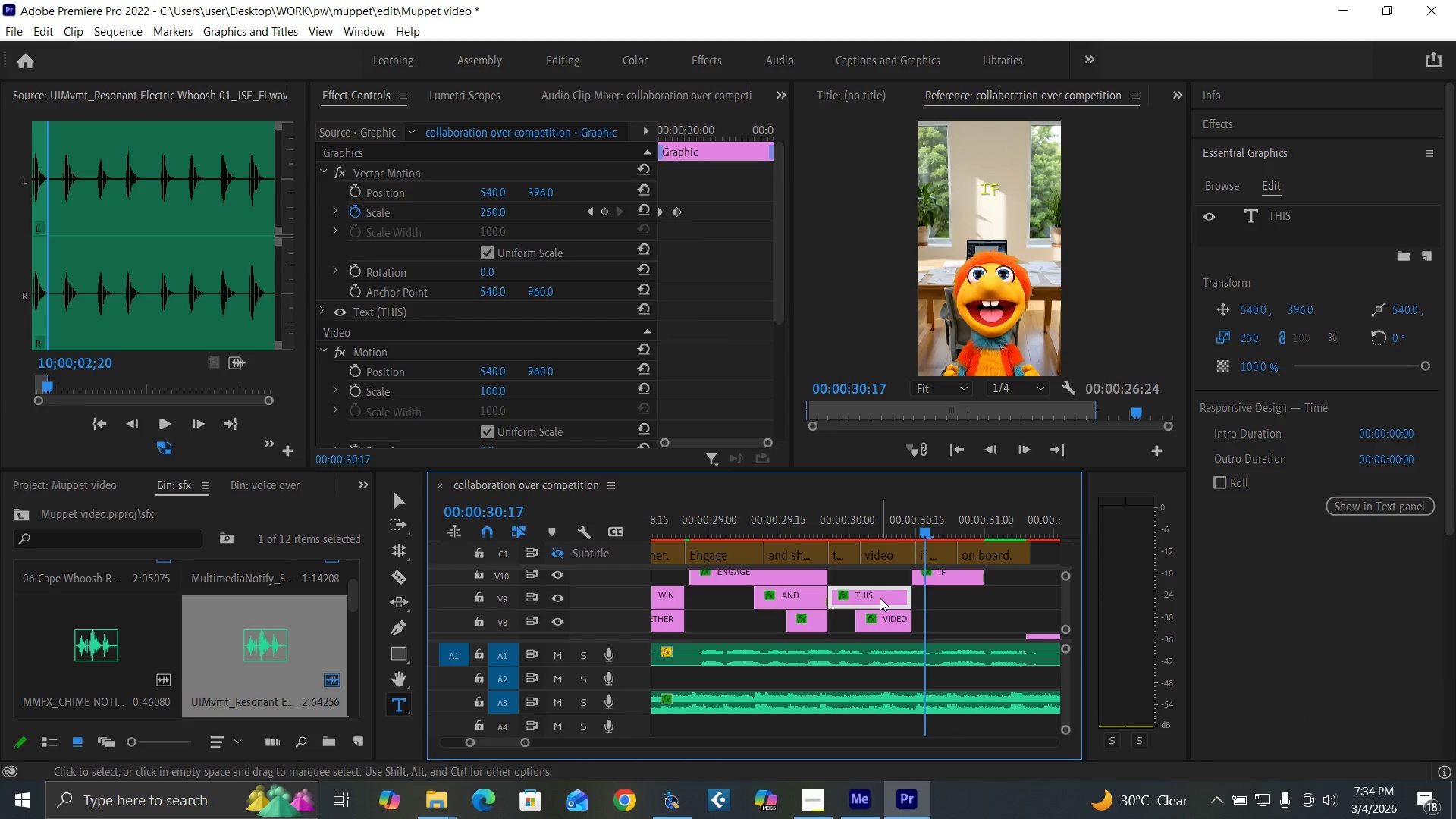 
hold_key(key=AltLeft, duration=1.44)
left_click_drag(start_coordinate=[880, 598], to_coordinate=[963, 593])
 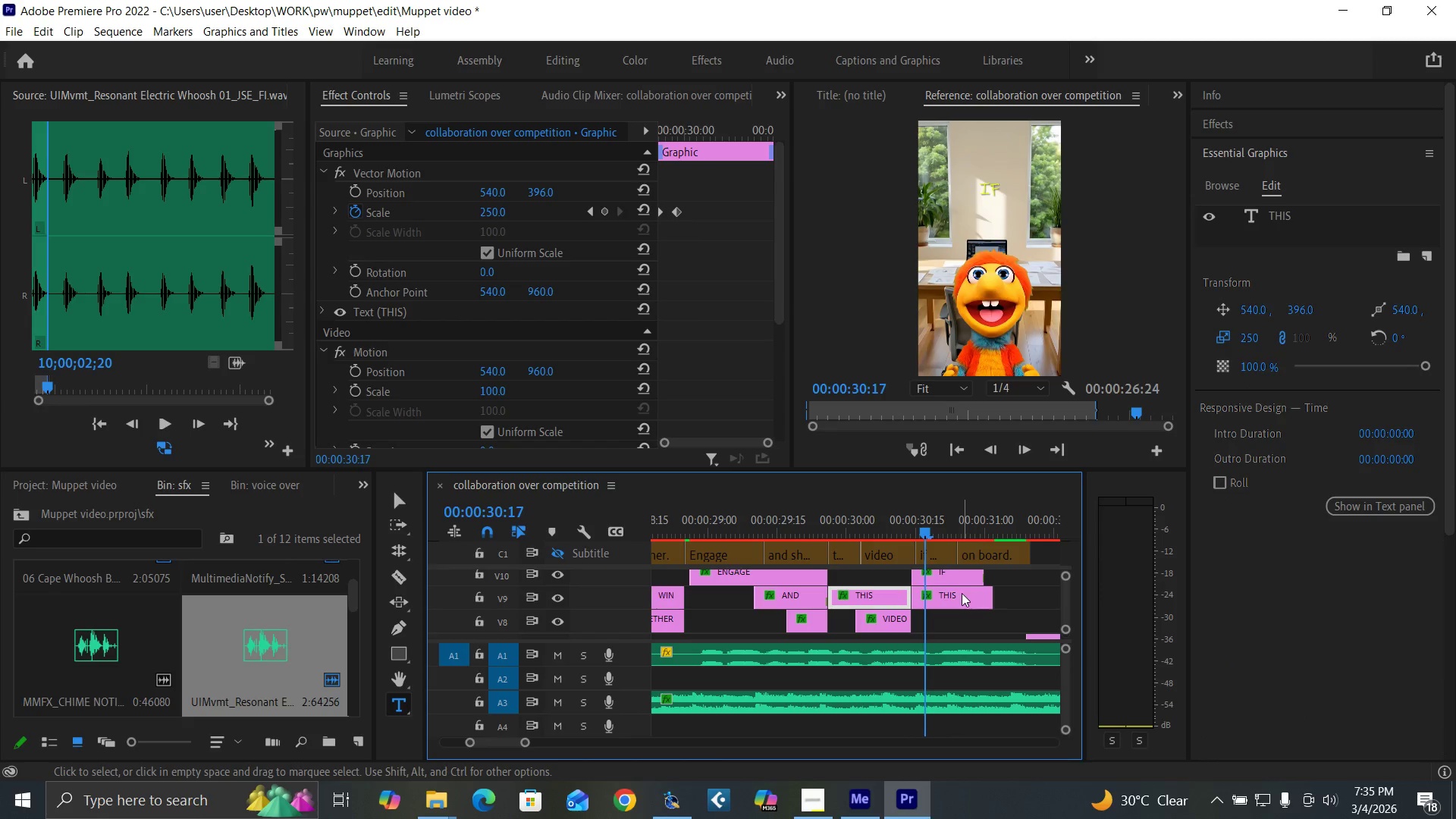 
left_click([962, 593])
 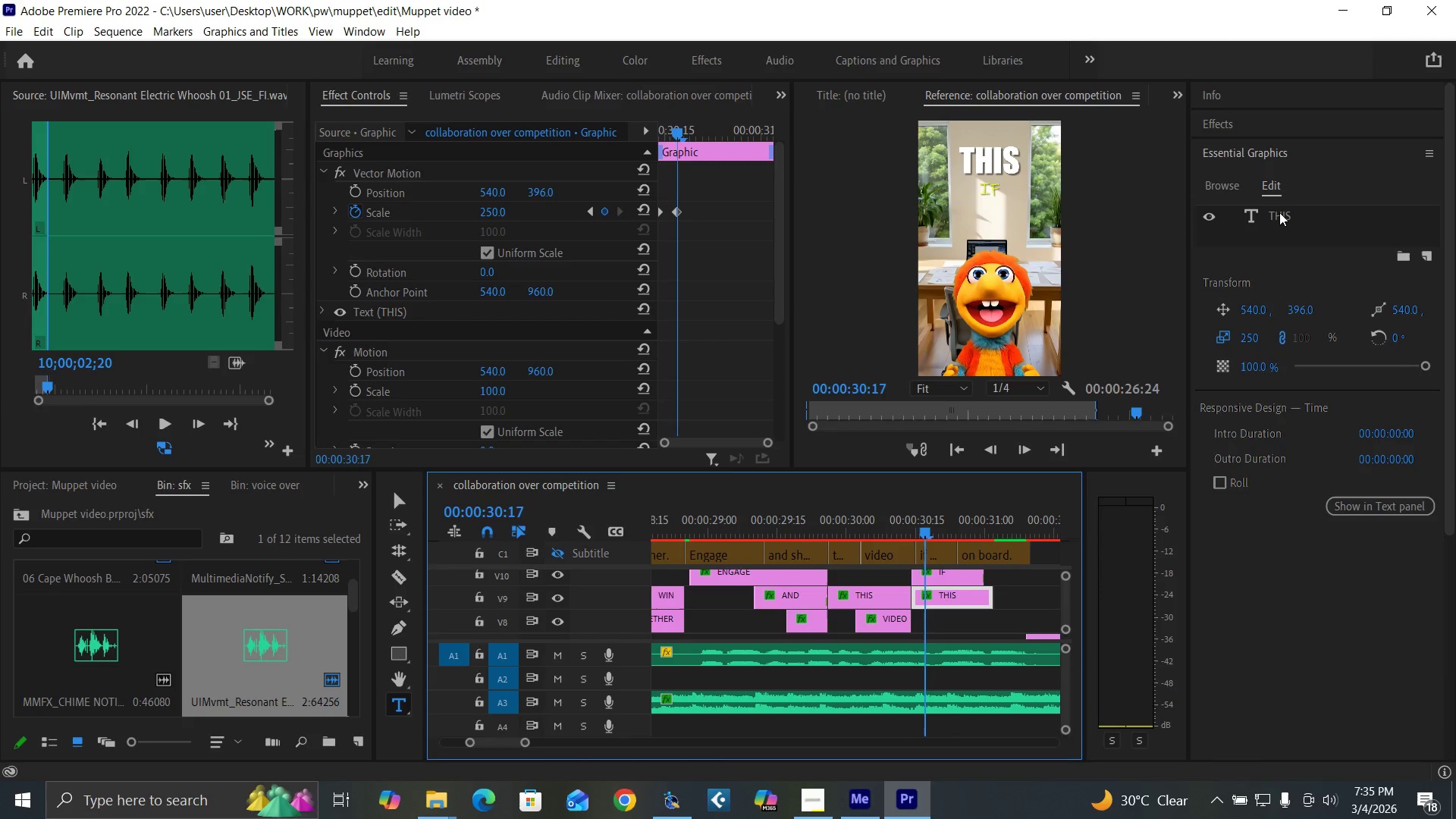 
double_click([1279, 212])
 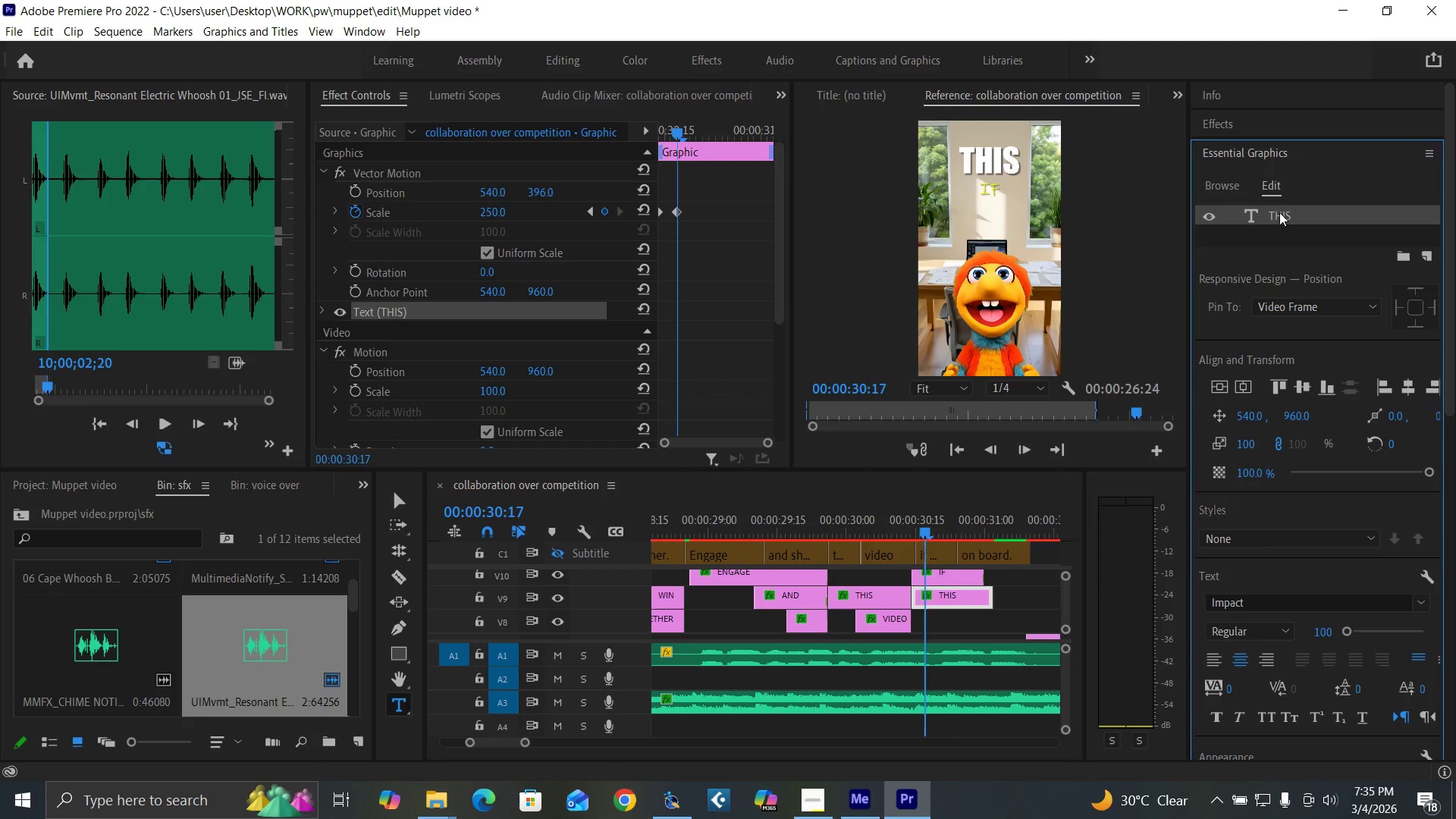 
double_click([1279, 212])
 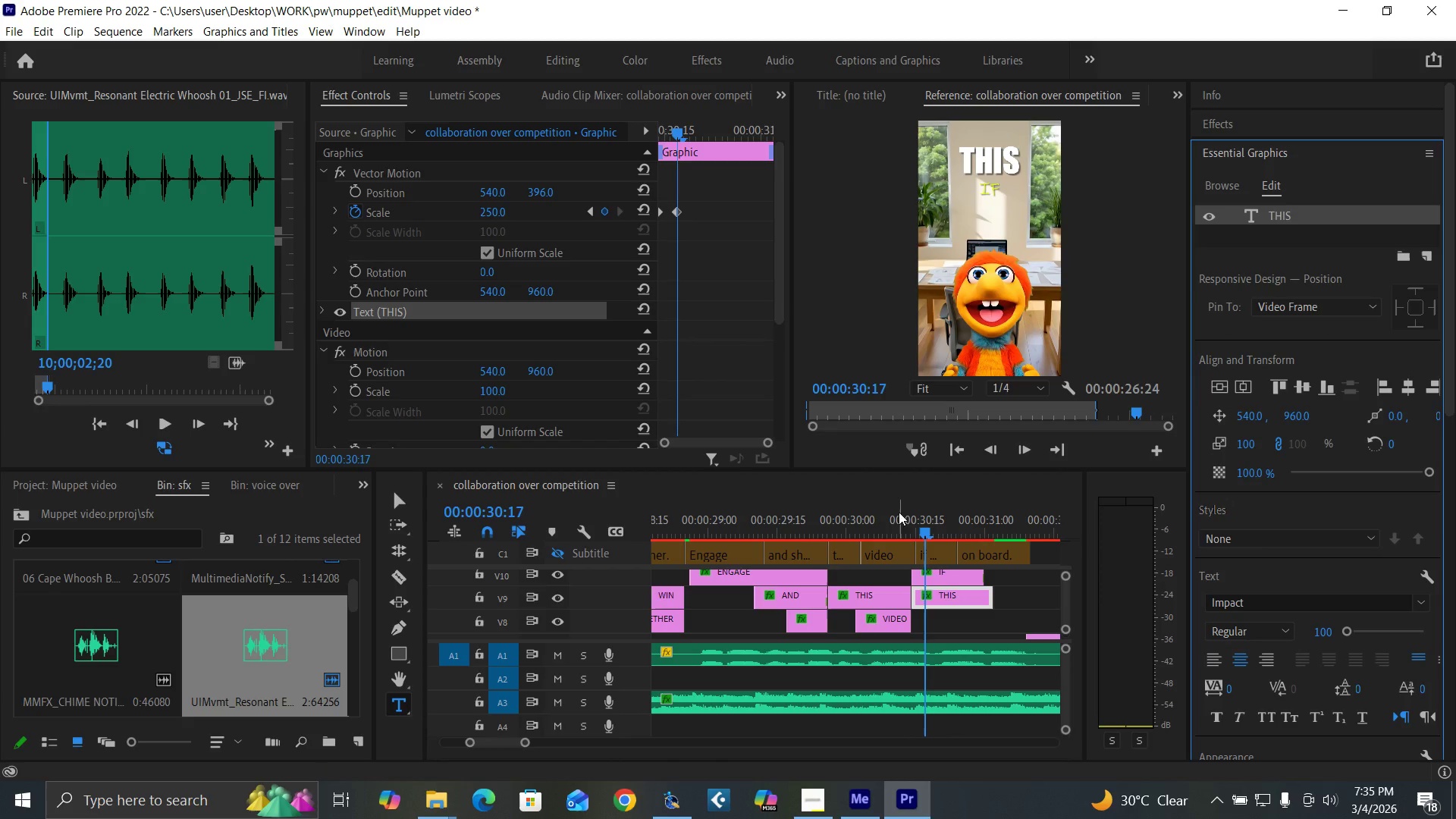 
left_click_drag(start_coordinate=[896, 524], to_coordinate=[929, 540])
 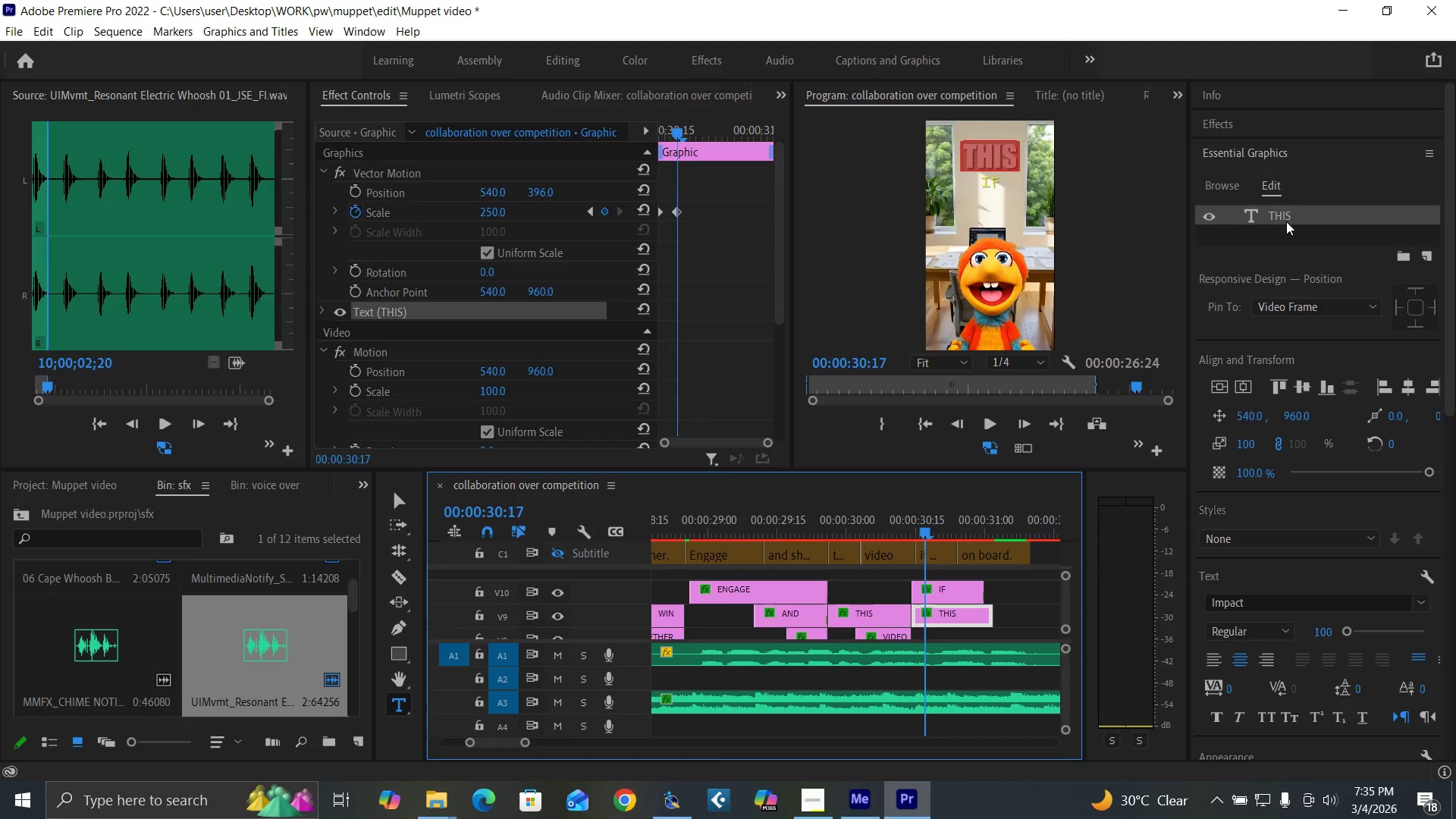 
type(YO)
 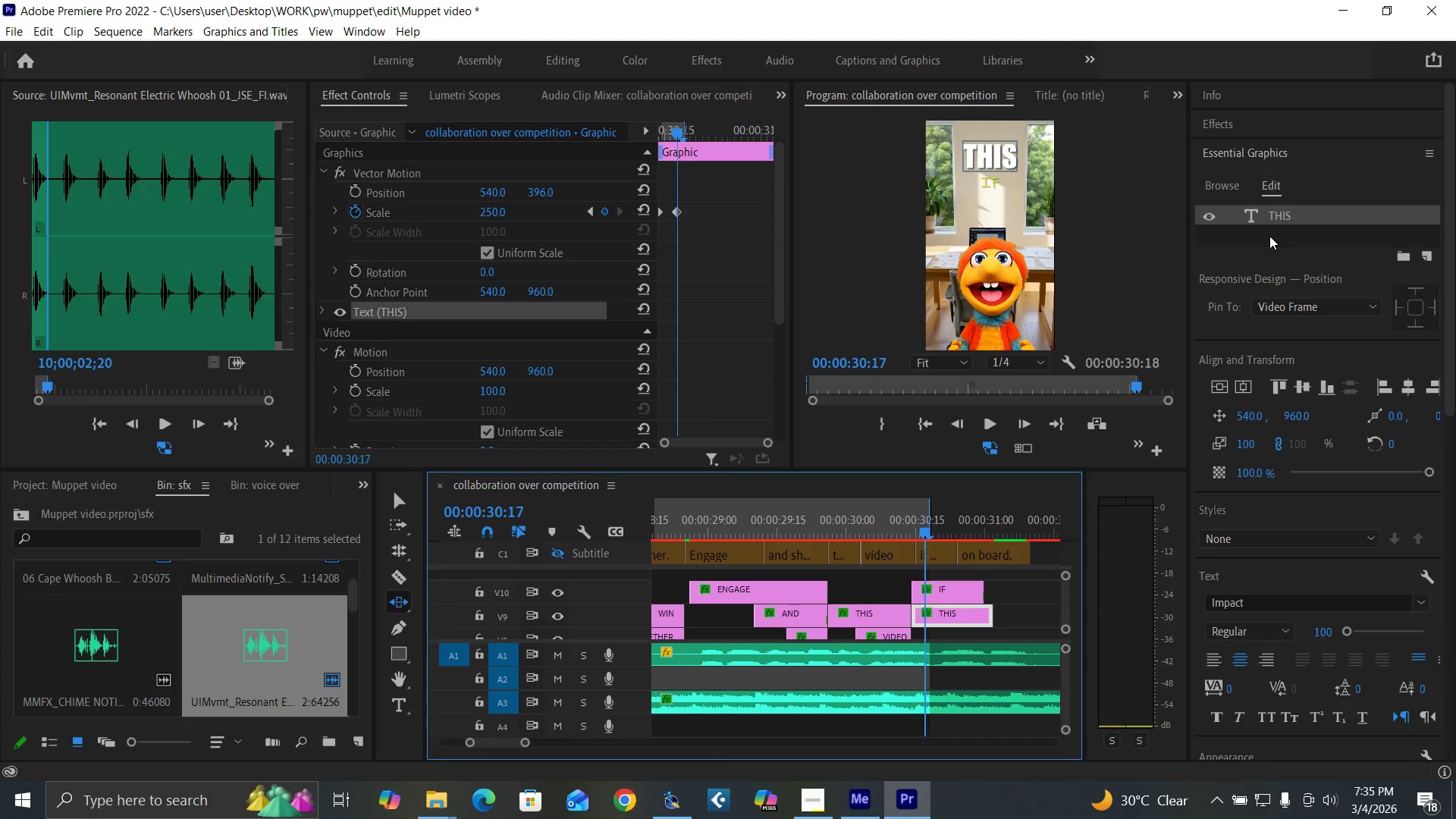 
type(U'RE)
 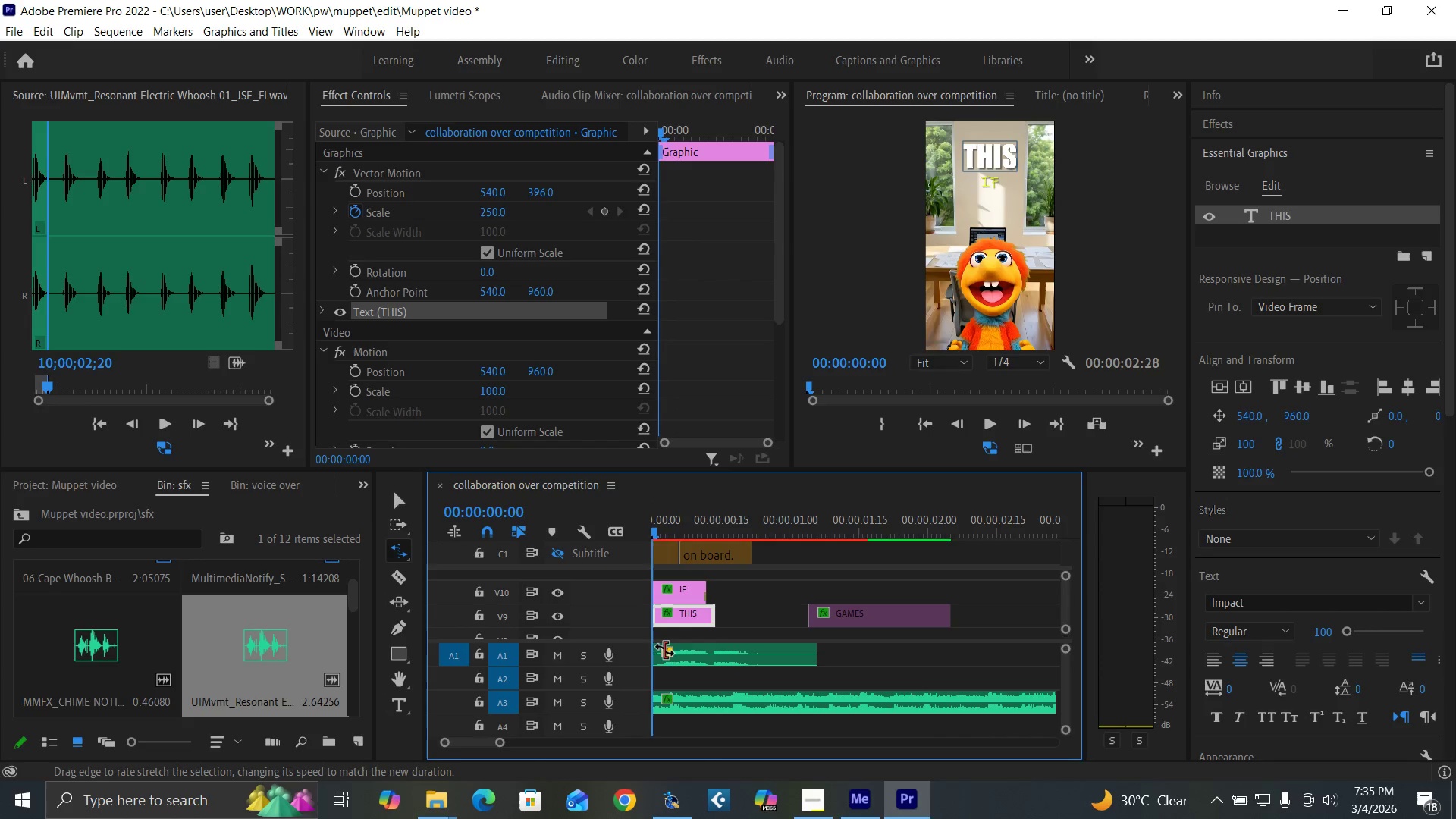 
key(V)
 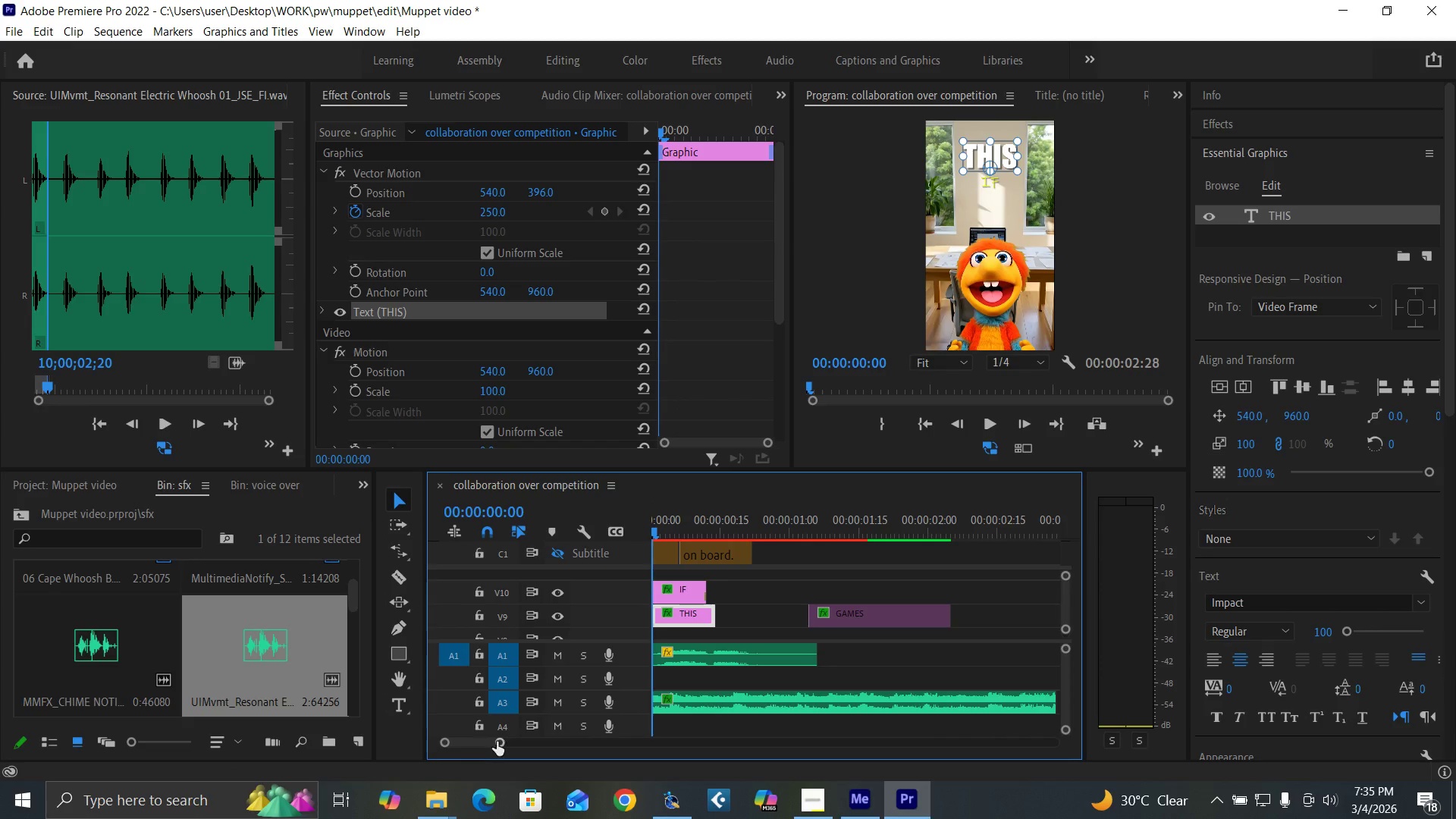 
left_click_drag(start_coordinate=[497, 742], to_coordinate=[590, 738])
 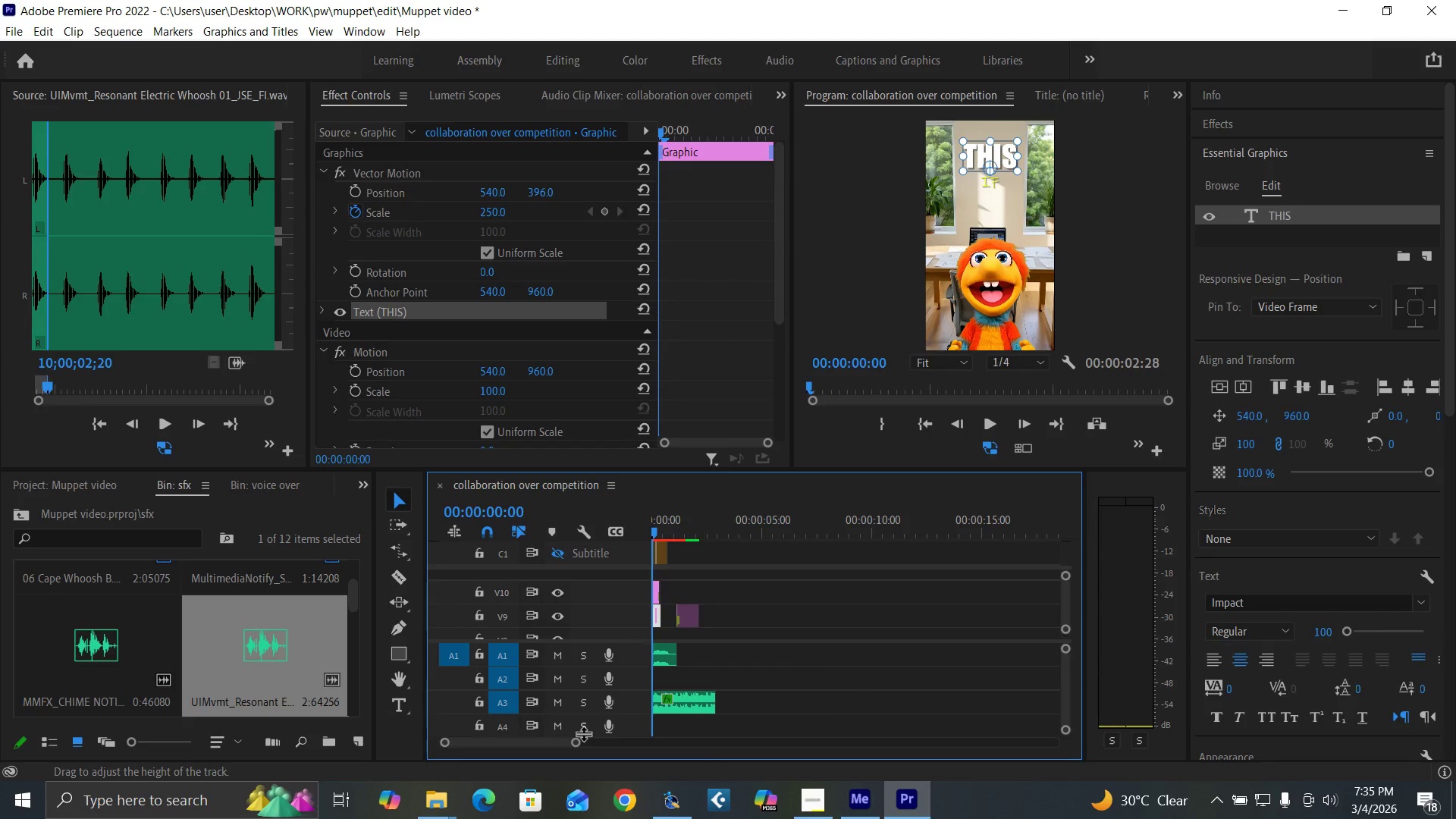 
key(Control+Z)
 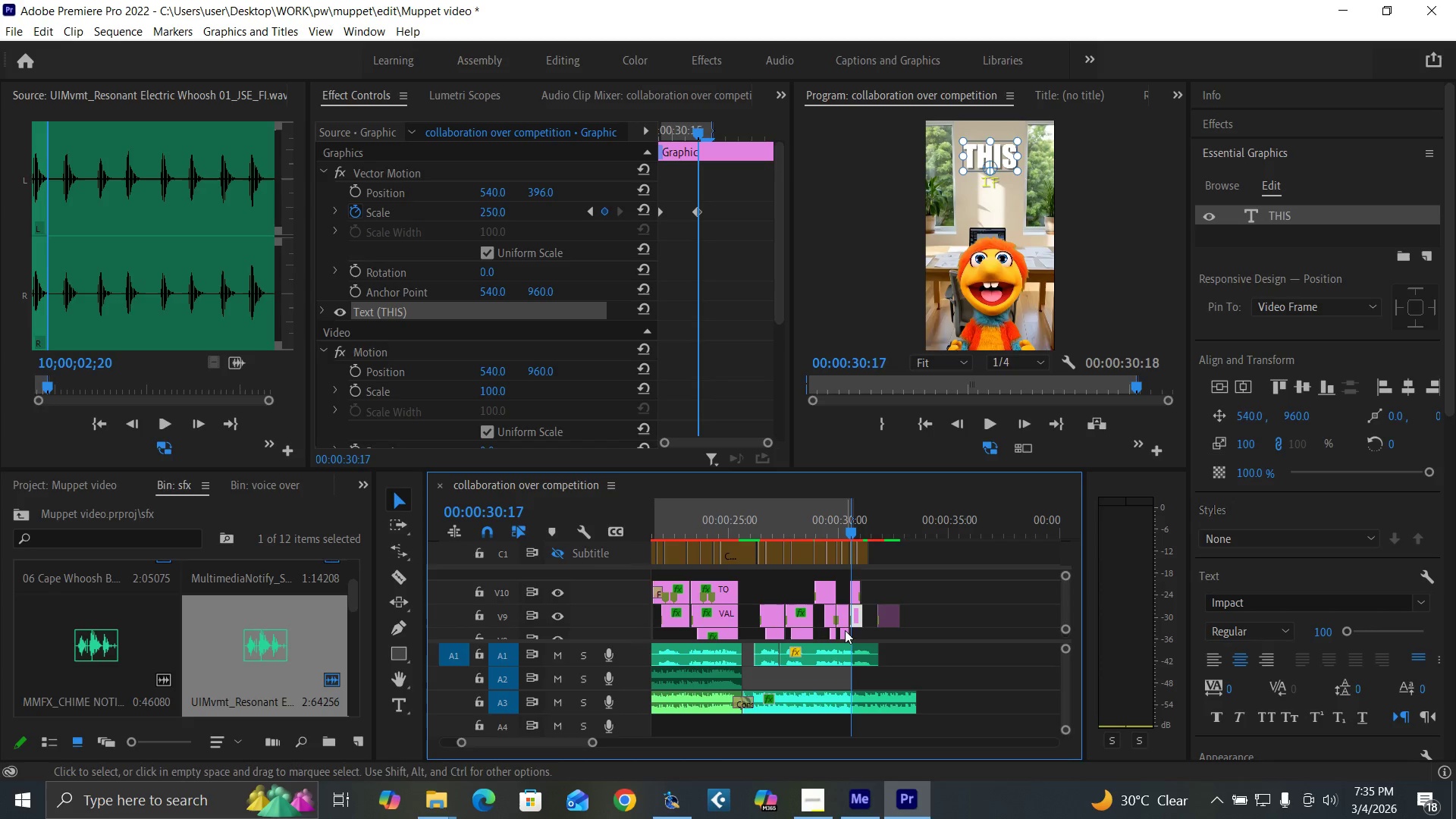 
key(Equal)
 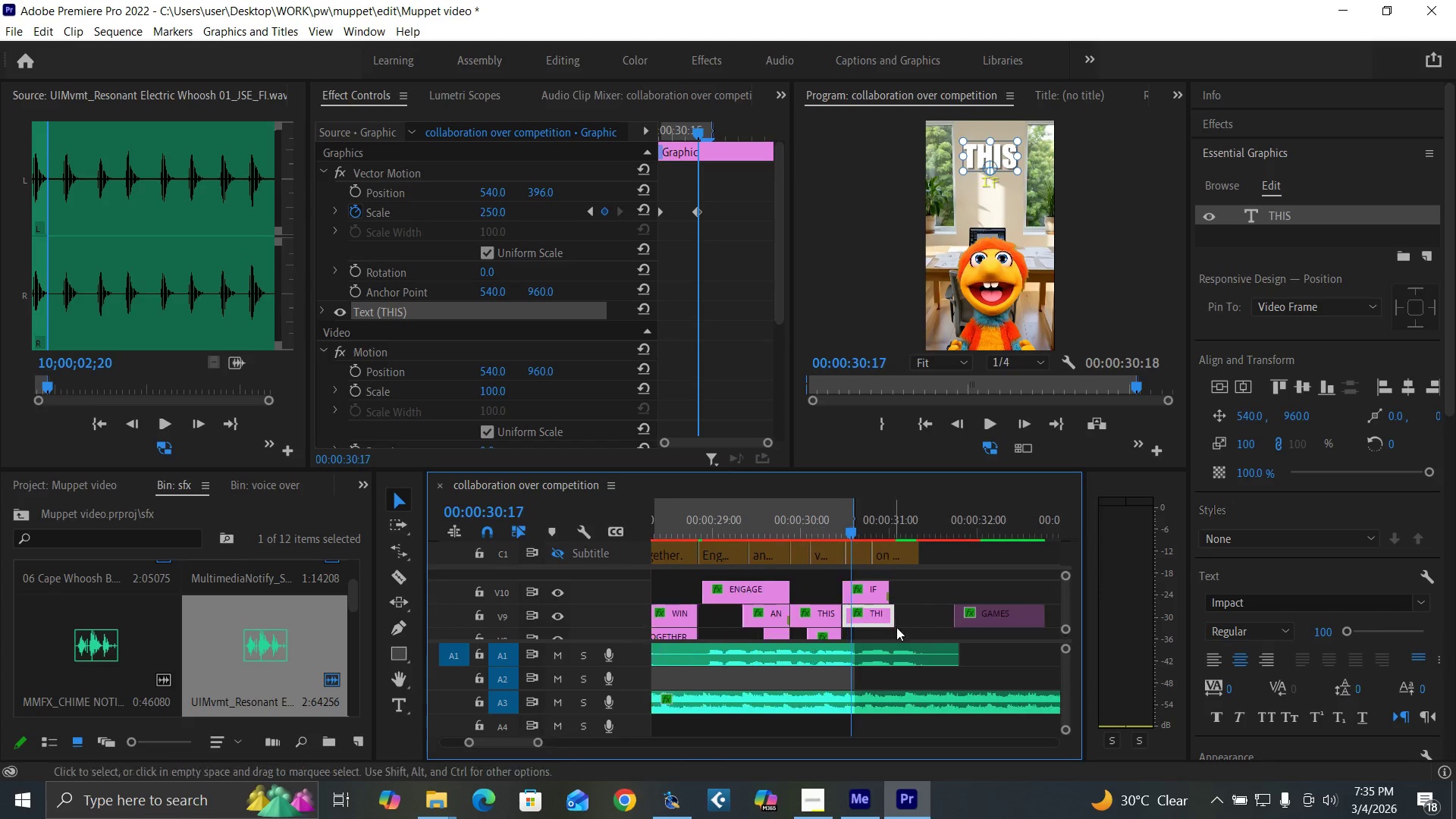 
key(Equal)
 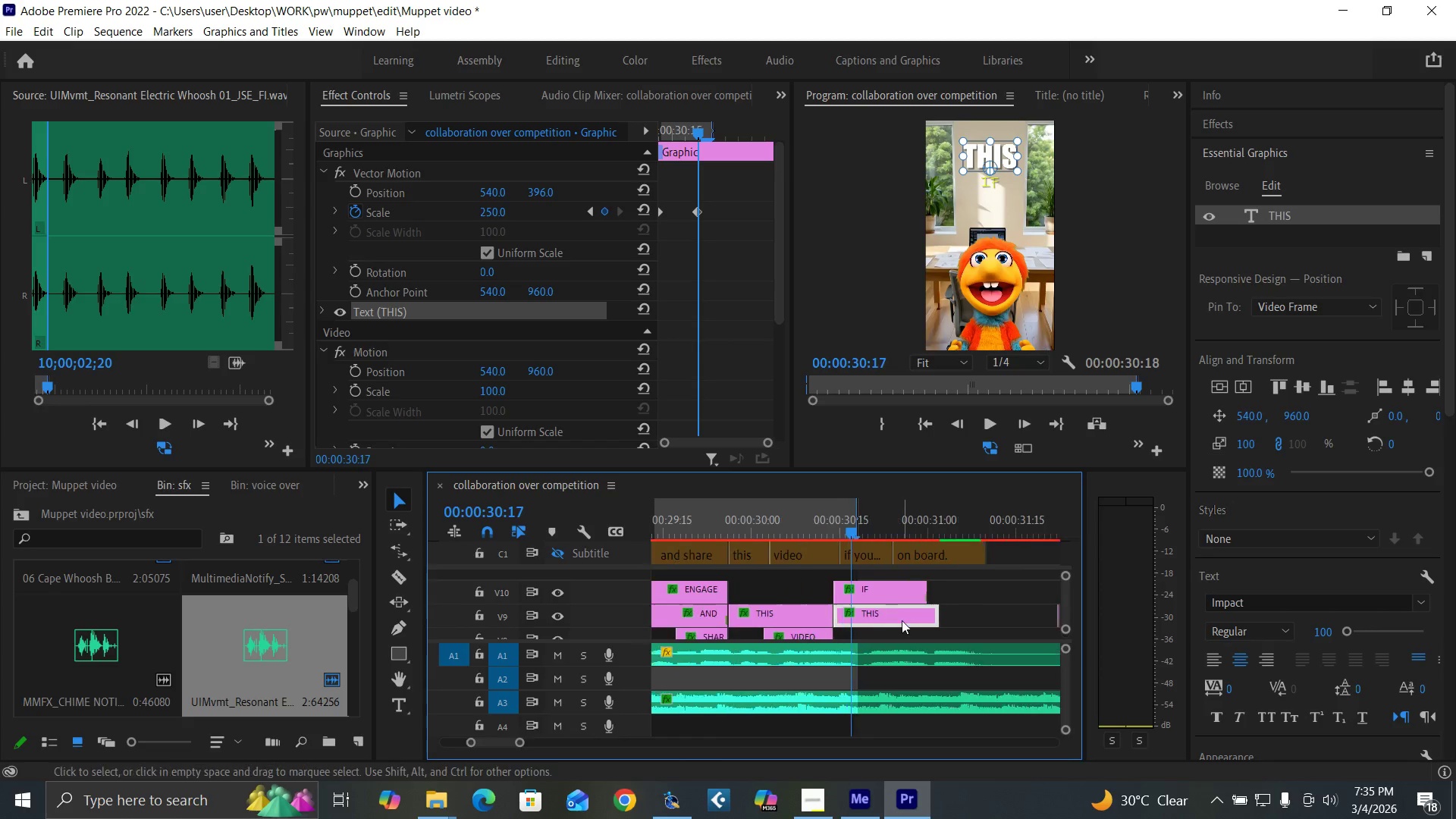 
key(Equal)
 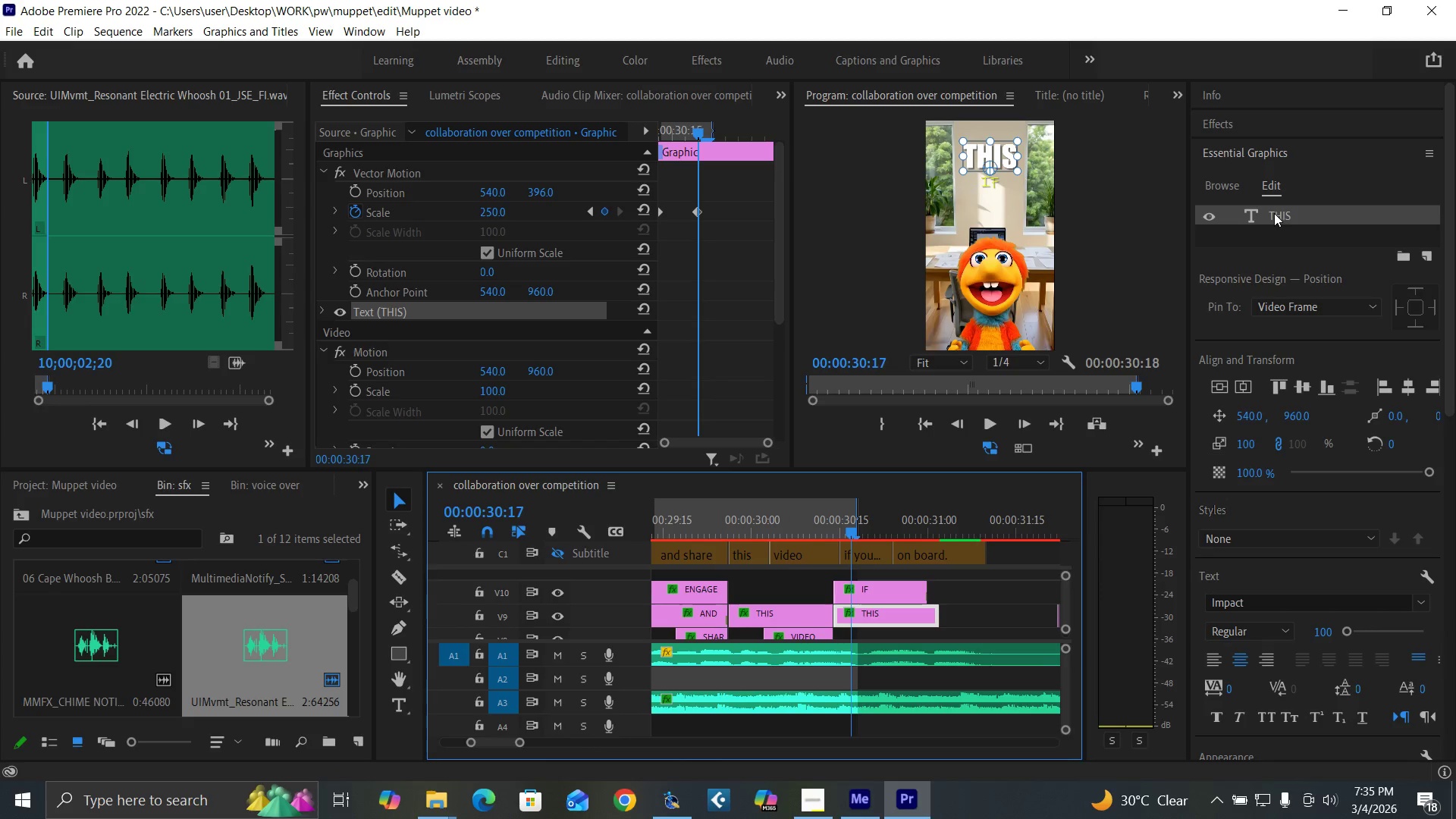 
double_click([1274, 213])
 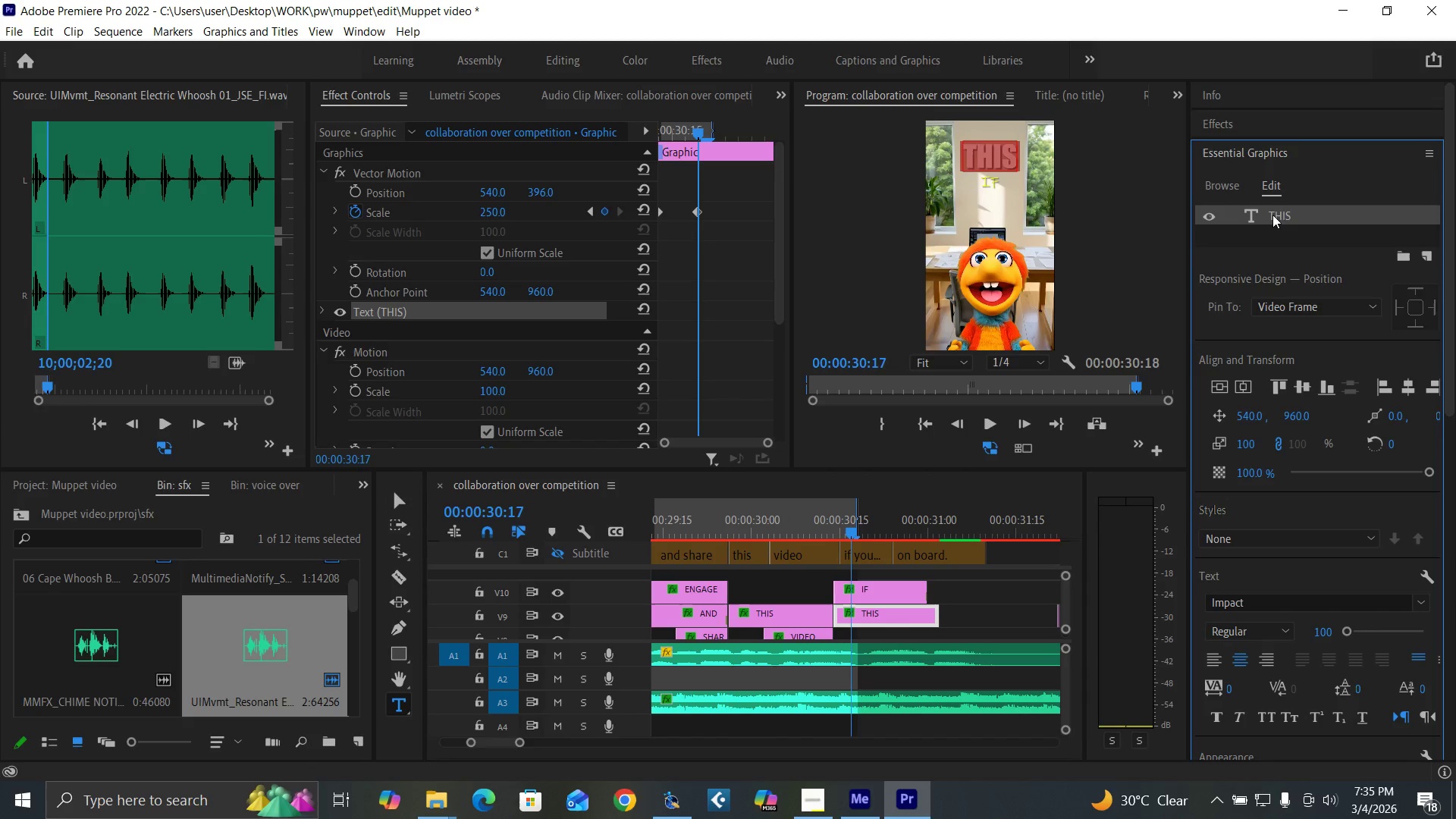 
type(YOU'RE)
 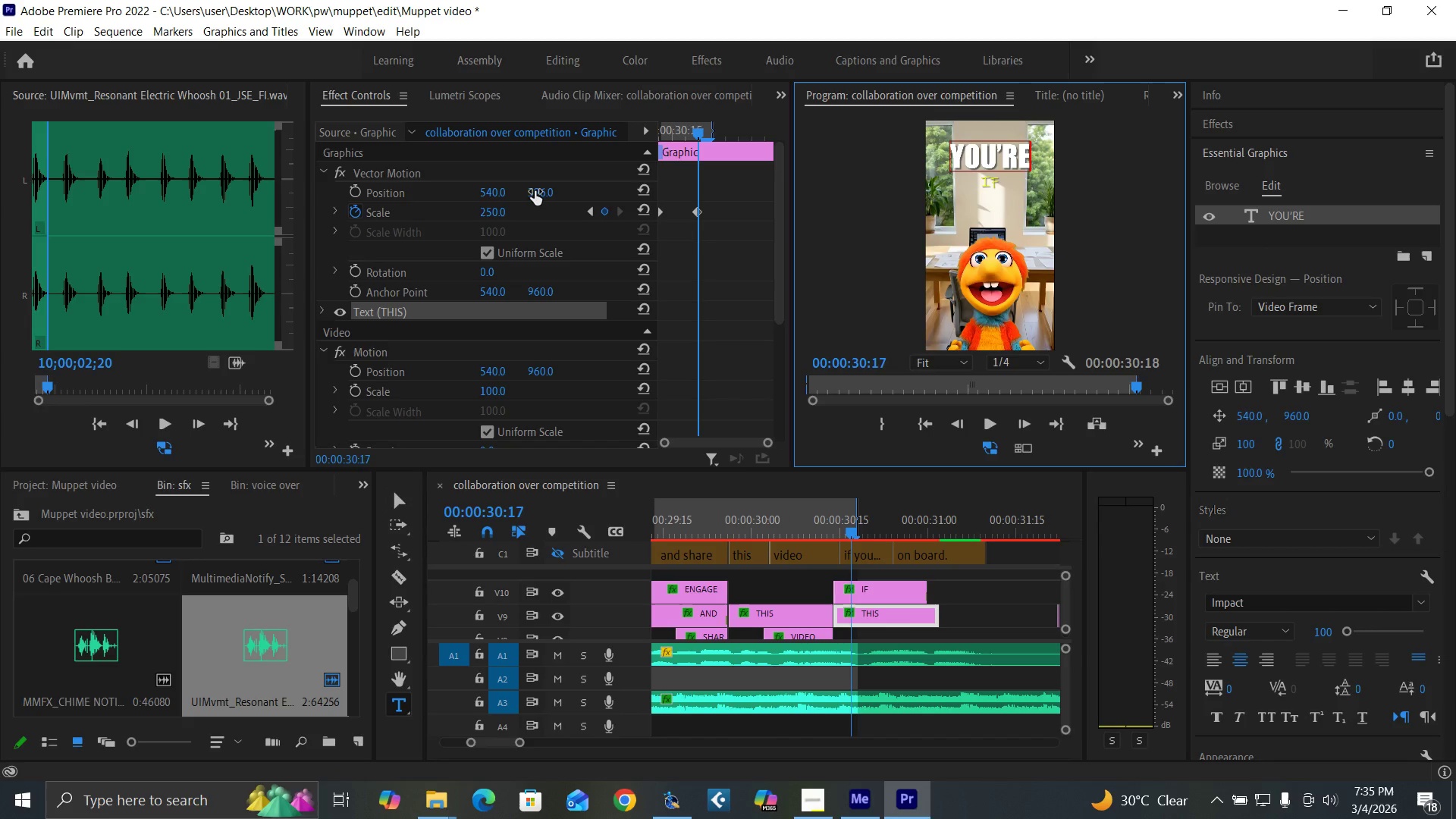 
left_click_drag(start_coordinate=[537, 189], to_coordinate=[915, 203])
 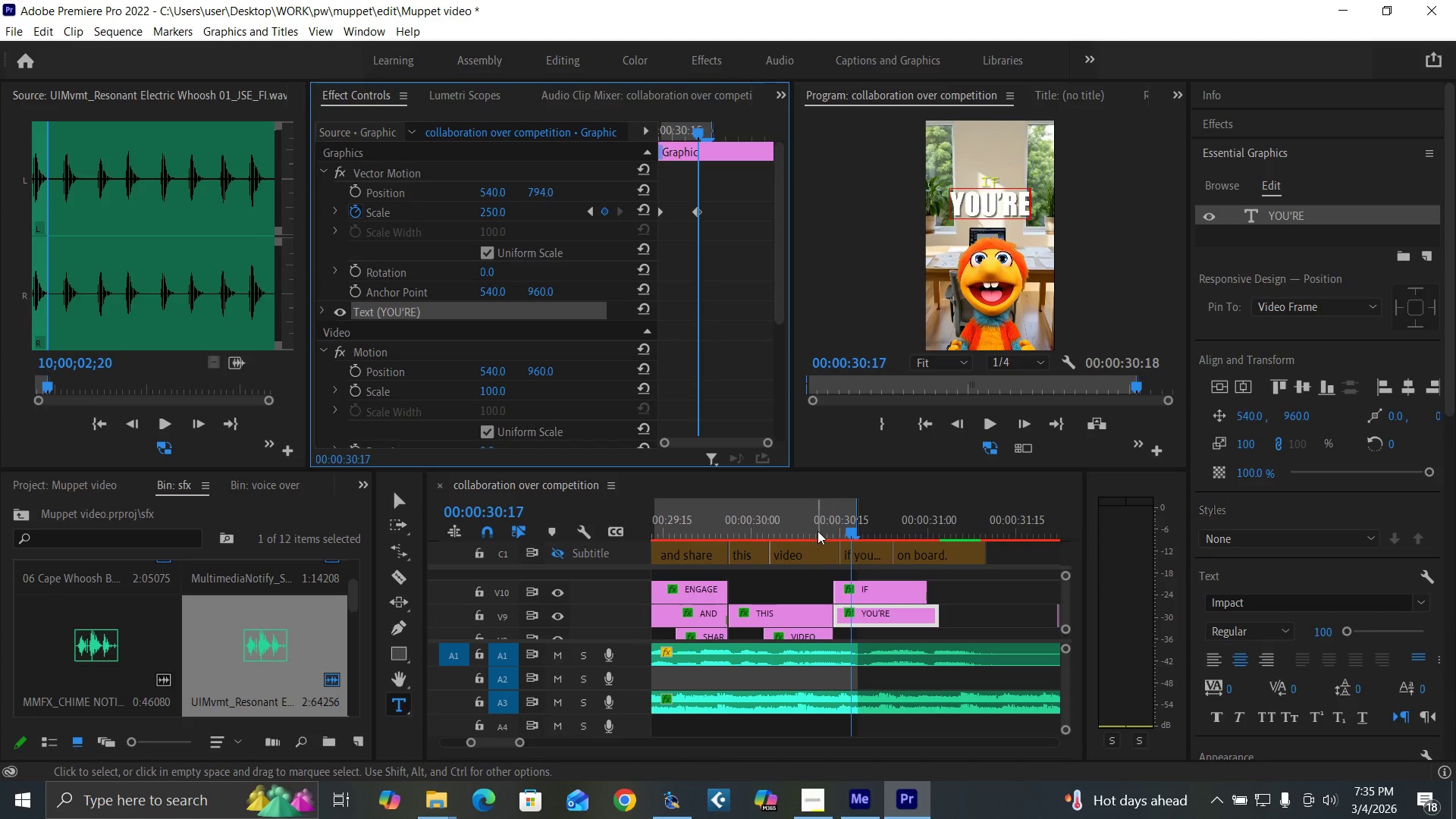 
left_click([814, 527])
 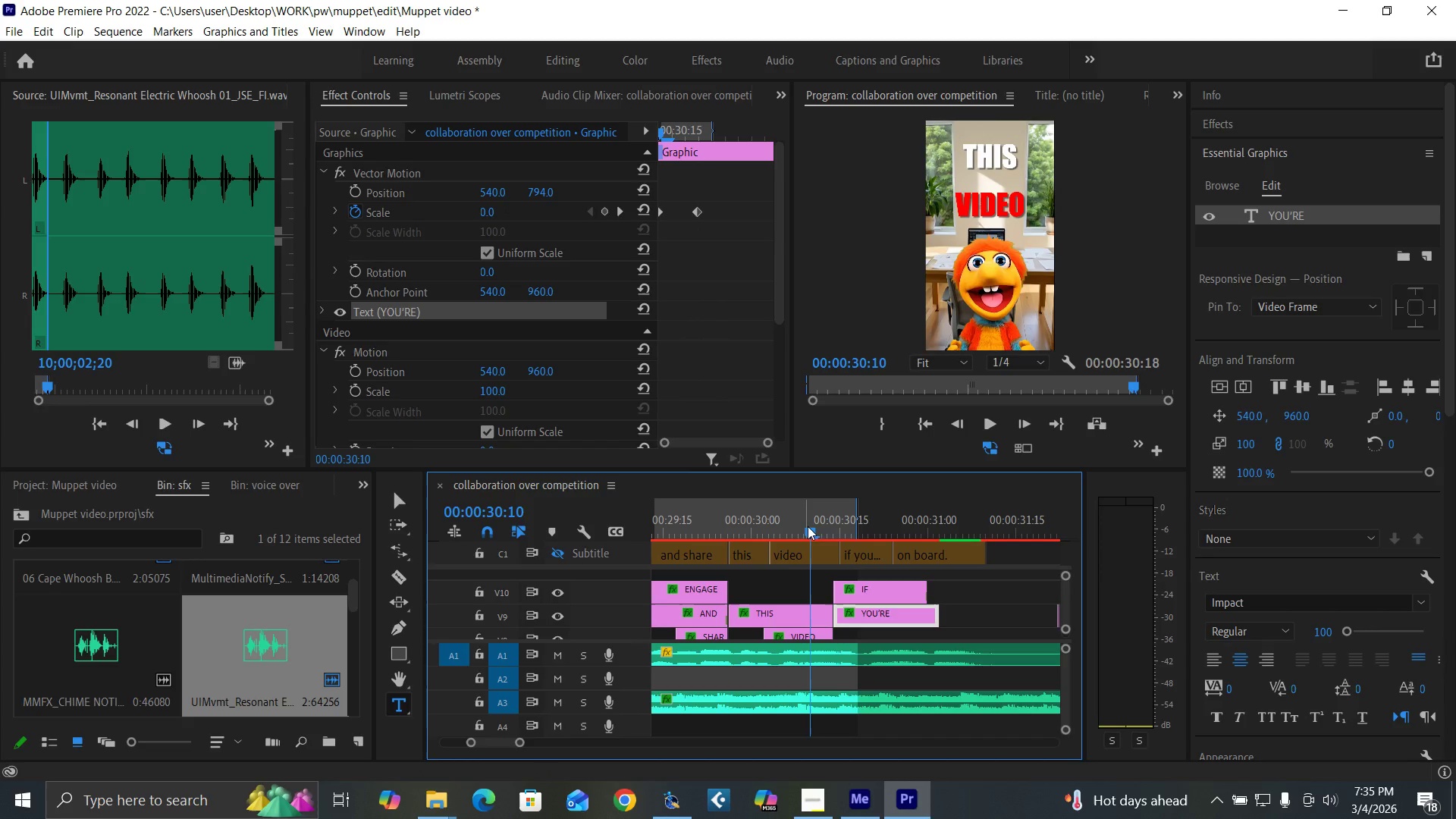 
key(Space)
 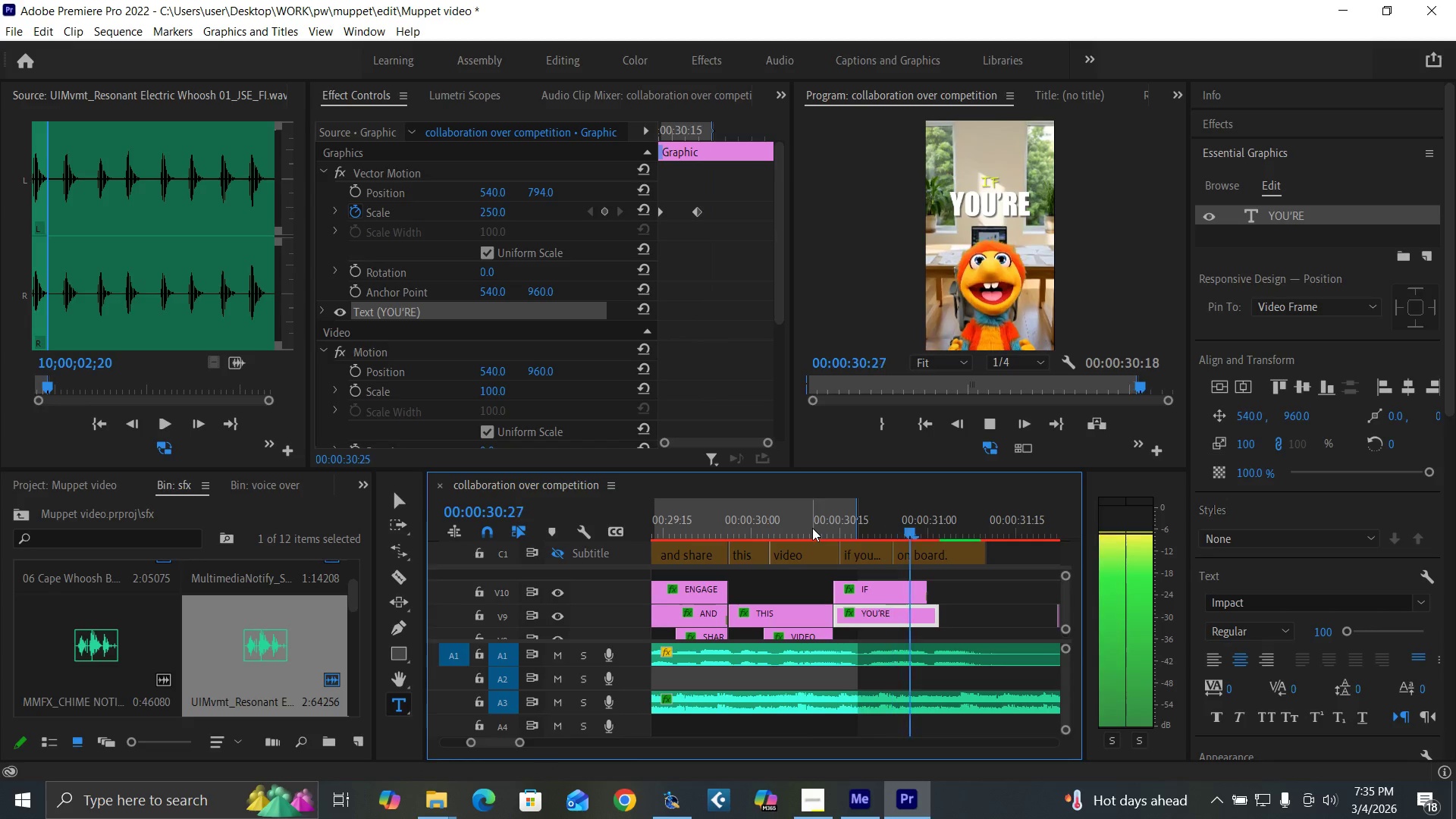 
key(Space)
 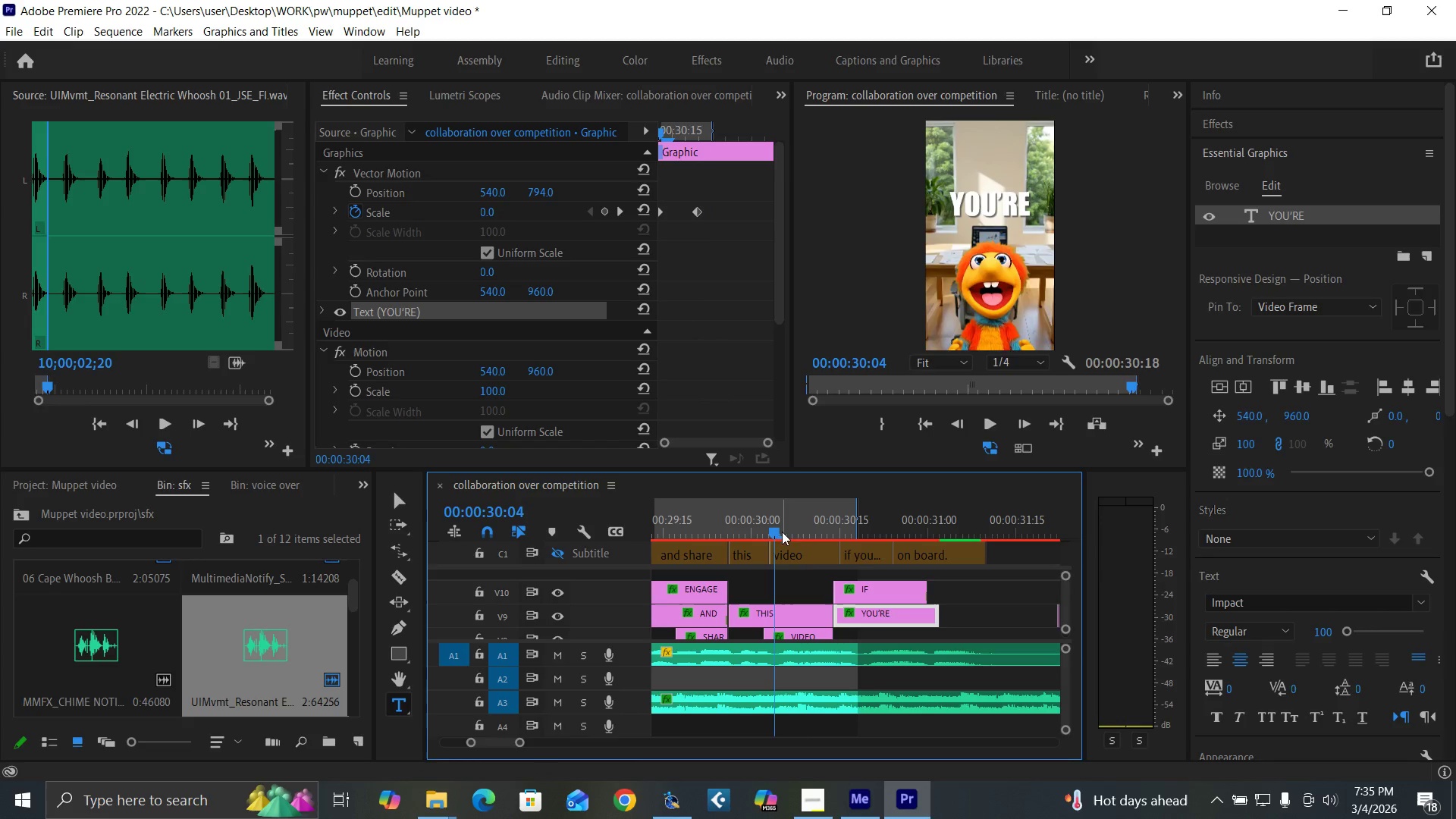 
key(Space)
 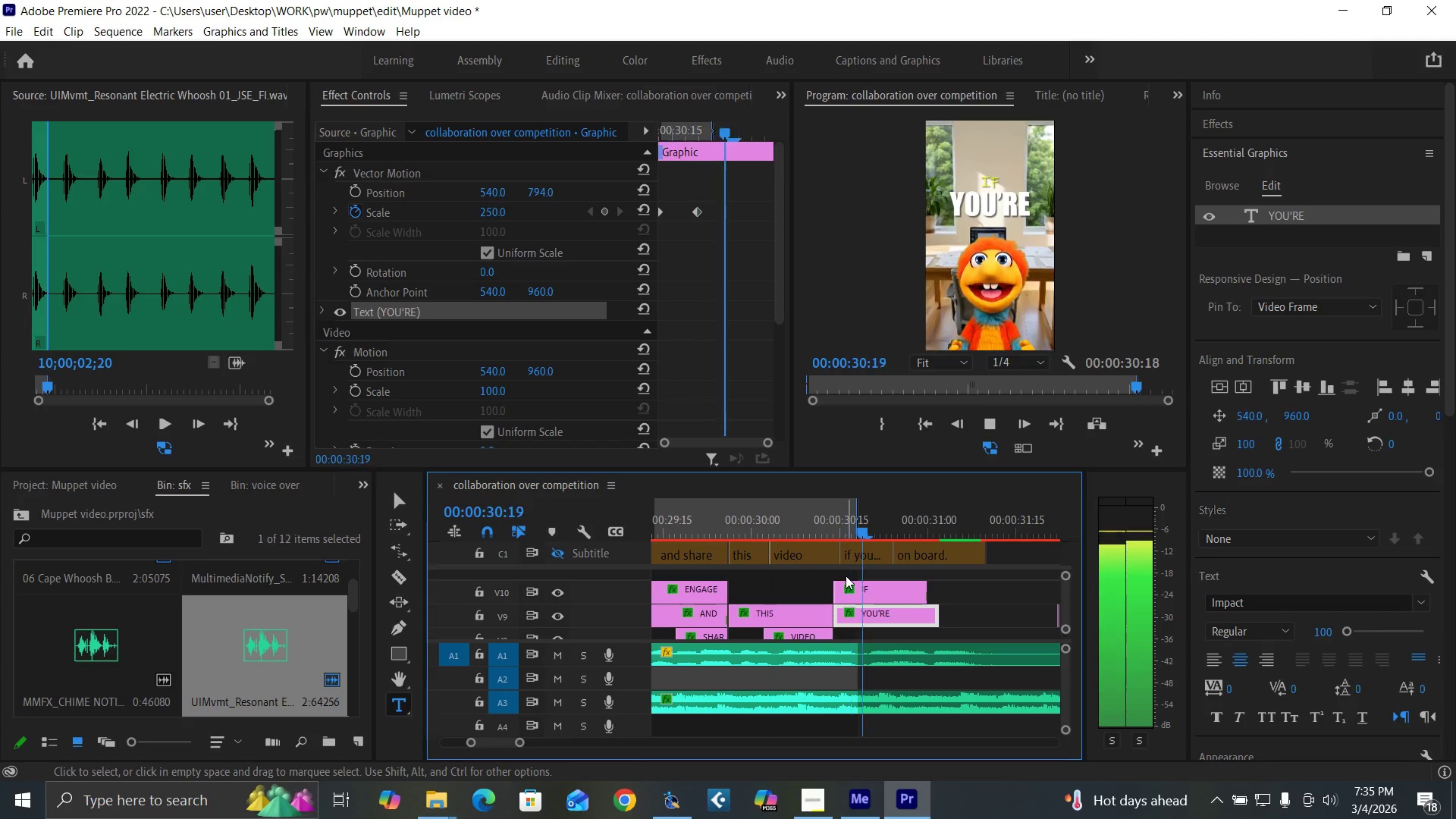 
key(Space)
 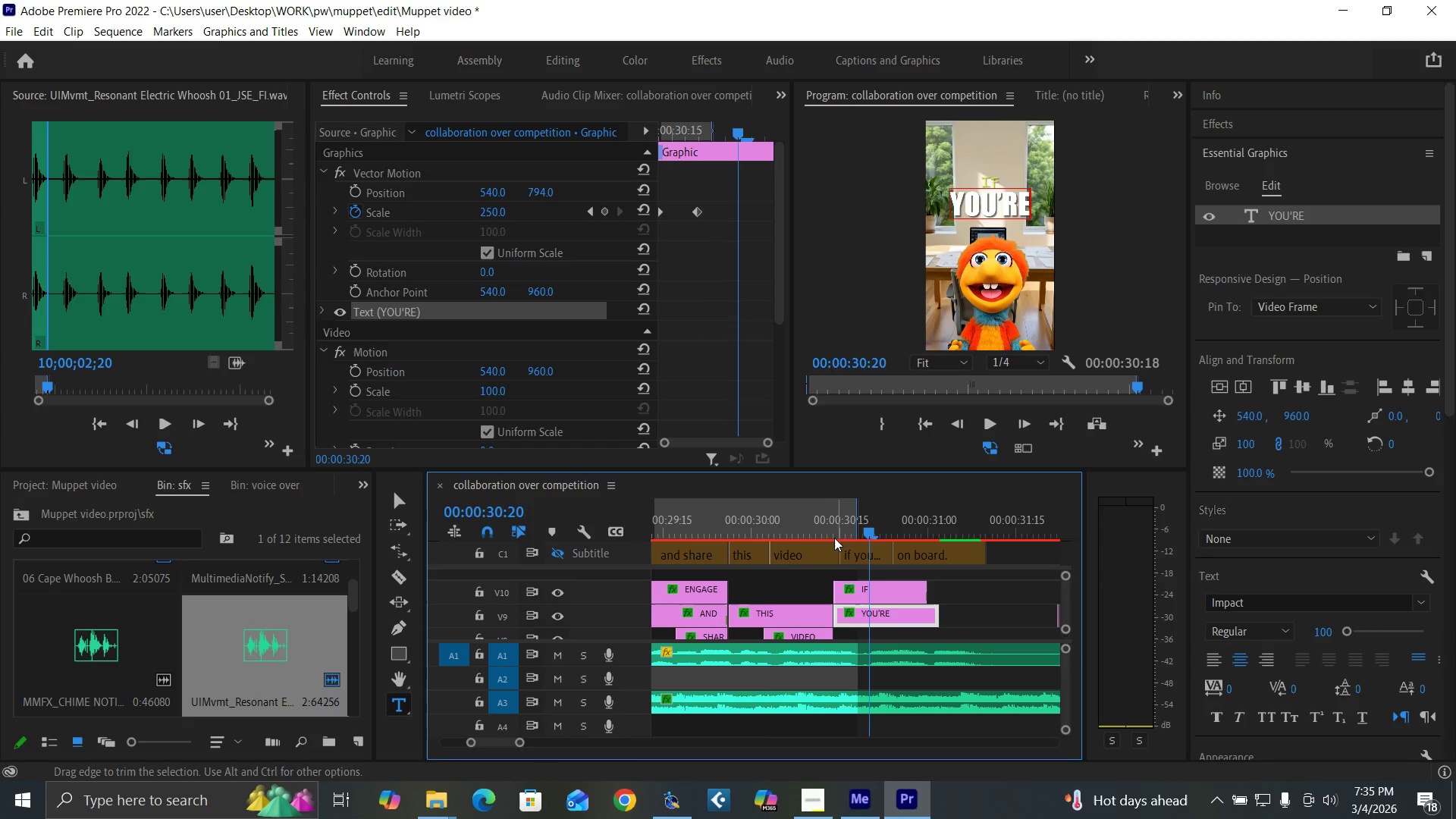 
left_click_drag(start_coordinate=[833, 526], to_coordinate=[843, 529])
 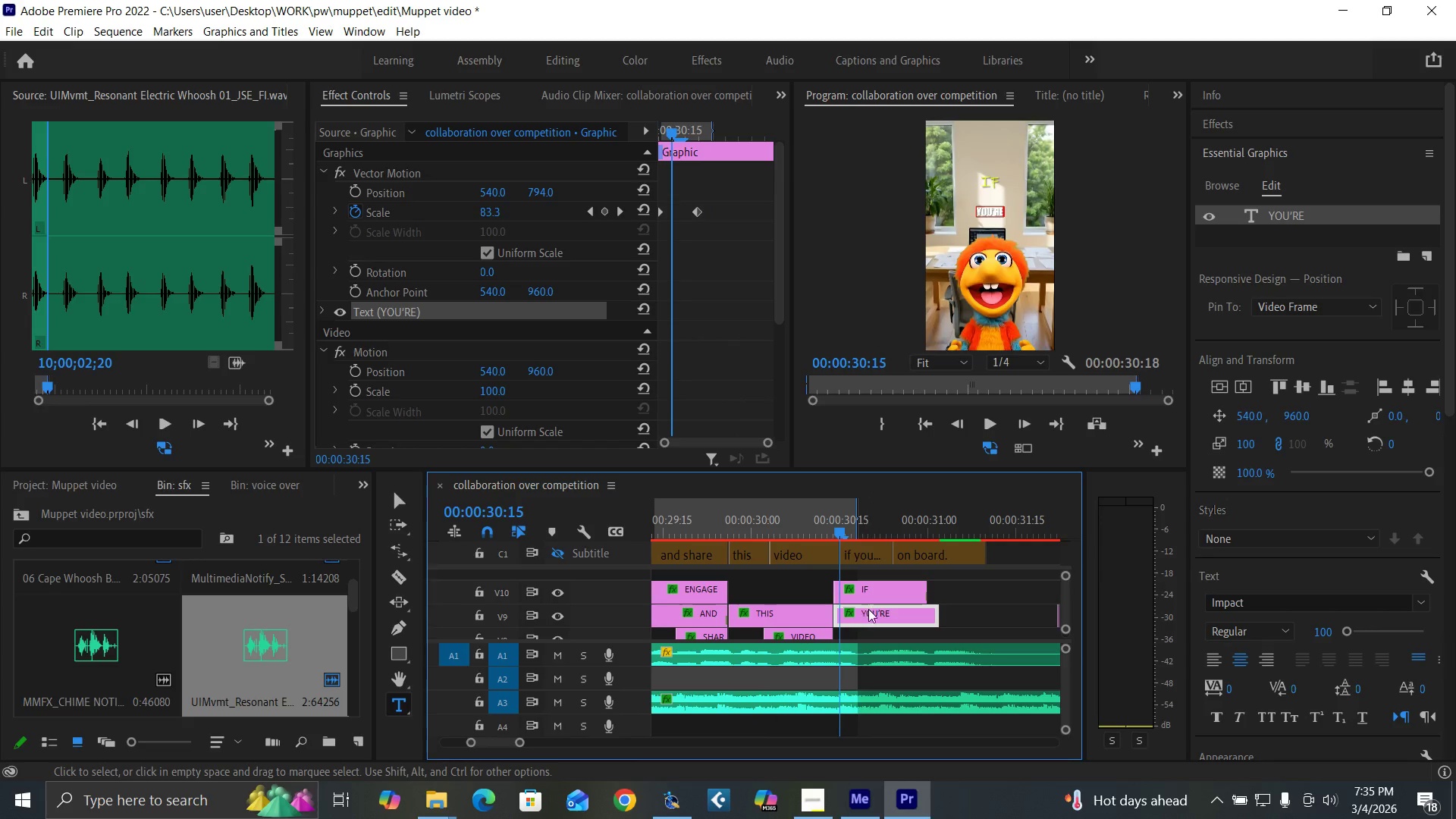 
left_click_drag(start_coordinate=[868, 608], to_coordinate=[873, 610])
 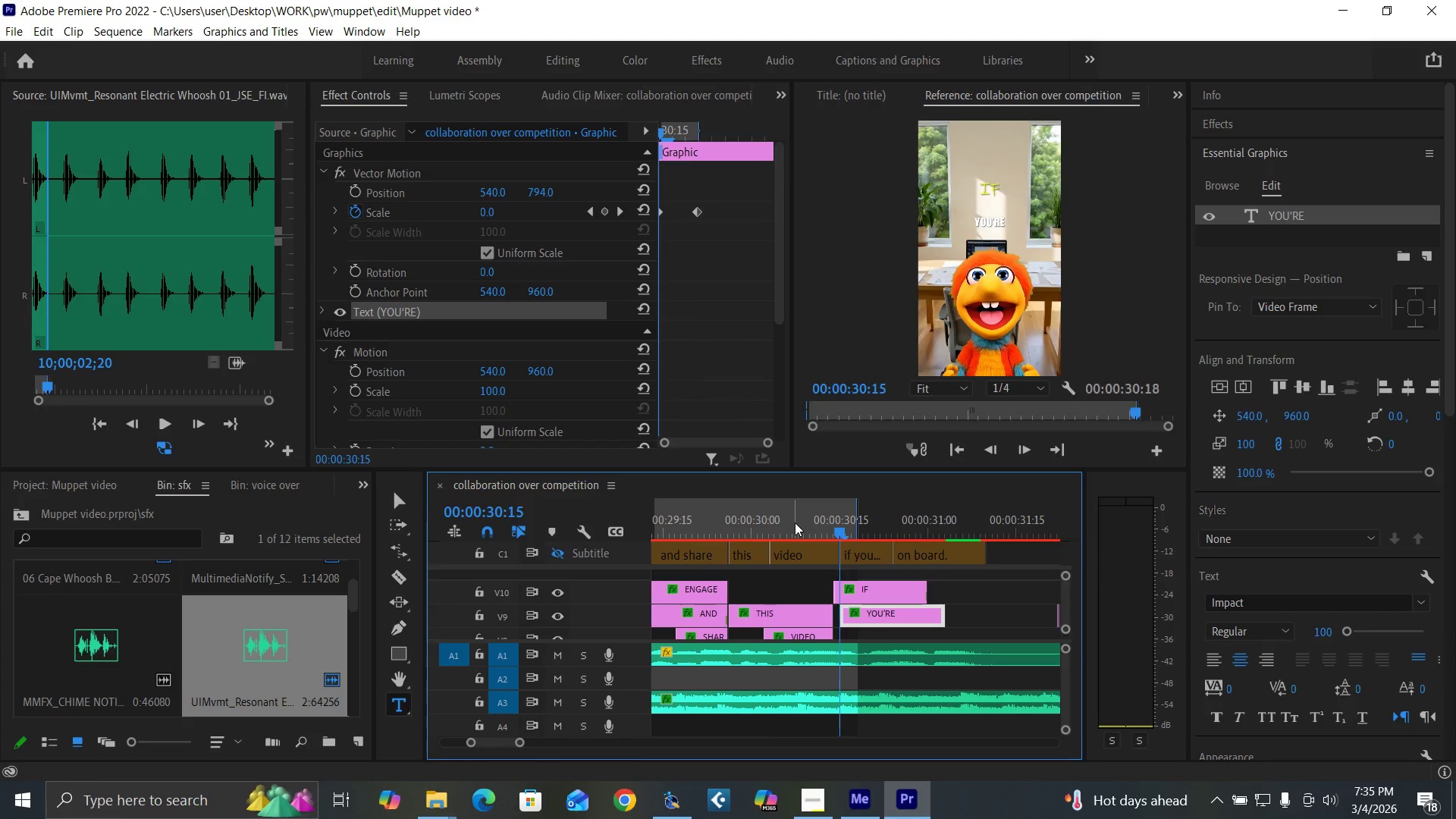 
left_click([795, 522])
 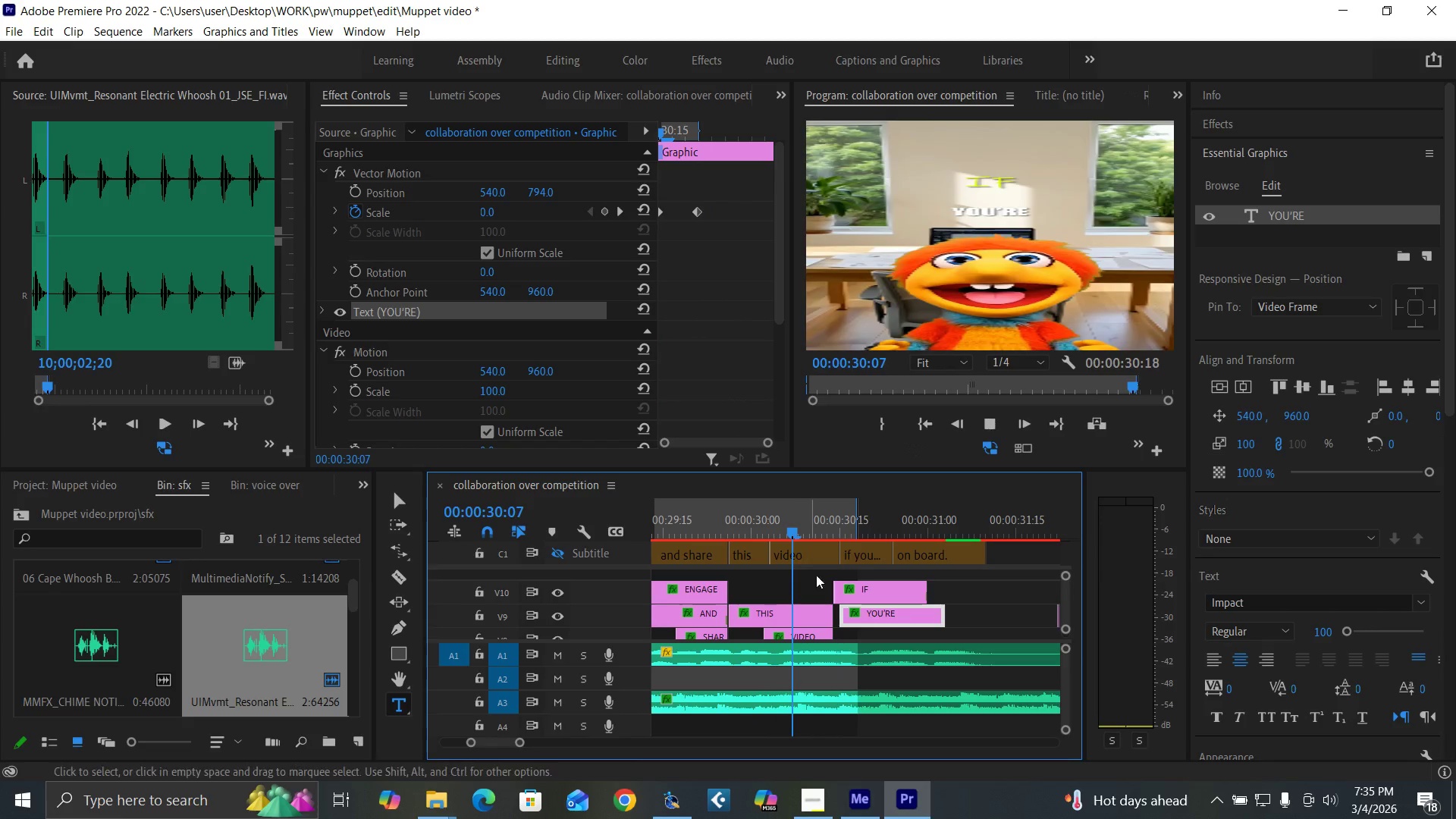 
key(Space)
 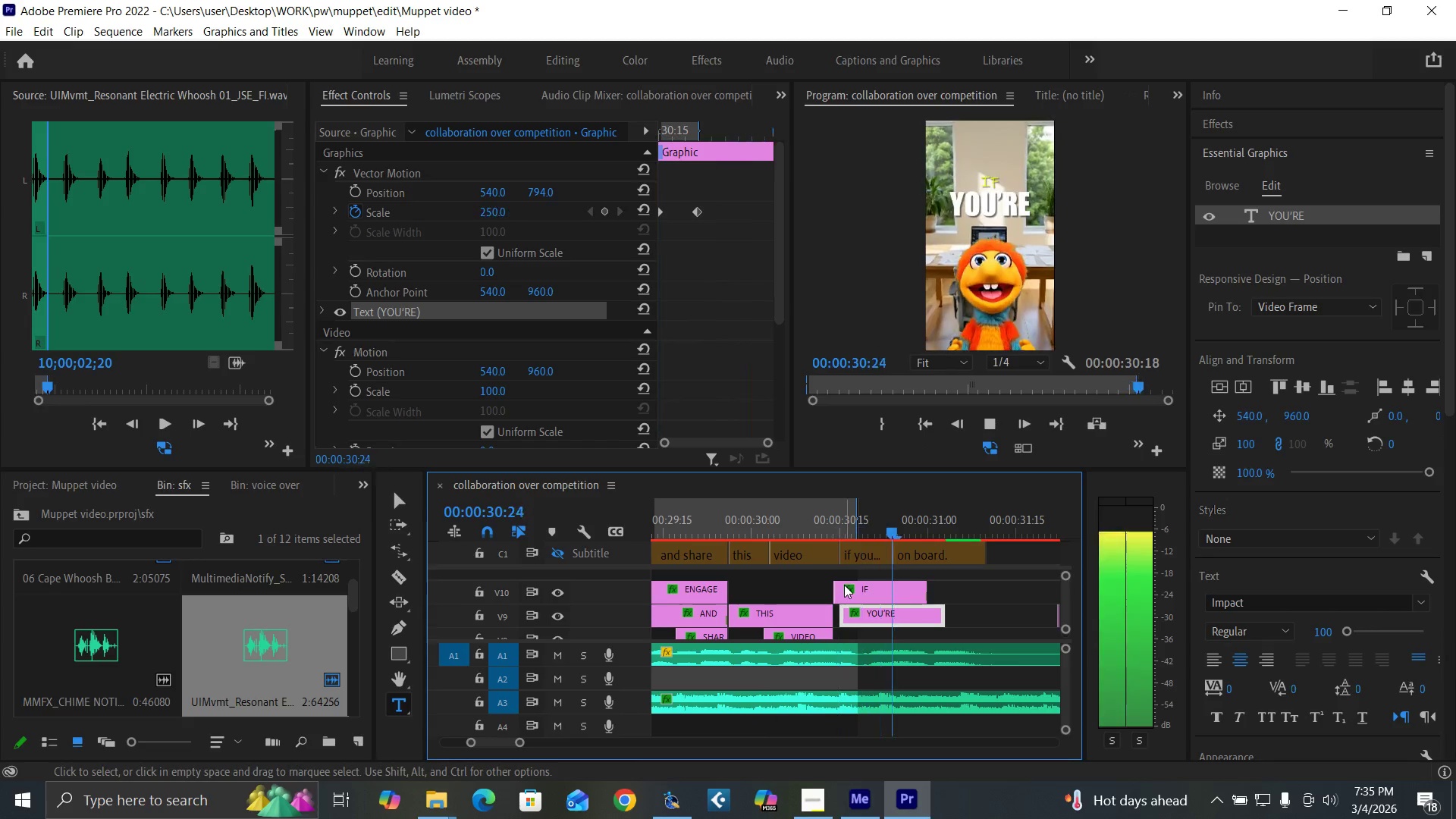 
key(Space)
 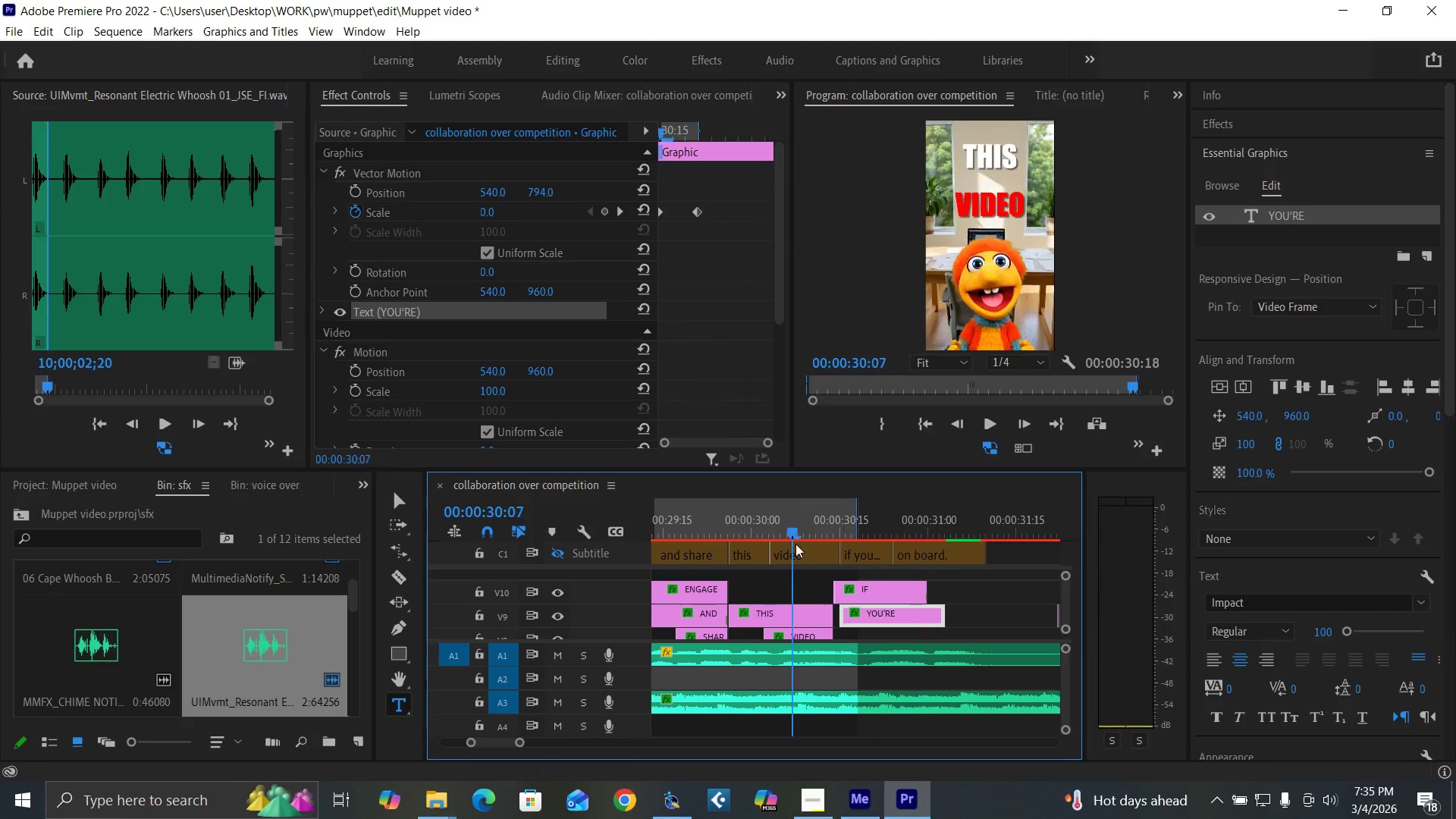 
key(Space)
 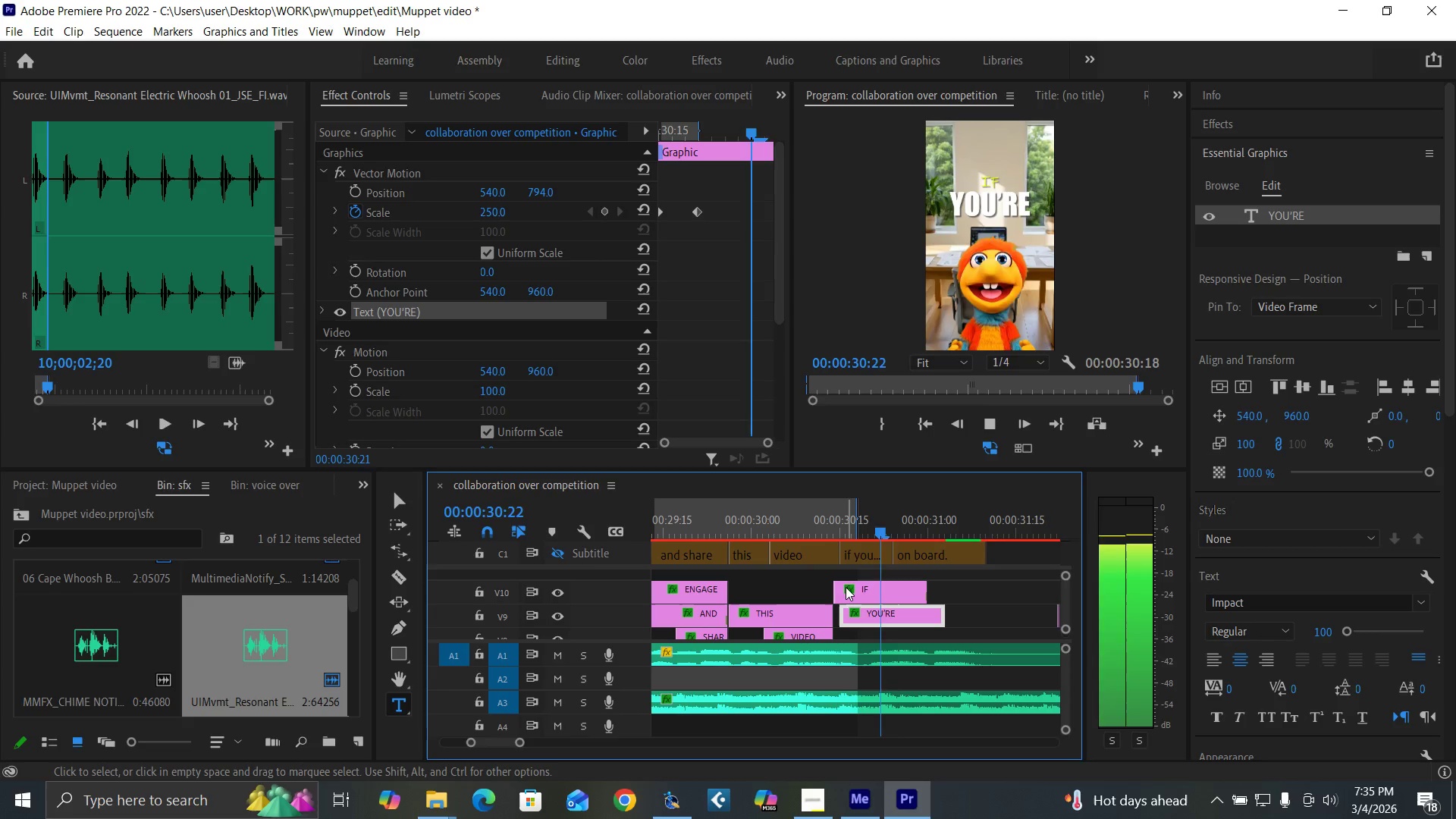 
key(Space)
 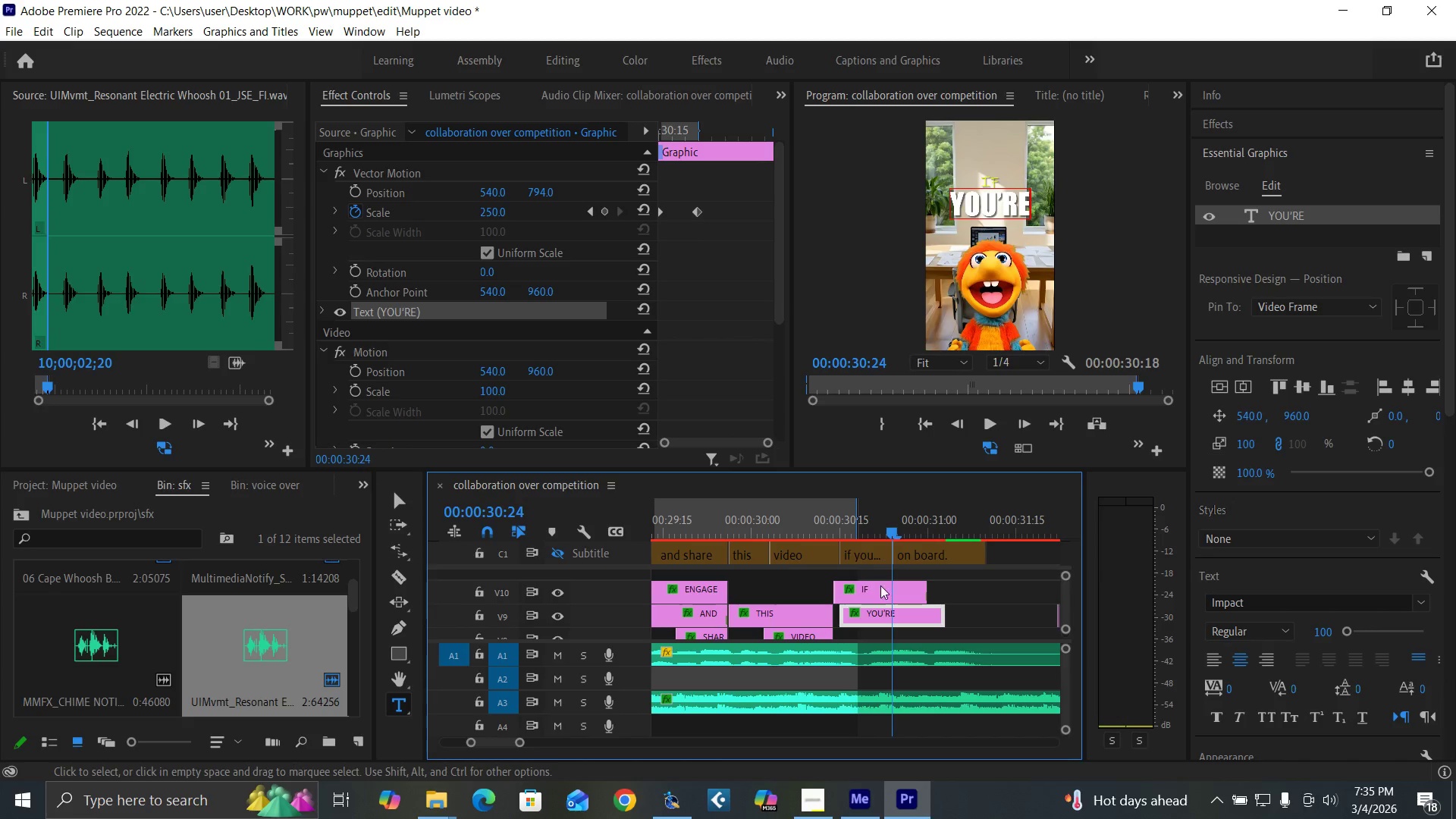 
left_click([883, 585])
 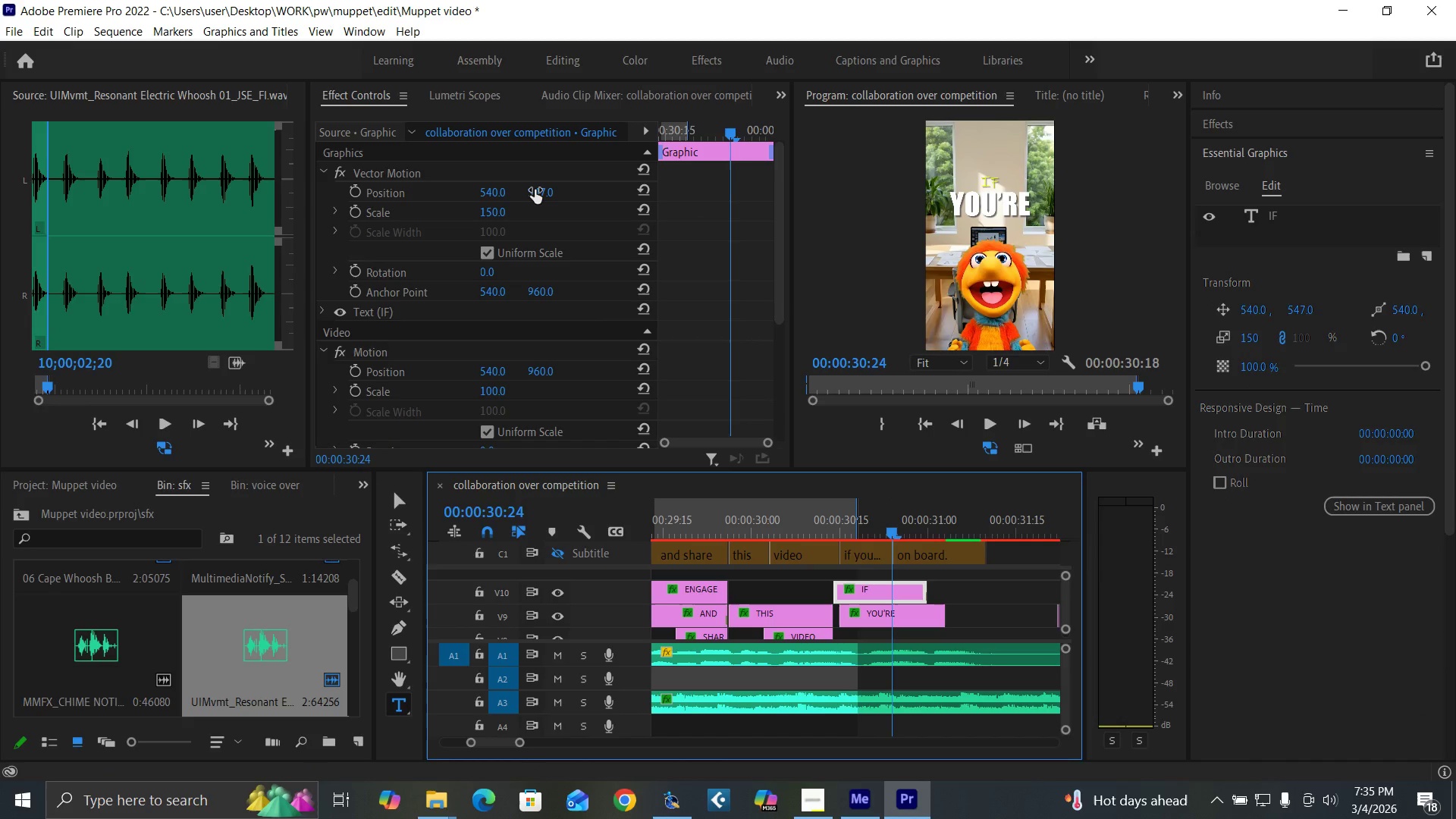 
left_click_drag(start_coordinate=[535, 190], to_coordinate=[422, 193])
 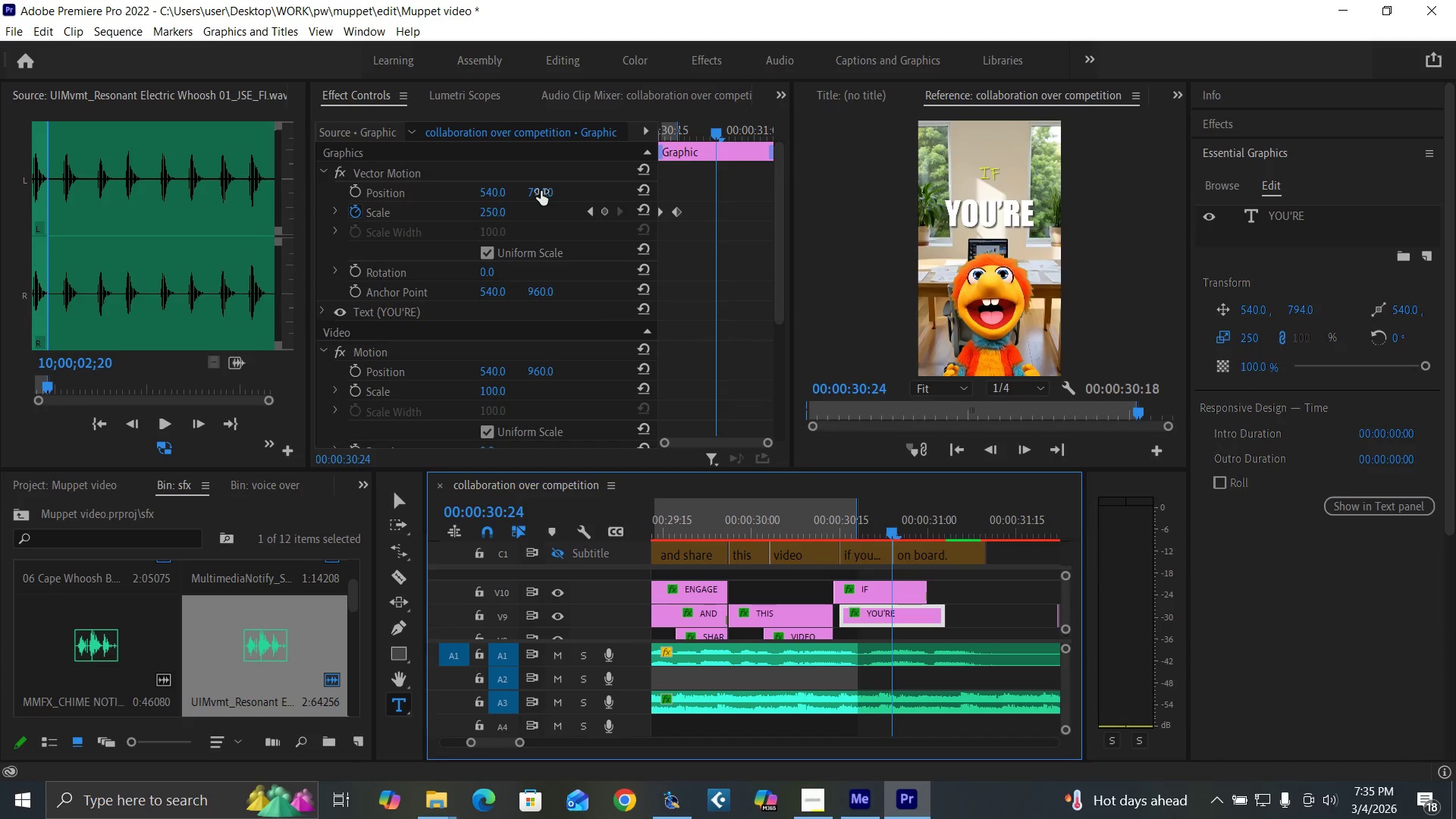 
left_click([805, 610])
 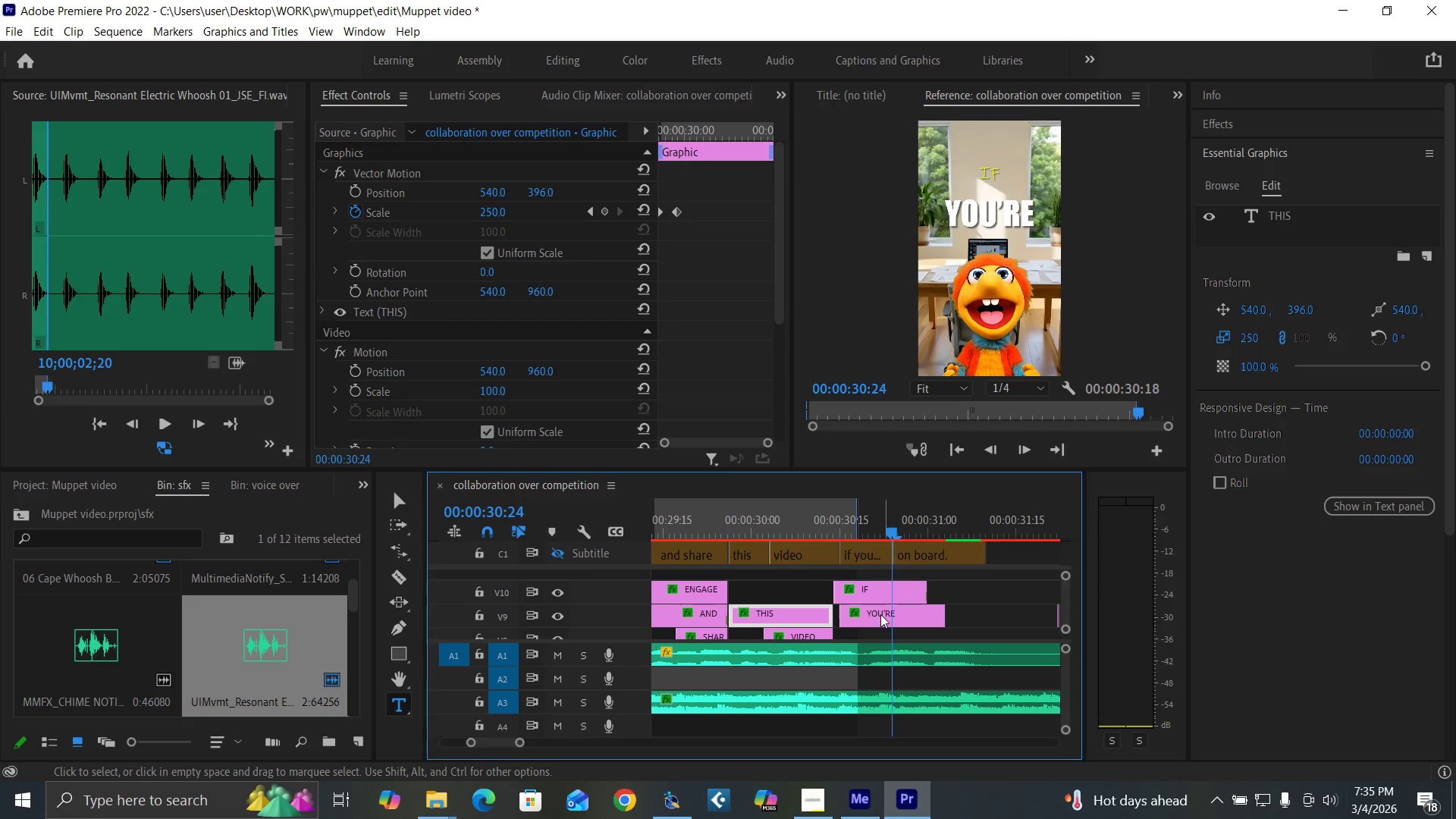 
left_click([871, 588])
 